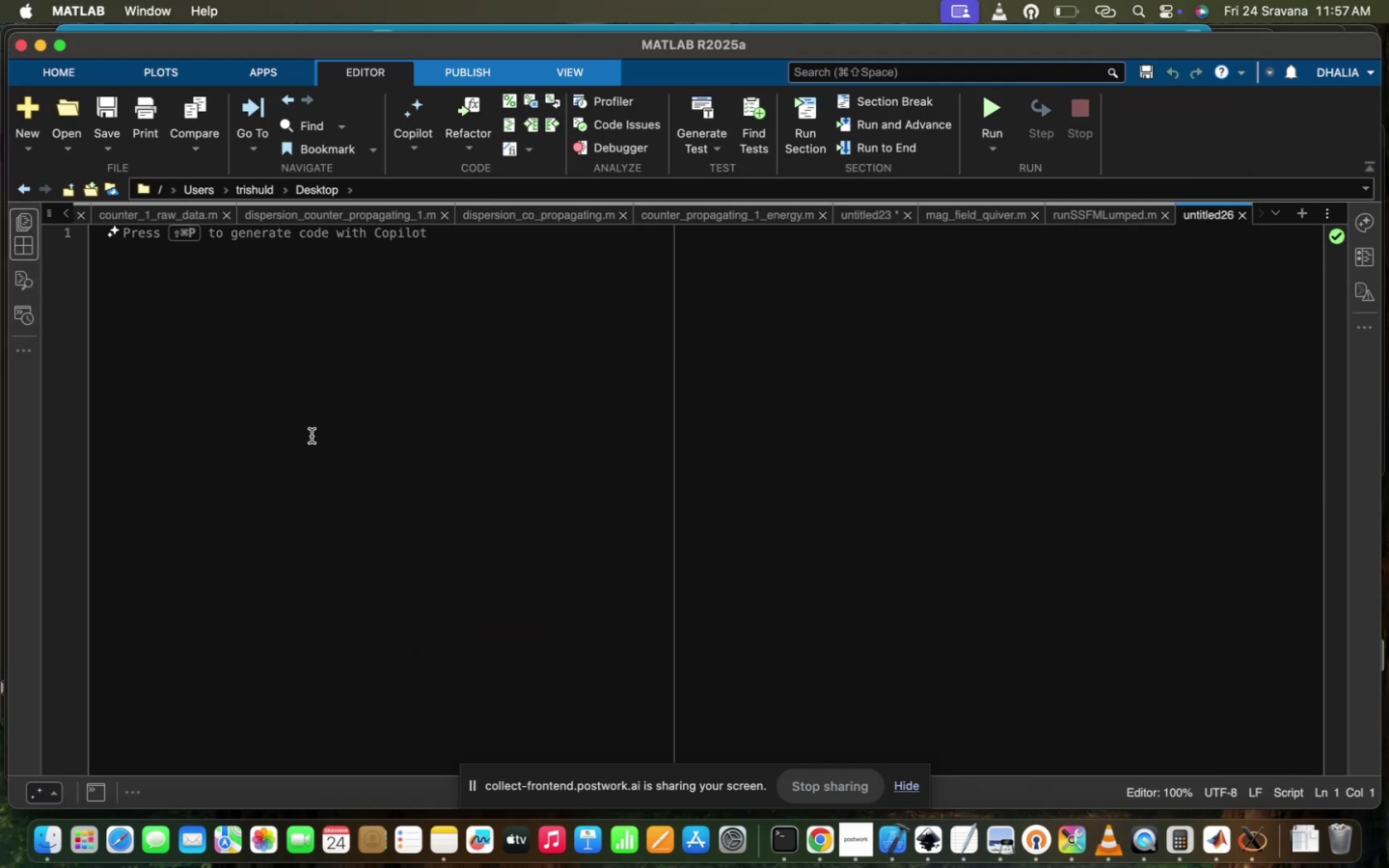 
key(Meta+V)
 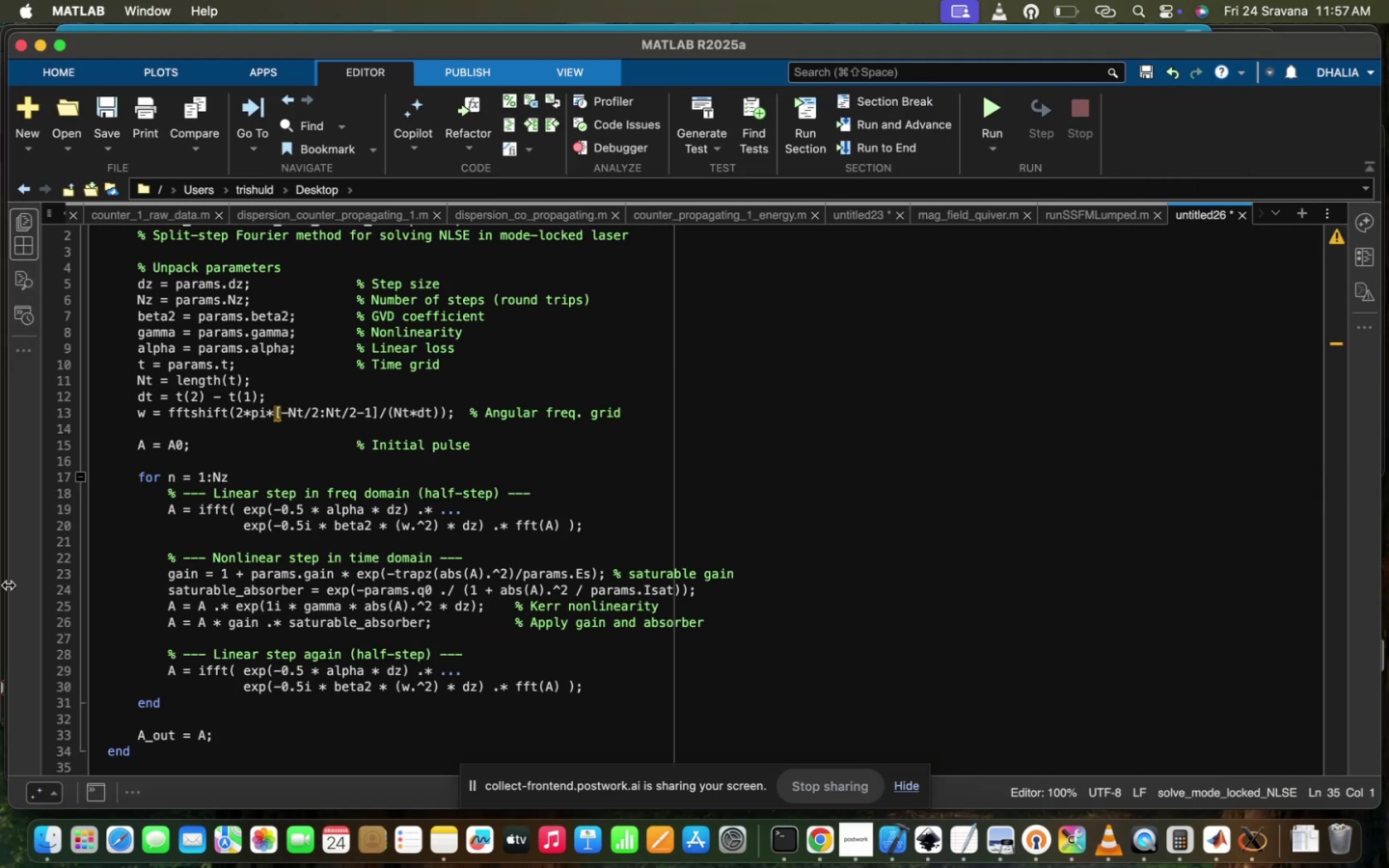 
scroll: coordinate [348, 571], scroll_direction: up, amount: 166.0
 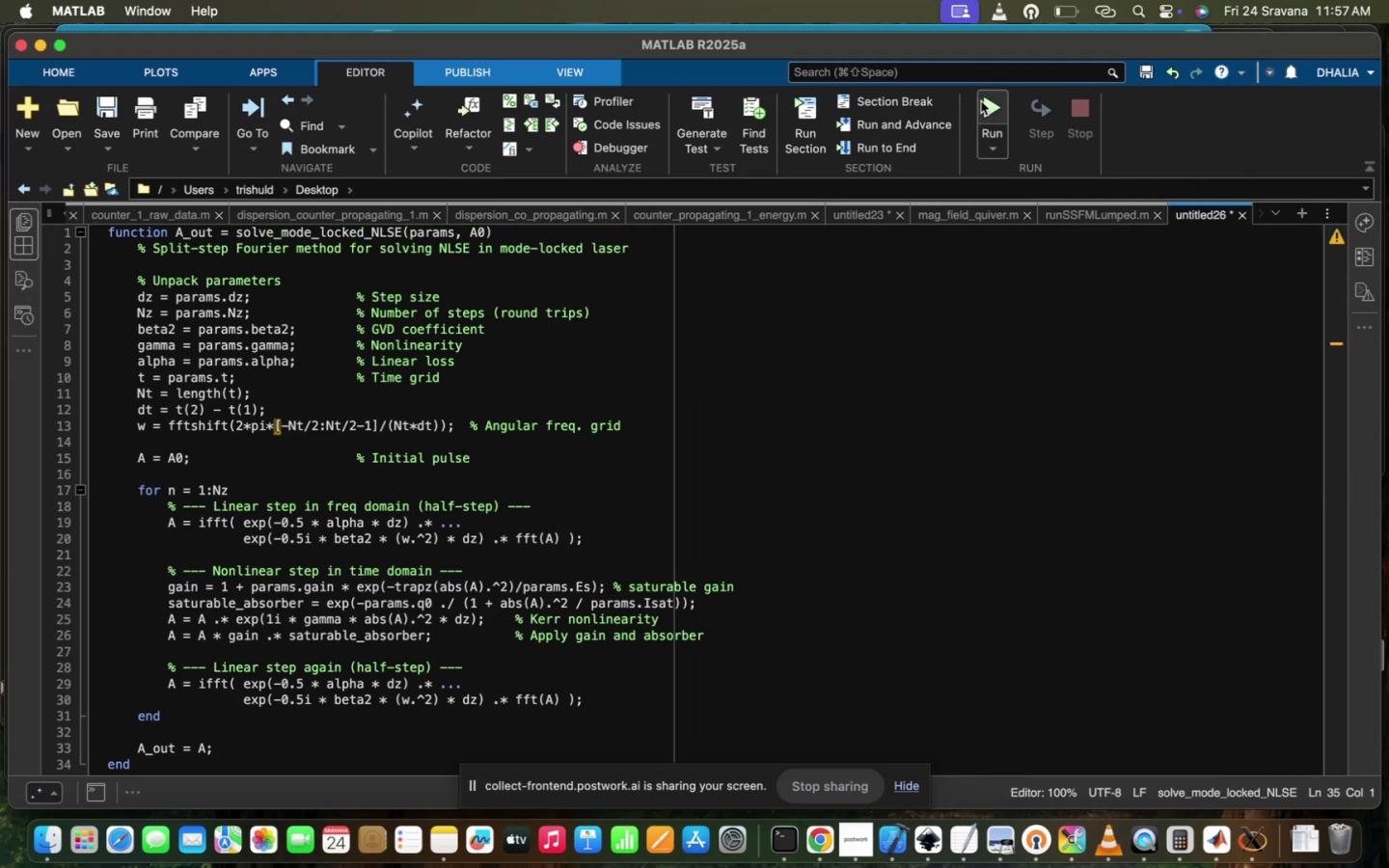 
left_click([985, 101])
 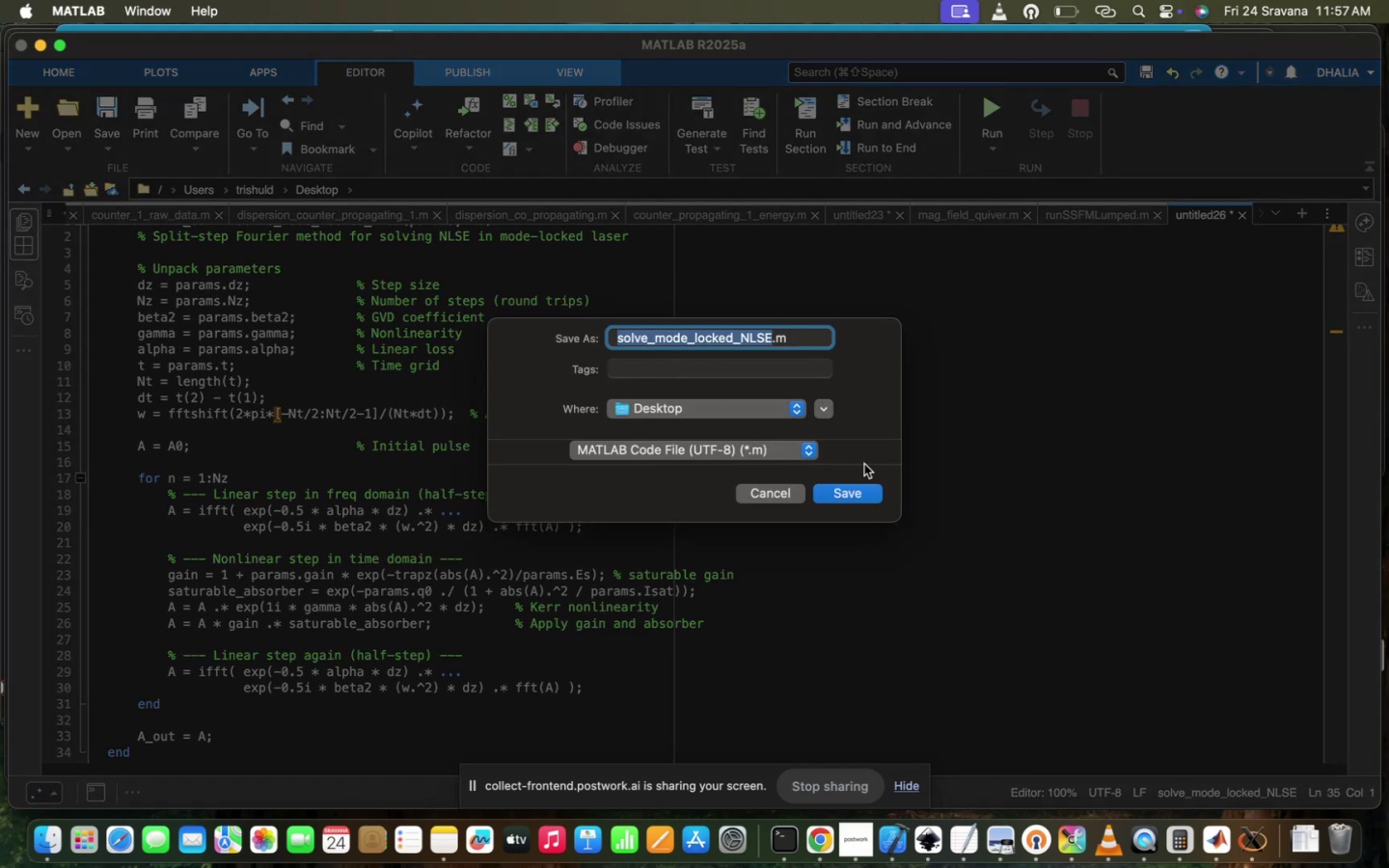 
left_click([863, 503])
 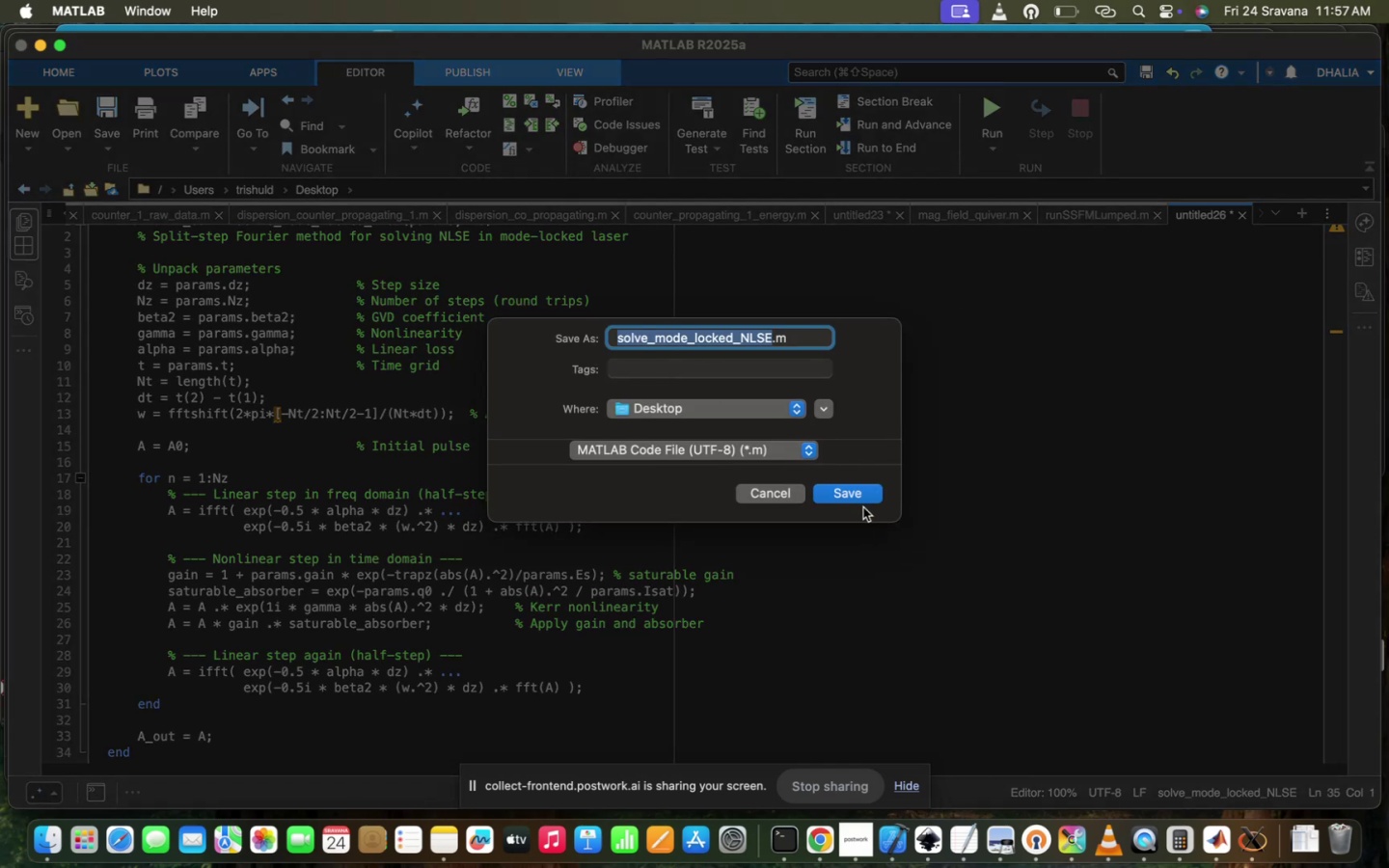 
left_click([863, 507])
 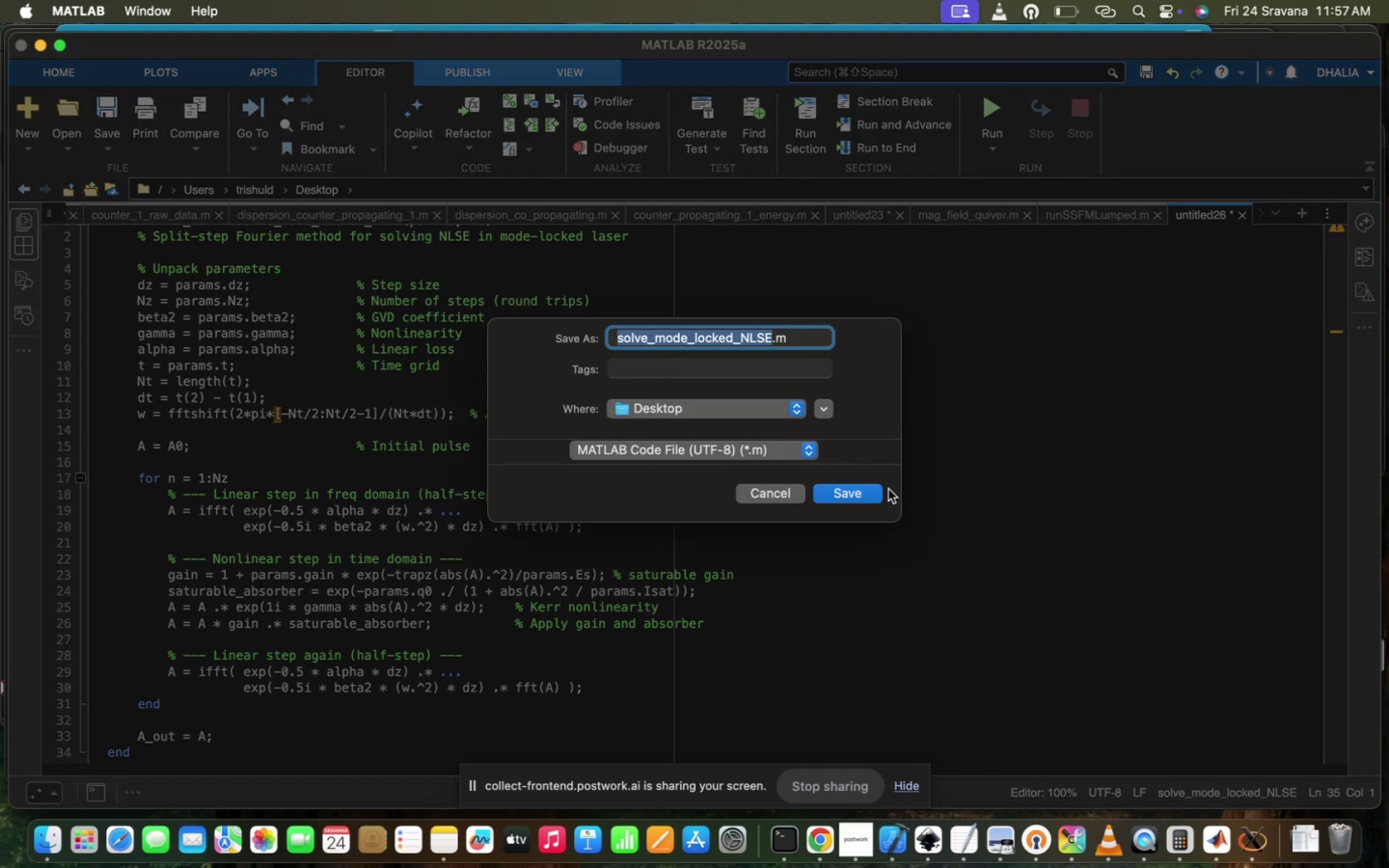 
left_click([888, 489])
 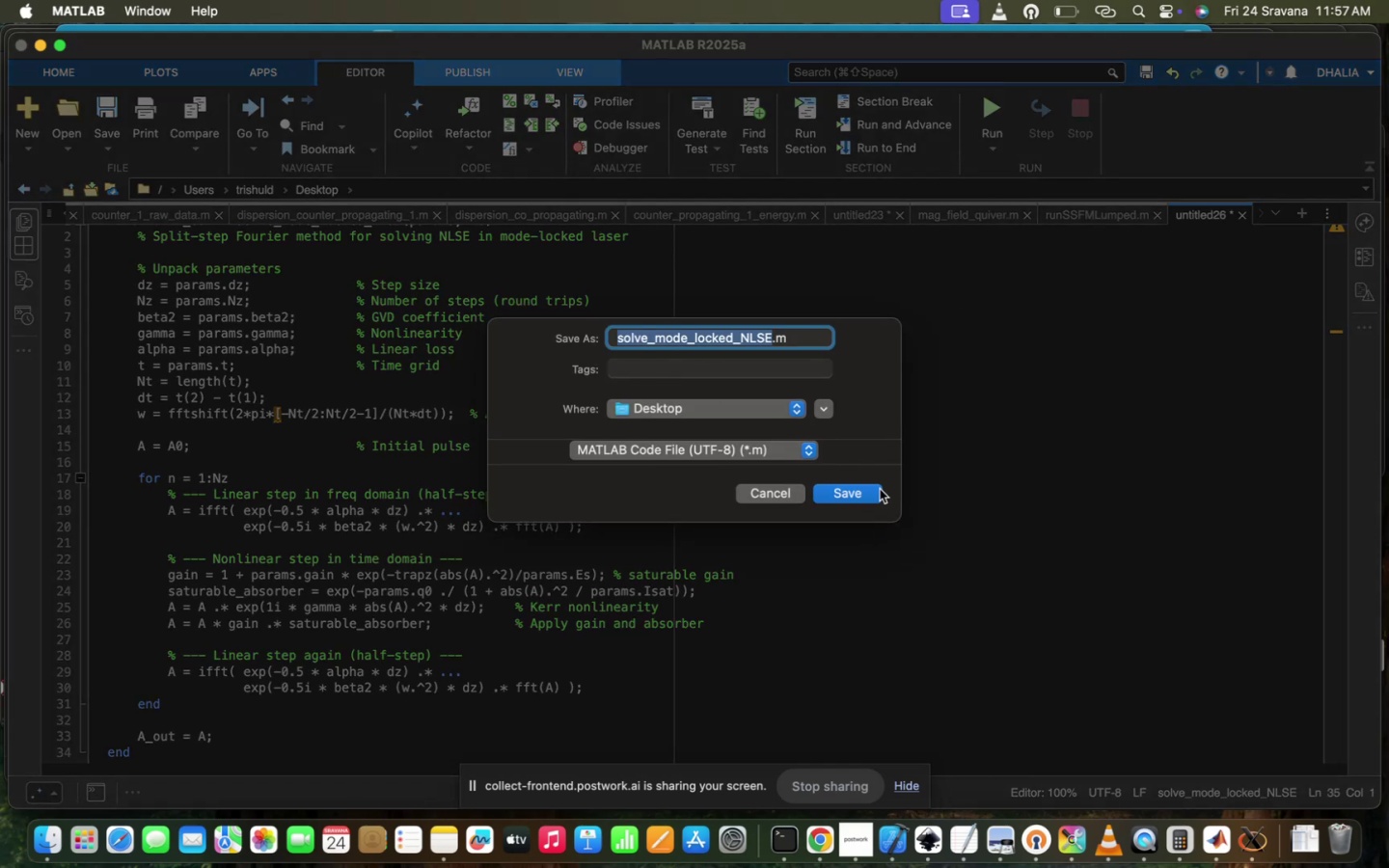 
double_click([880, 489])
 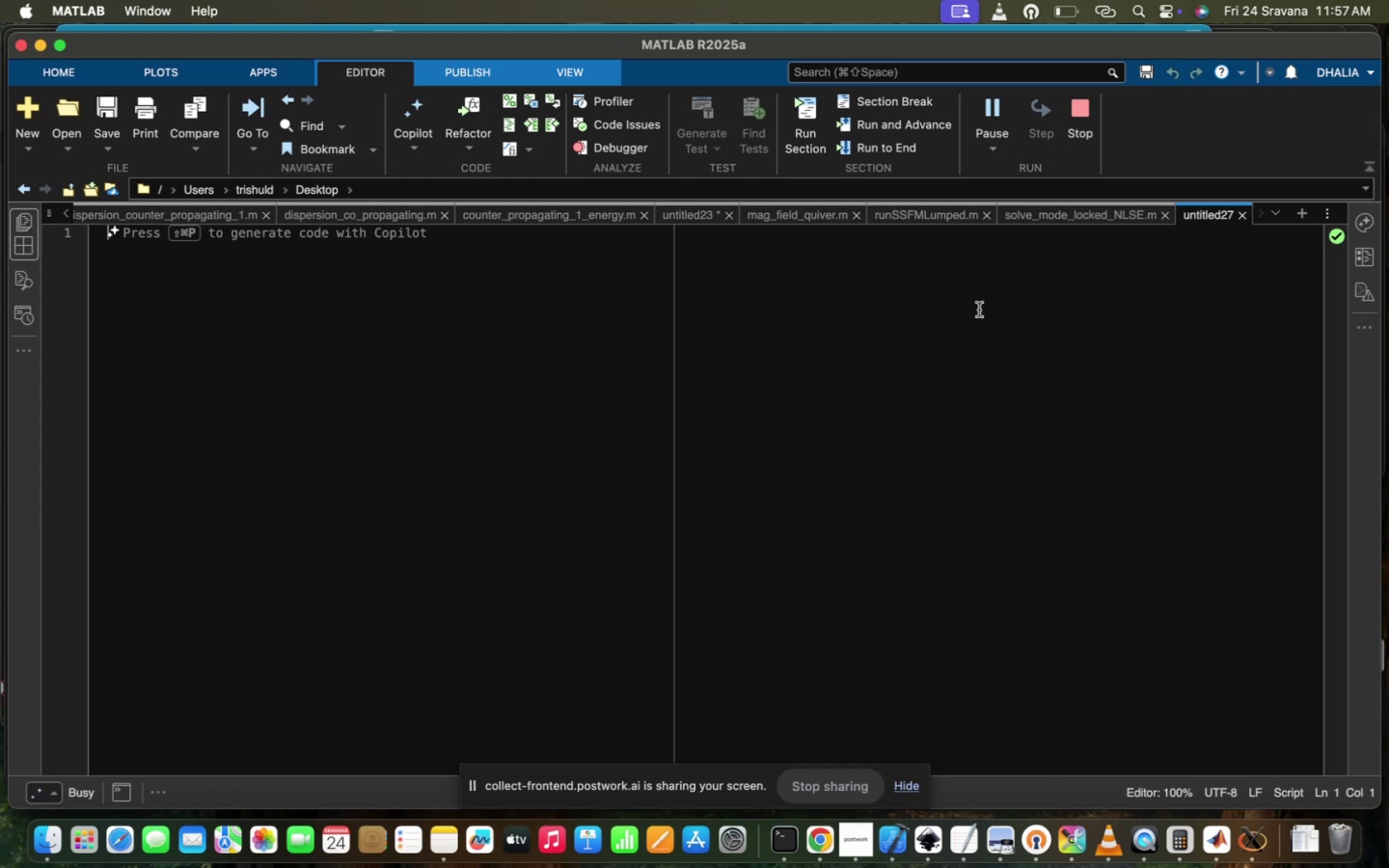 
wait(5.74)
 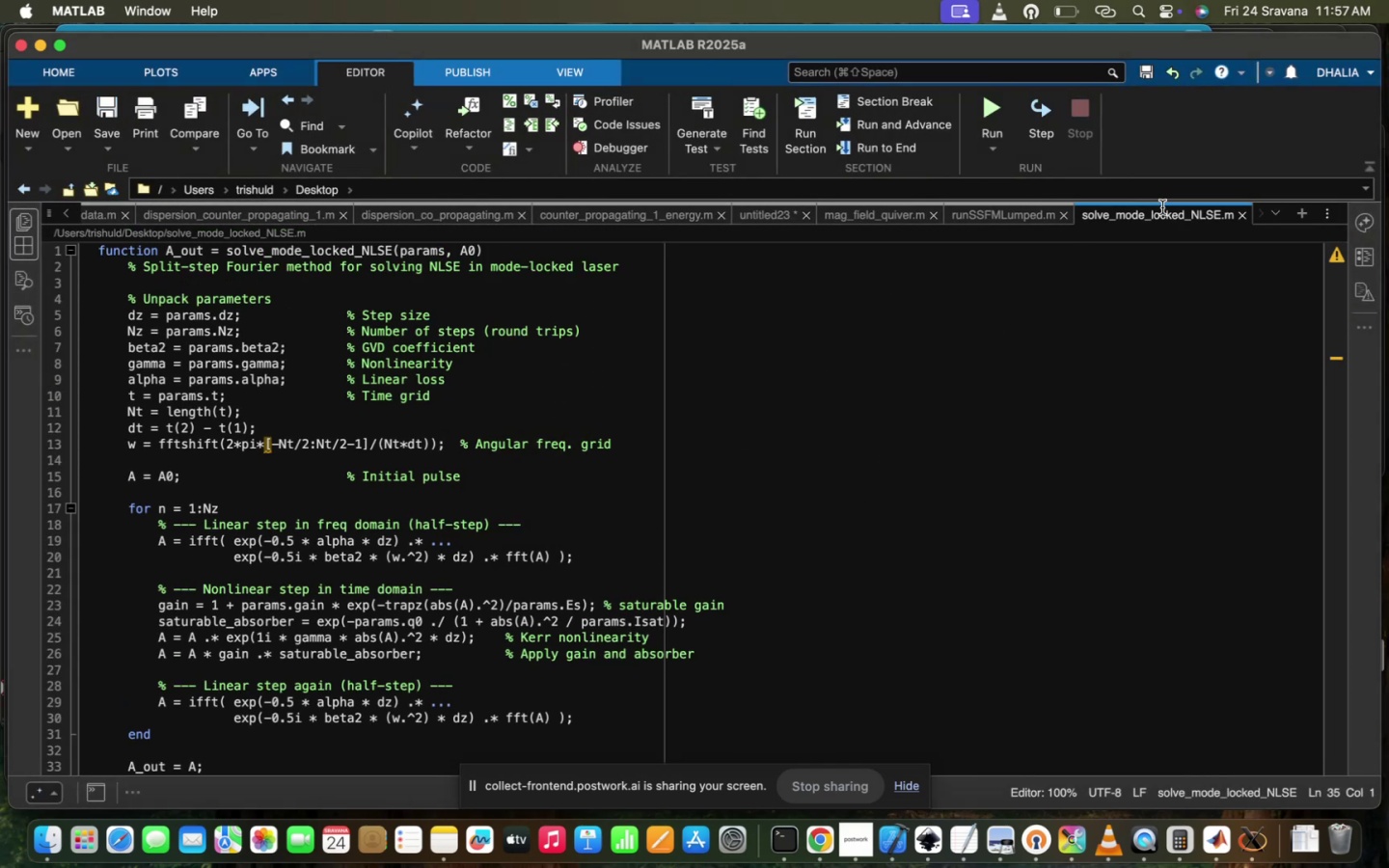 
left_click([803, 854])
 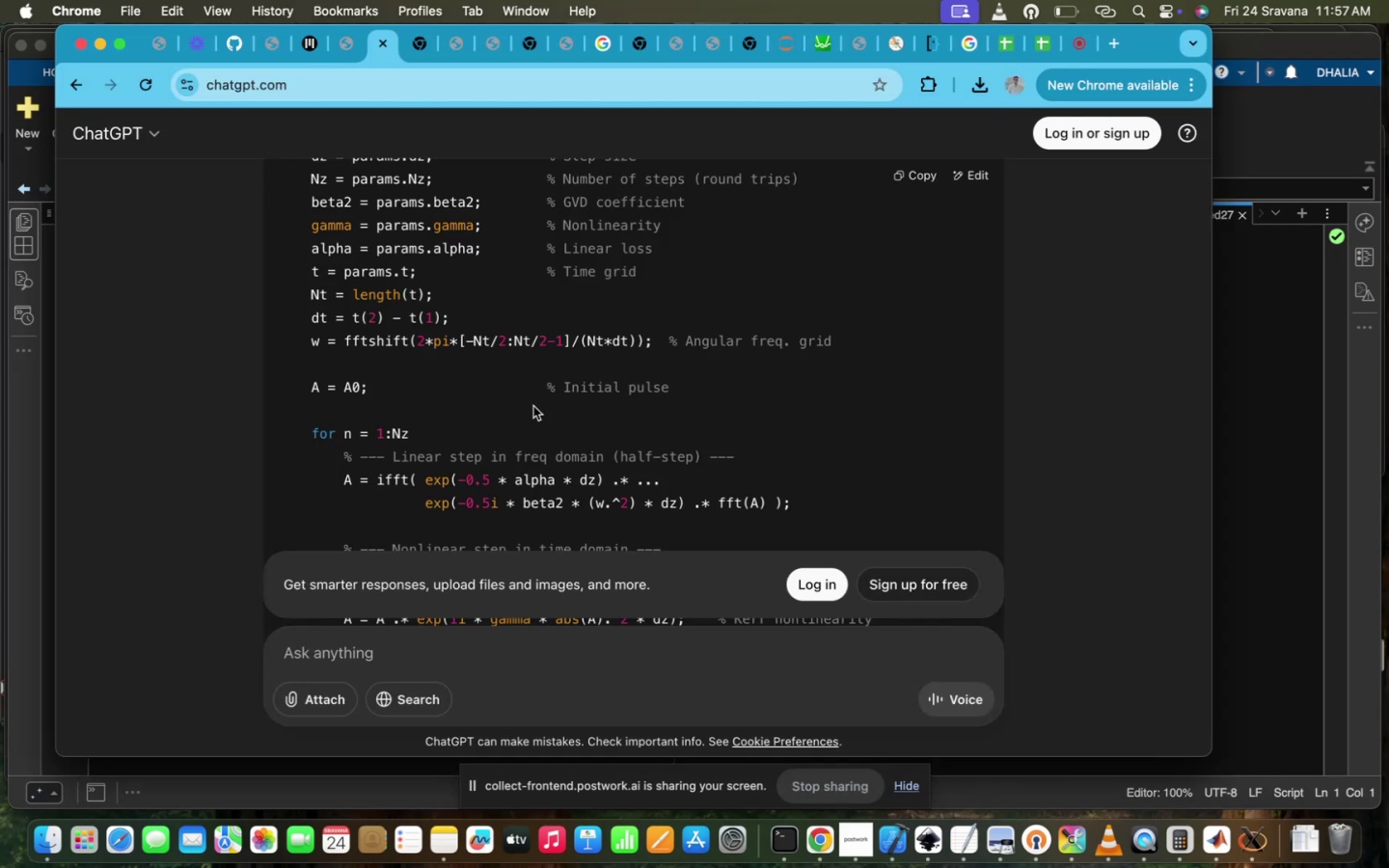 
scroll: coordinate [533, 403], scroll_direction: down, amount: 69.0
 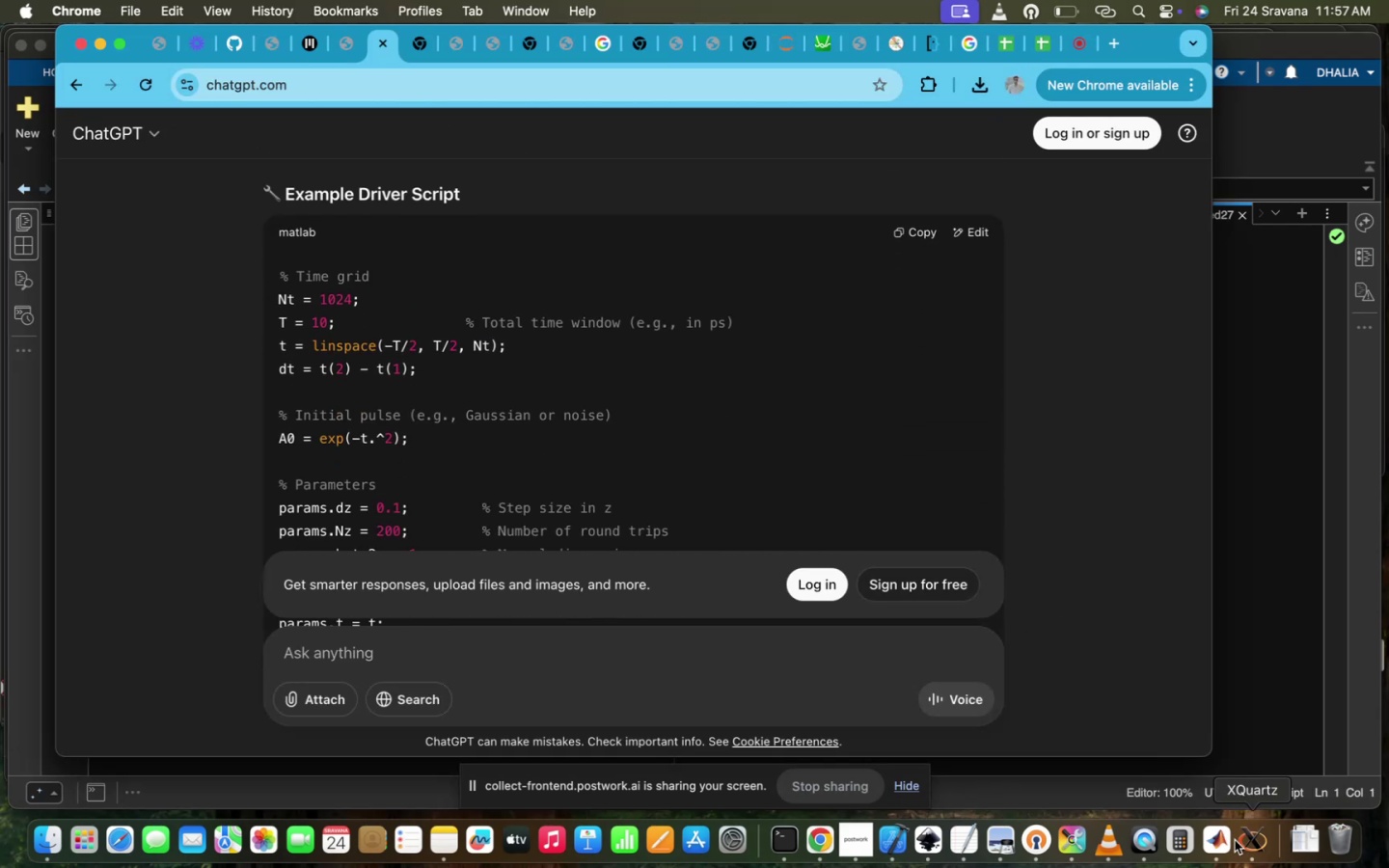 
wait(5.13)
 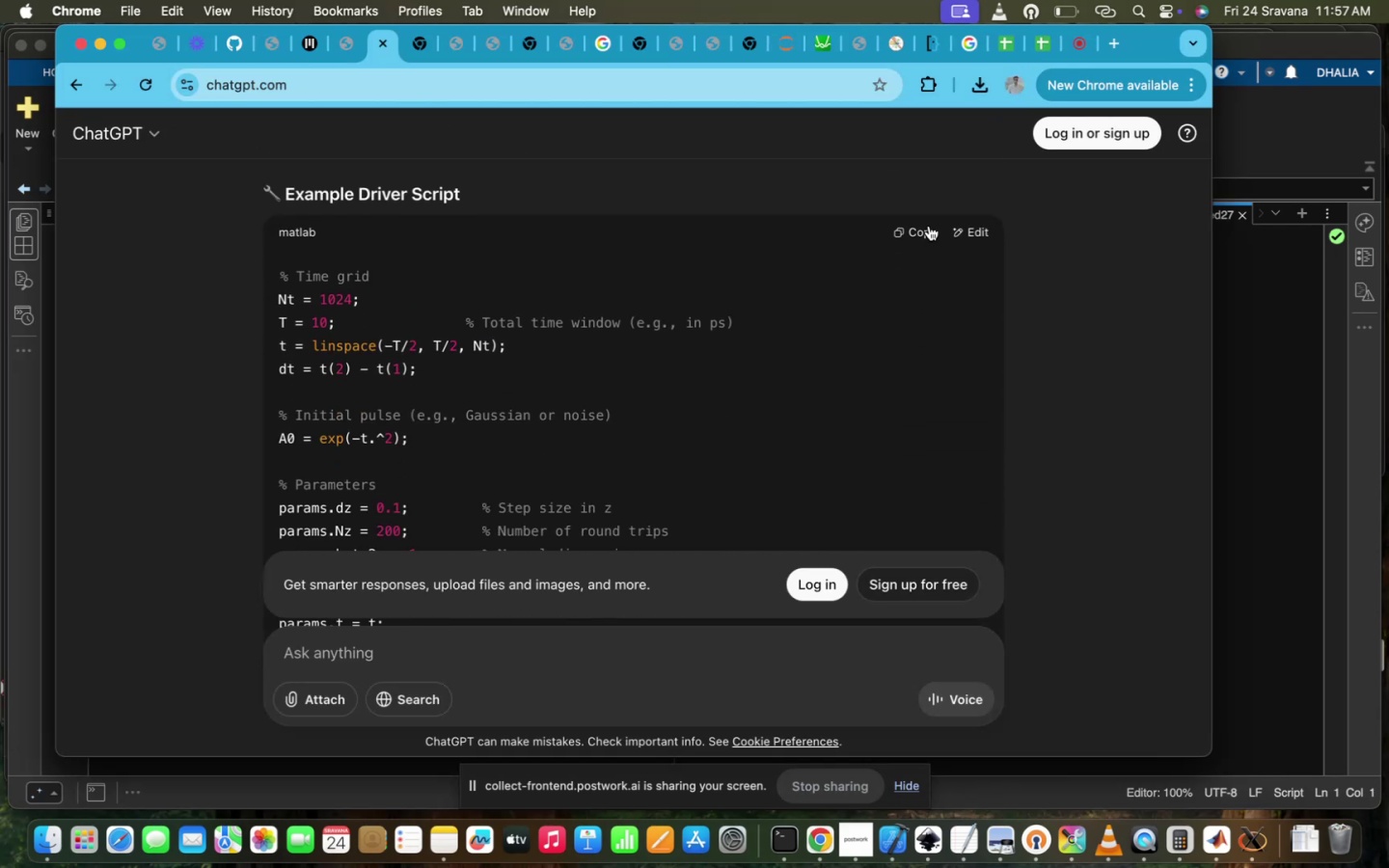 
left_click([1338, 557])
 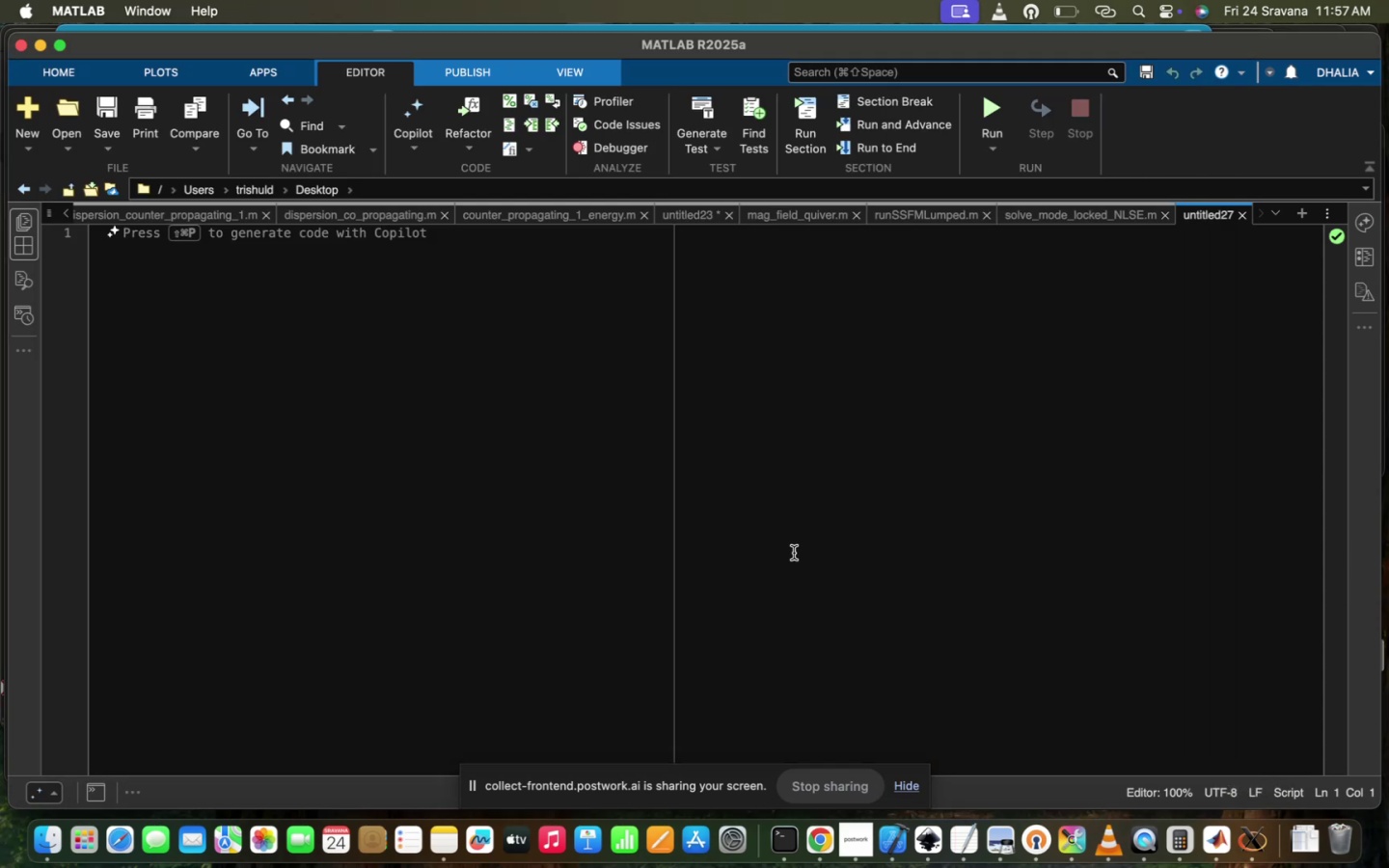 
key(Meta+V)
 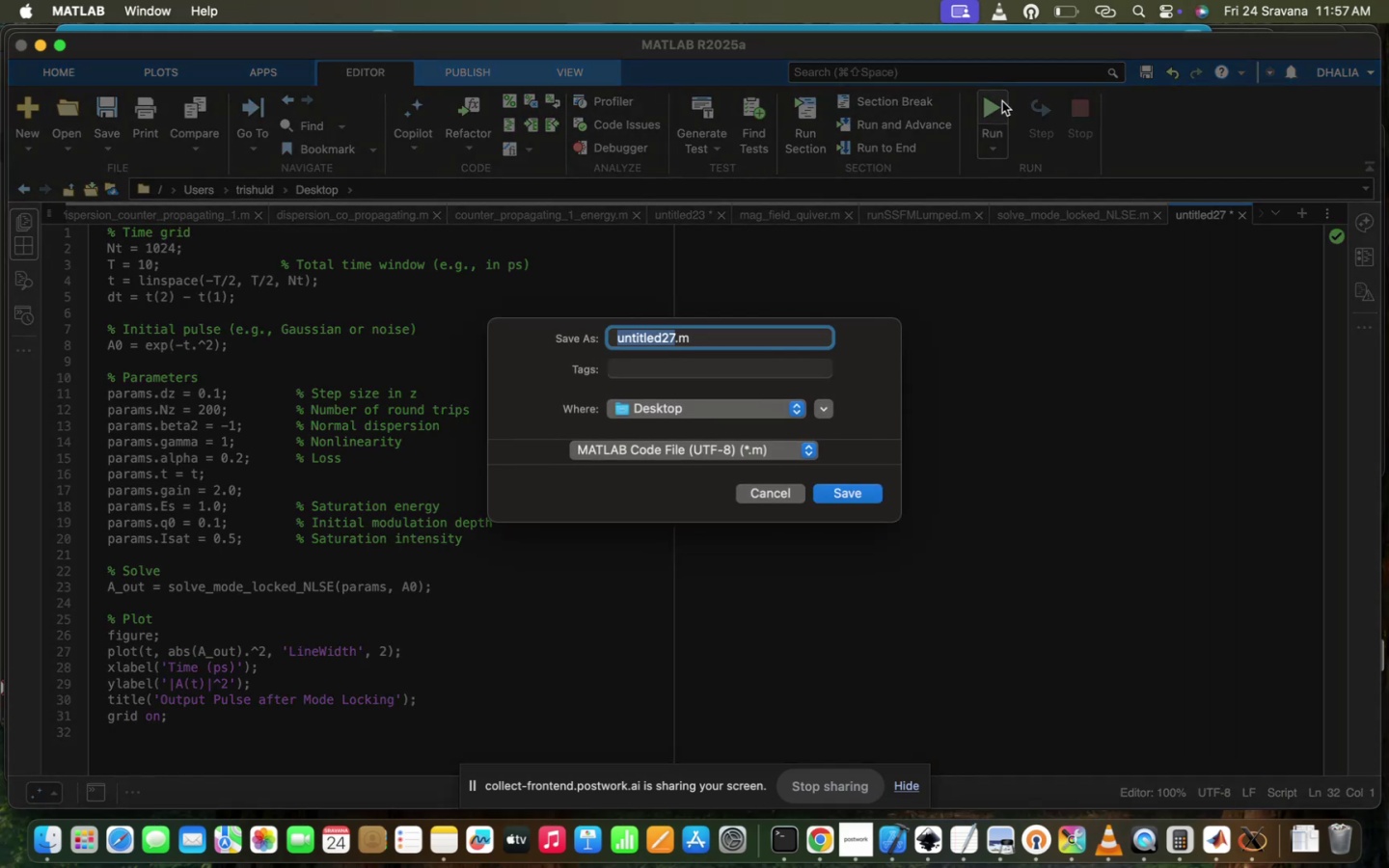 
wait(5.14)
 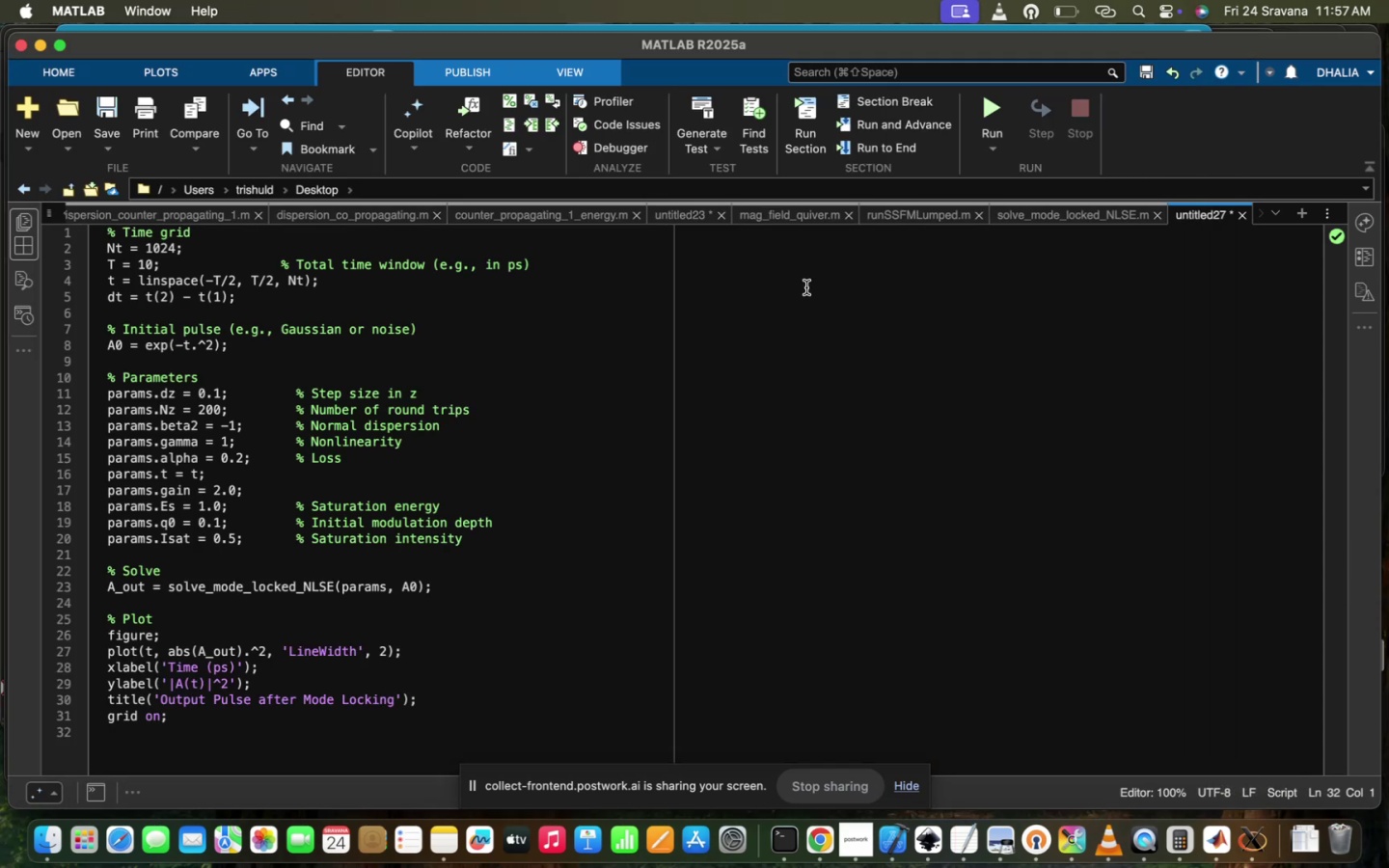 
type(main_mode_lov)
key(Backspace)
type(ck)
 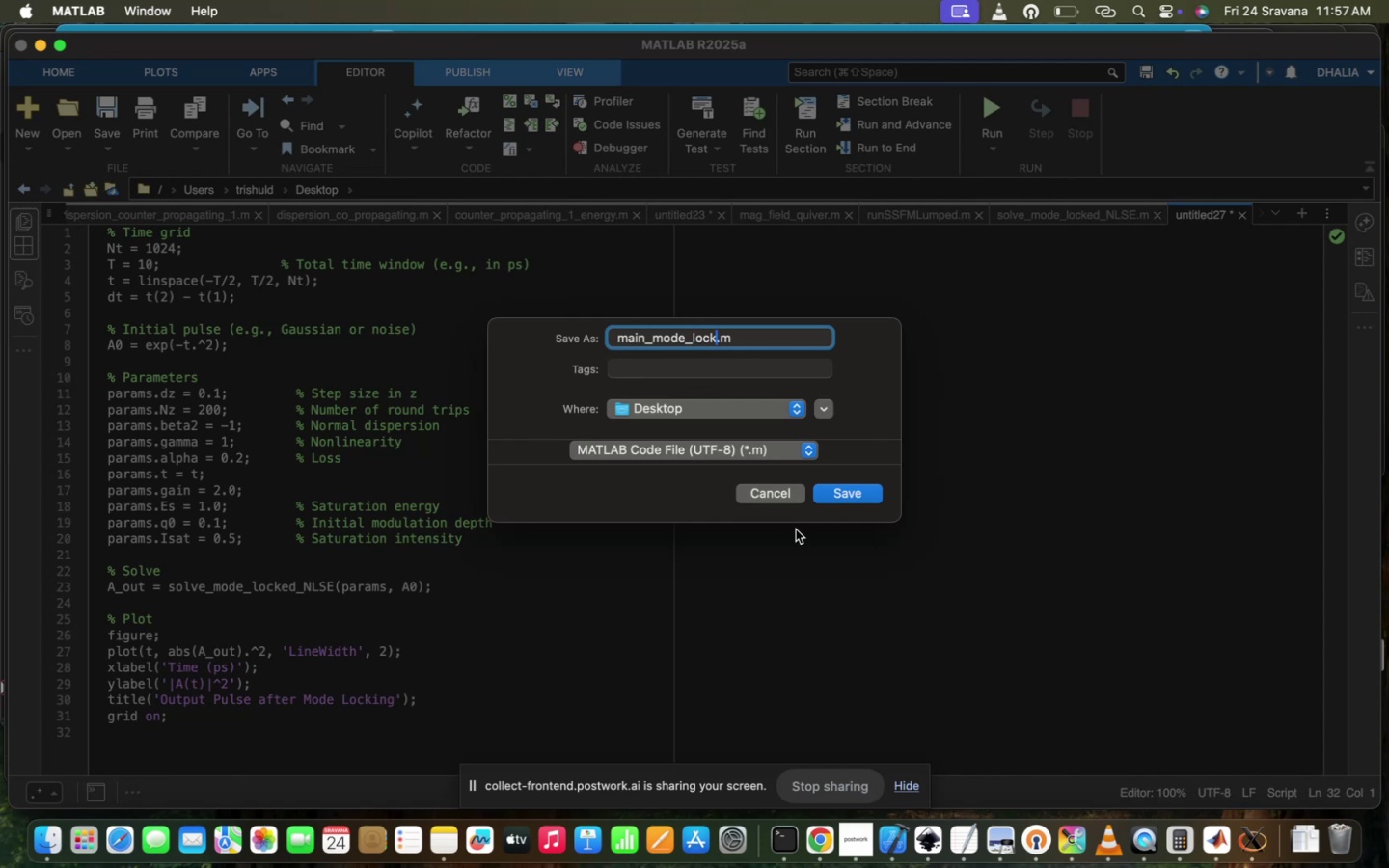 
hold_key(key=Enter, duration=0.36)
 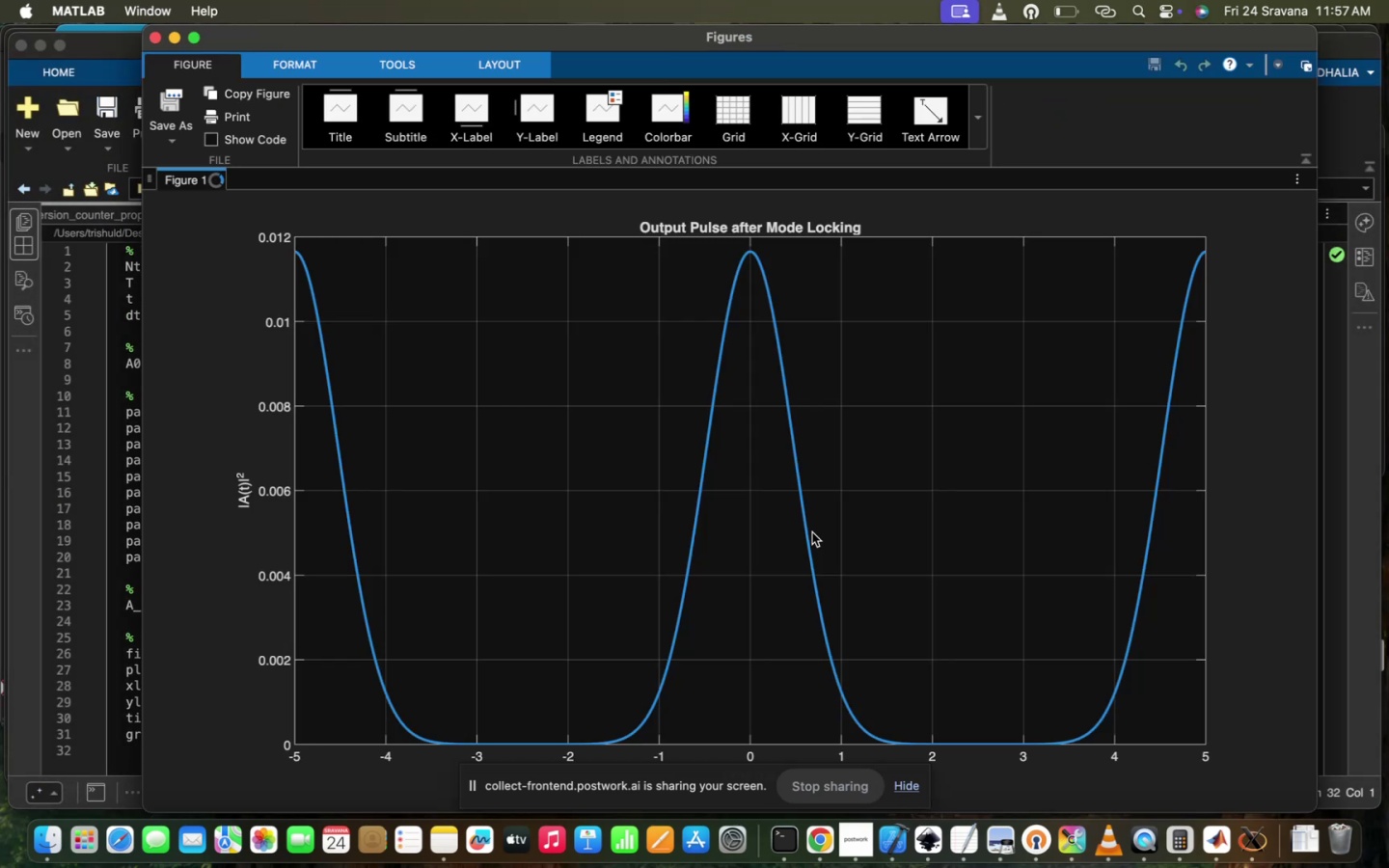 
wait(9.66)
 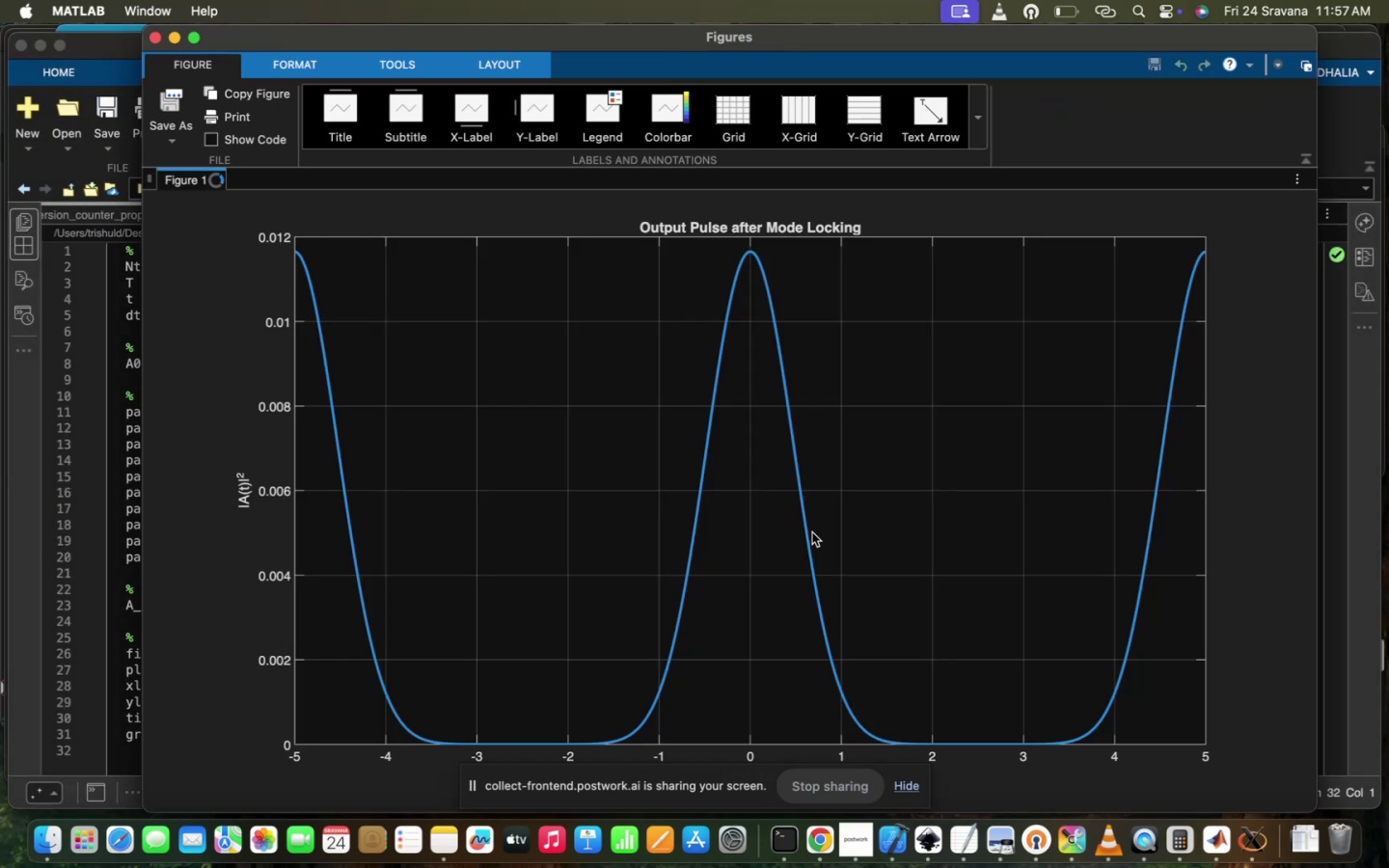 
left_click([112, 649])
 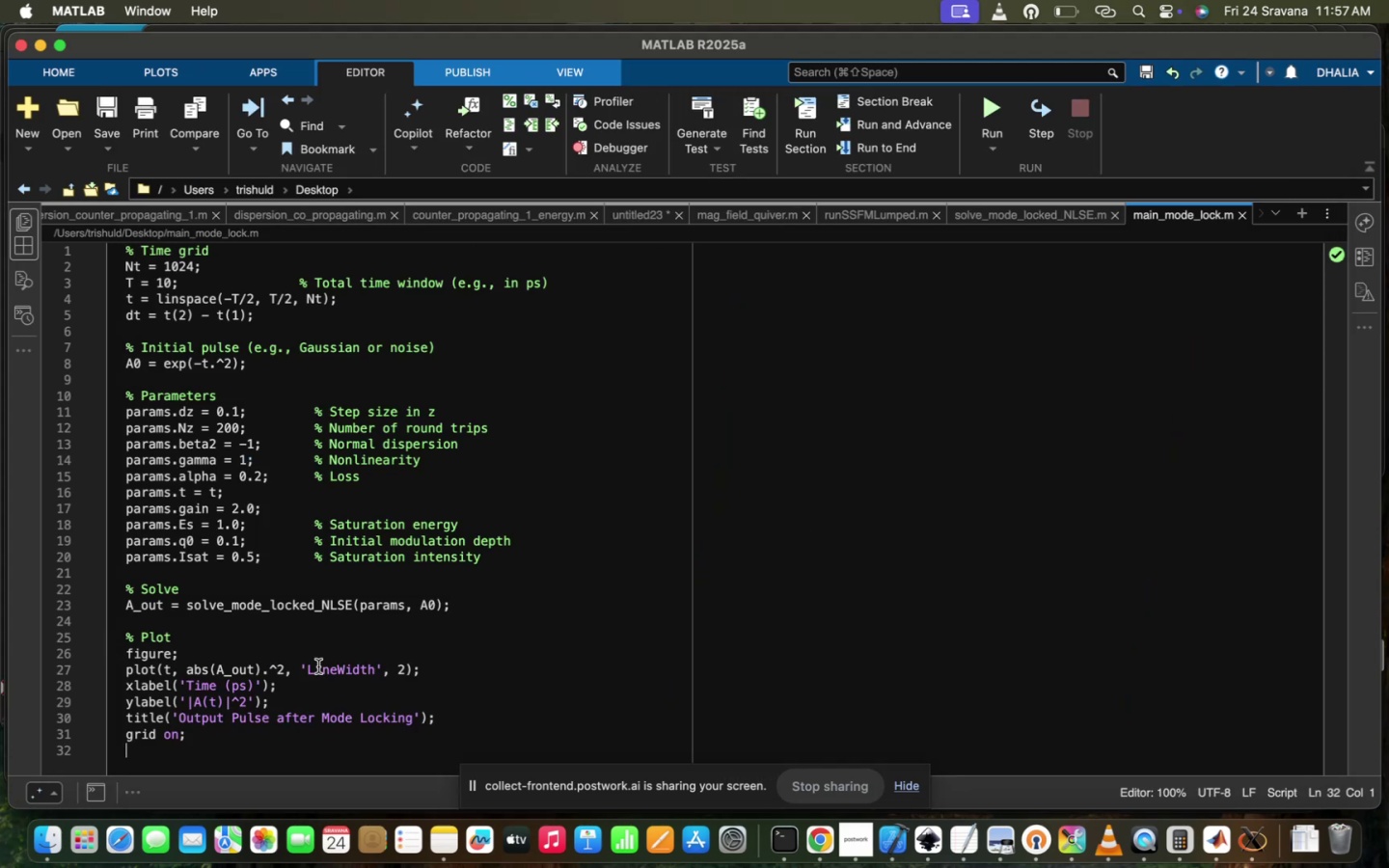 
scroll: coordinate [318, 666], scroll_direction: down, amount: 18.0
 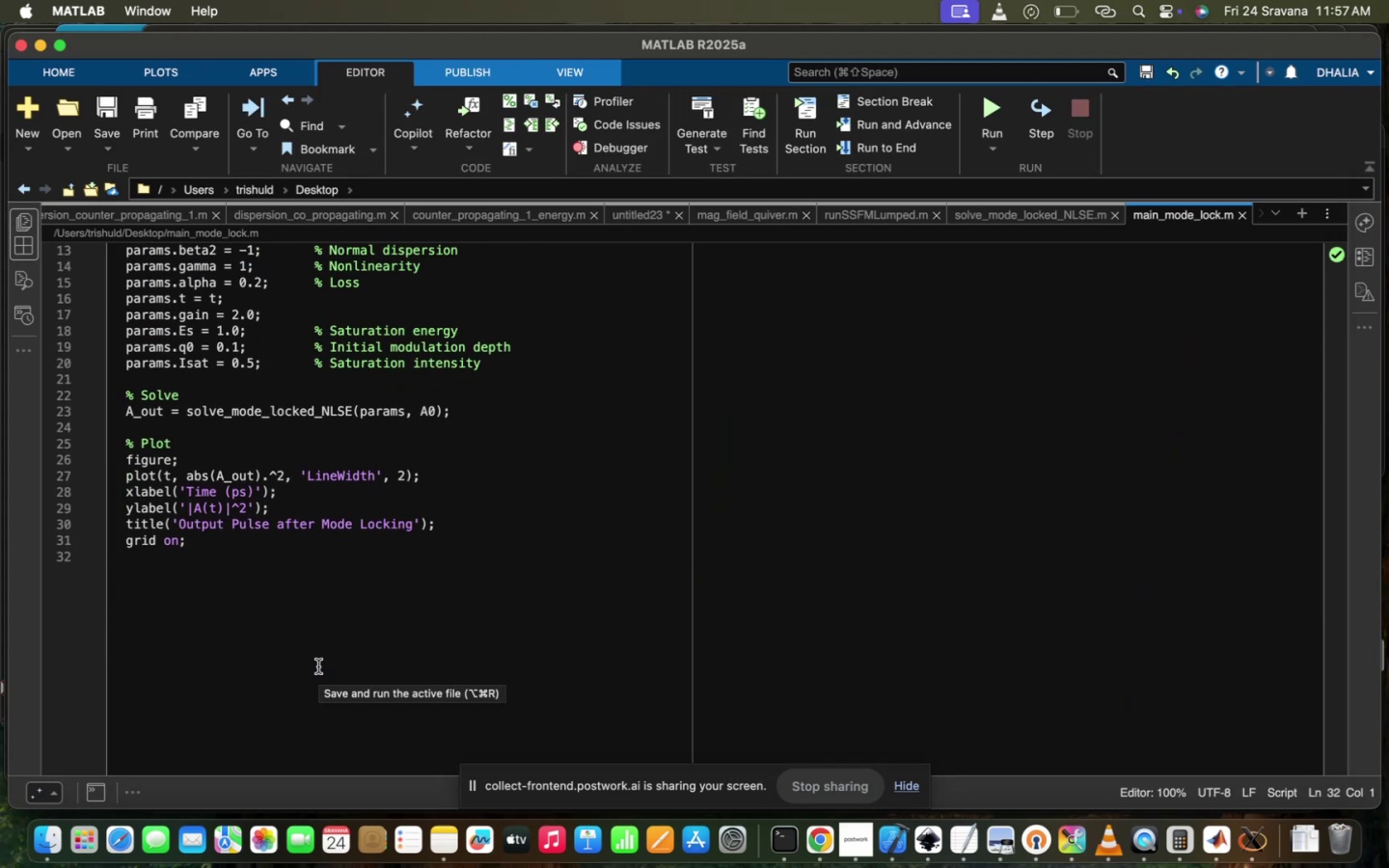 
scroll: coordinate [321, 666], scroll_direction: up, amount: 85.0
 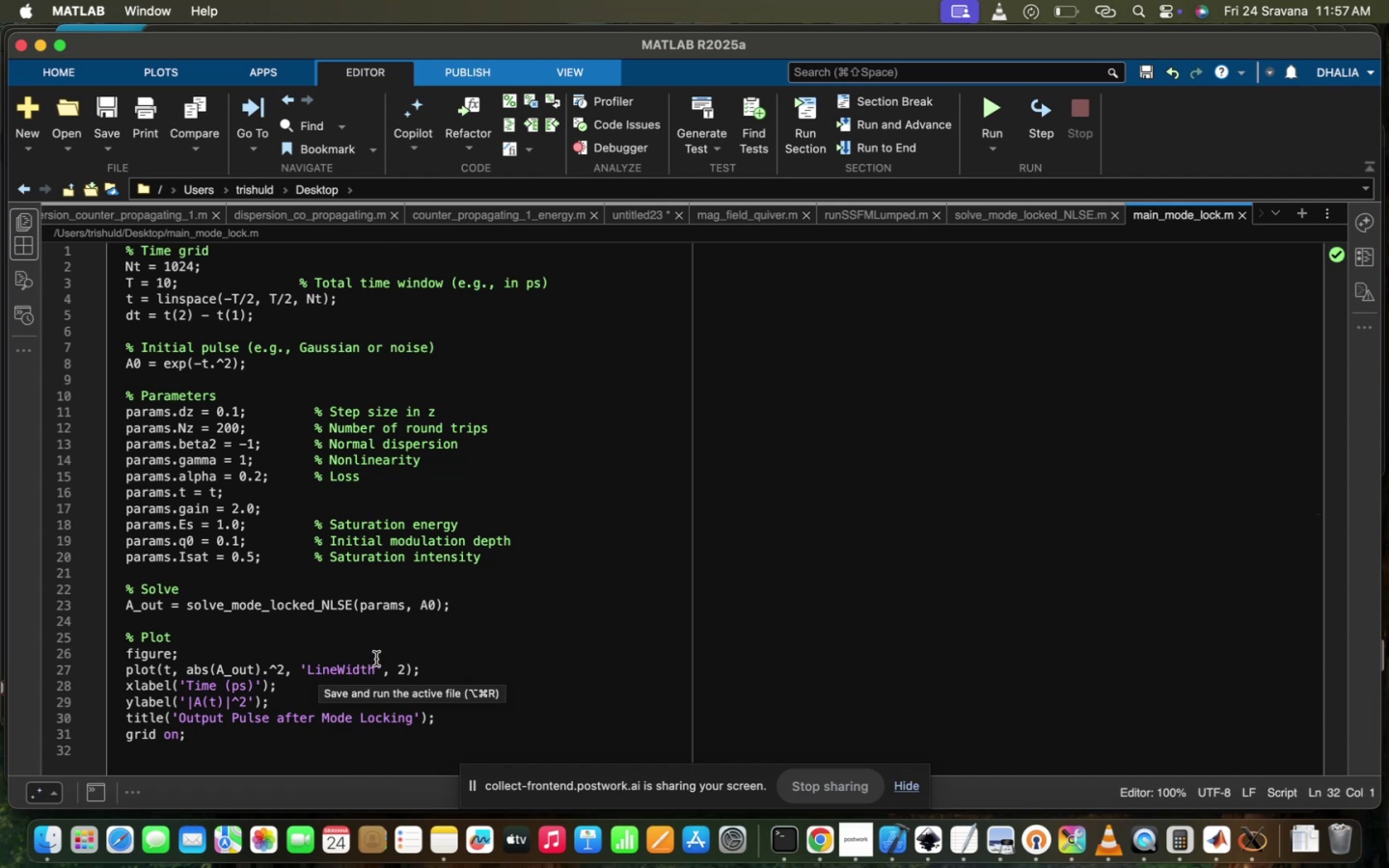 
left_click([446, 669])
 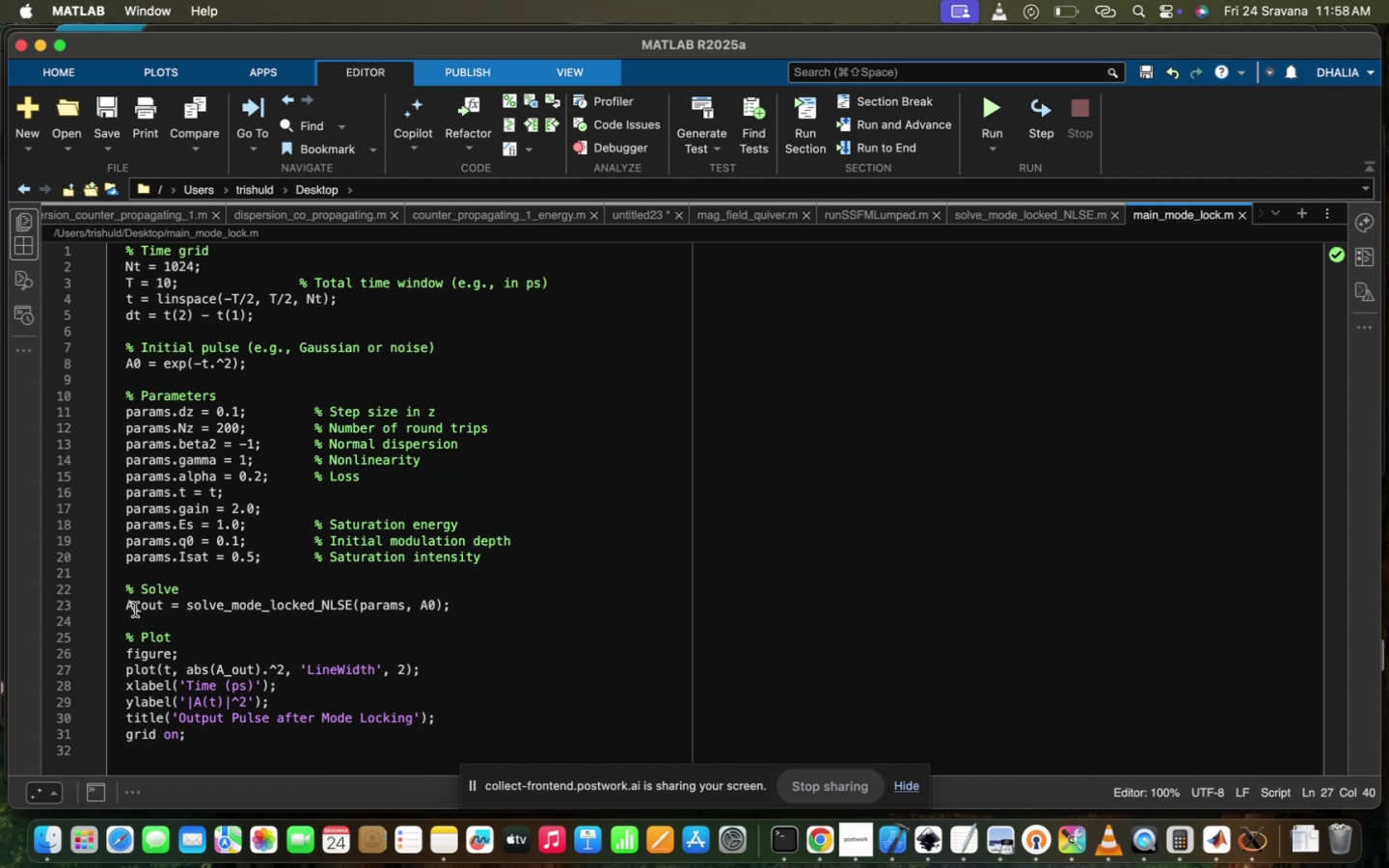 
left_click([189, 657])
 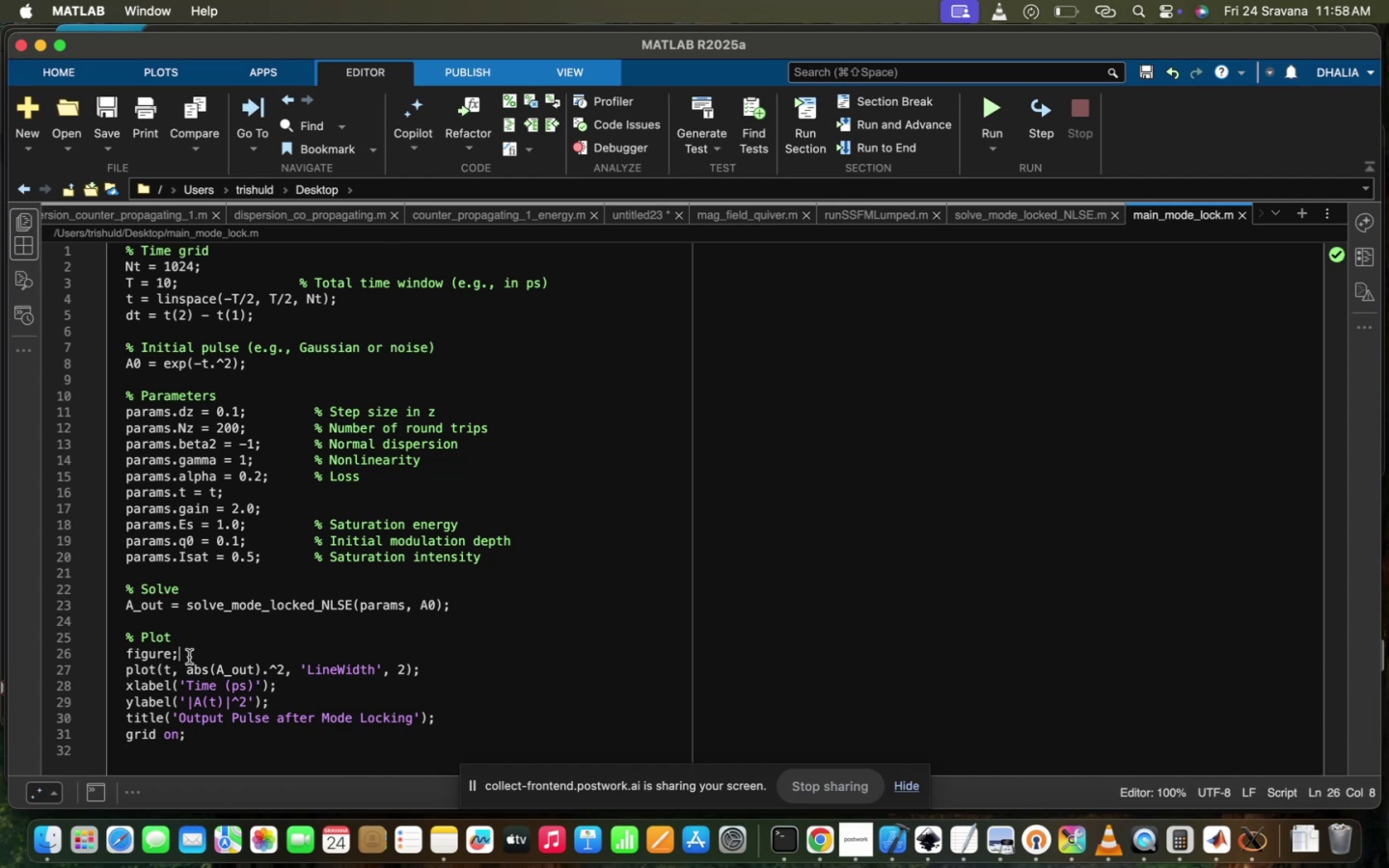 
key(Enter)
 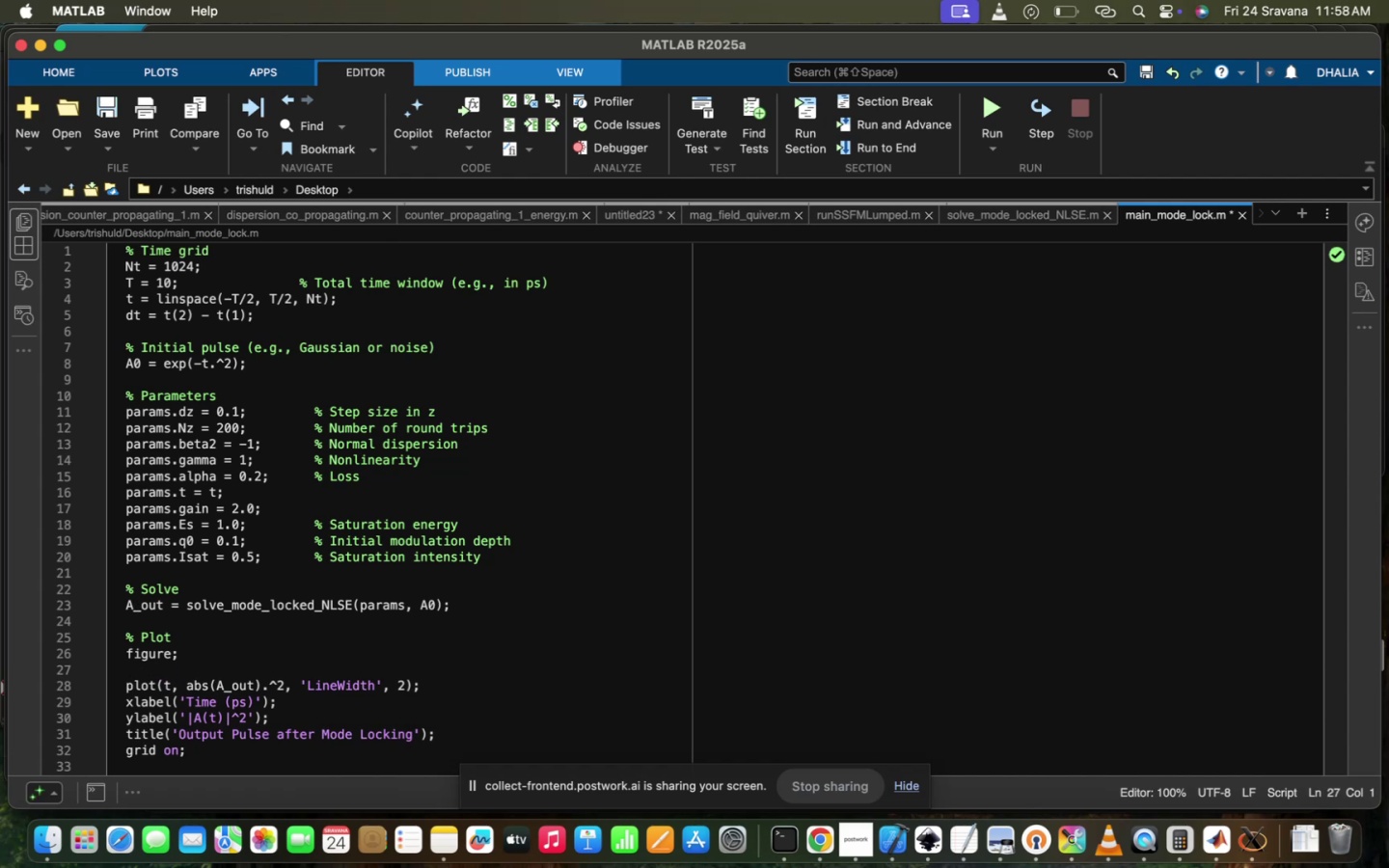 
type(po)
key(Backspace)
type(lot(t, A-)
key(Backspace)
type(0^2)
 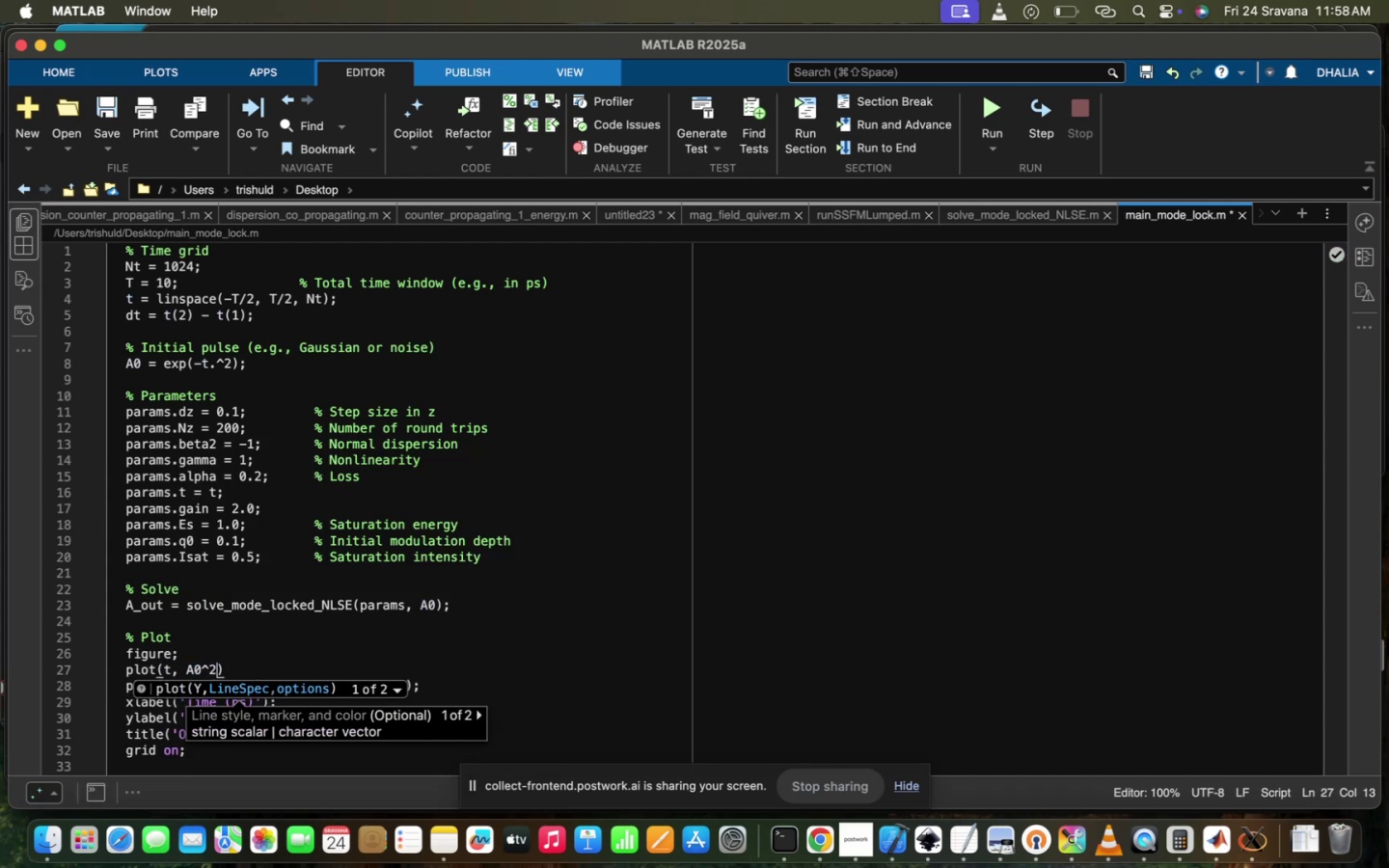 
left_click([162, 633])
 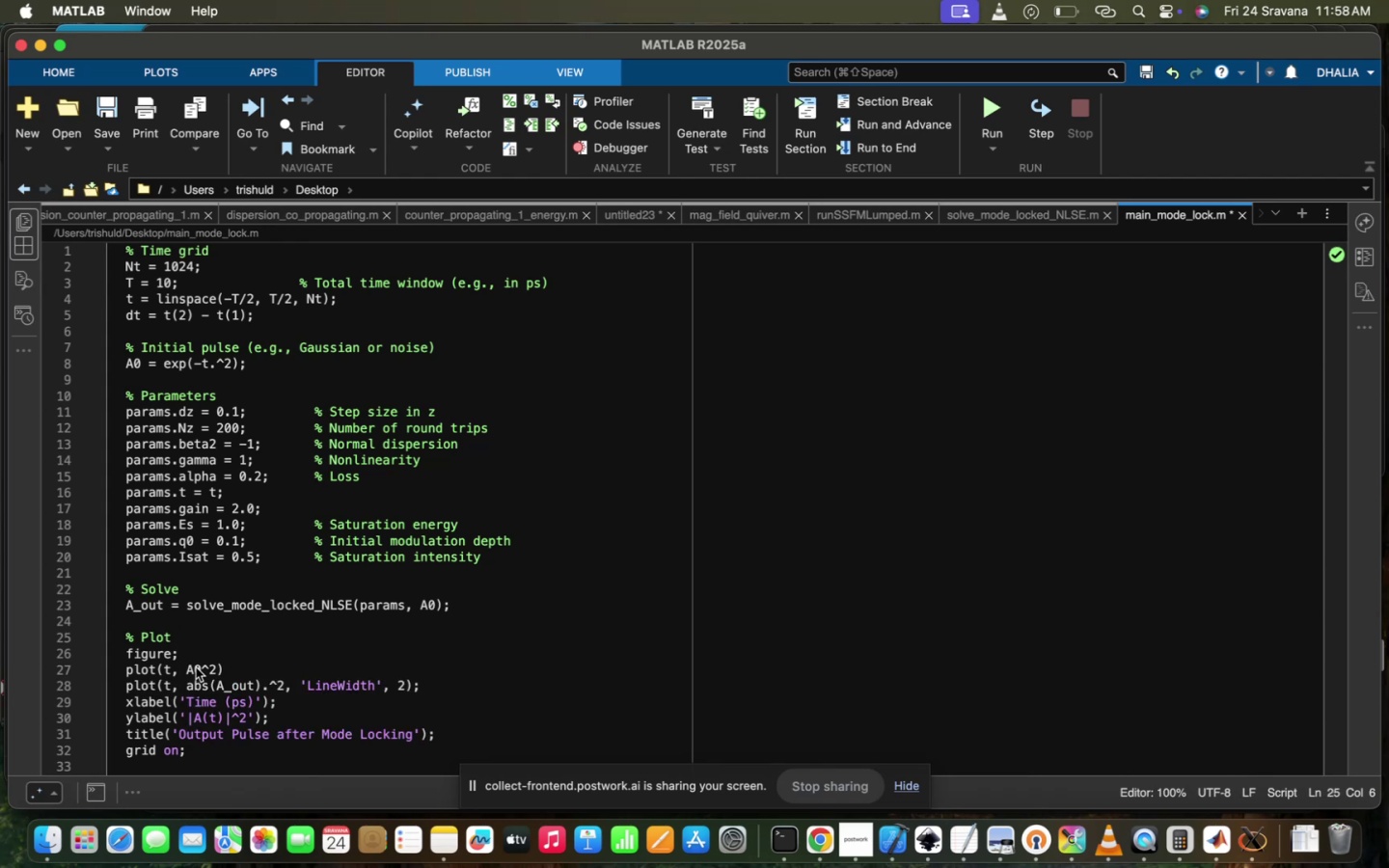 
left_click([181, 670])
 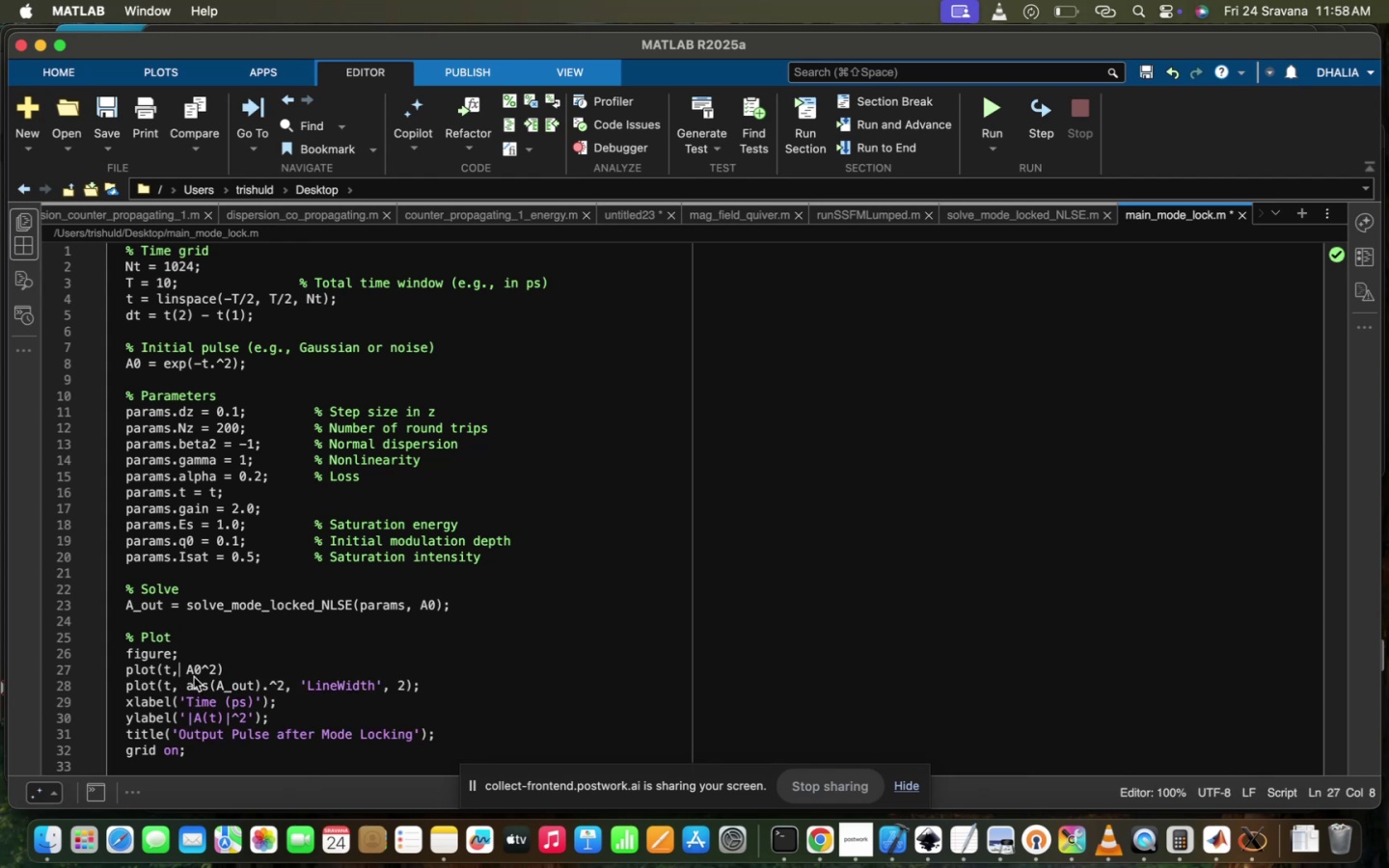 
left_click([184, 669])
 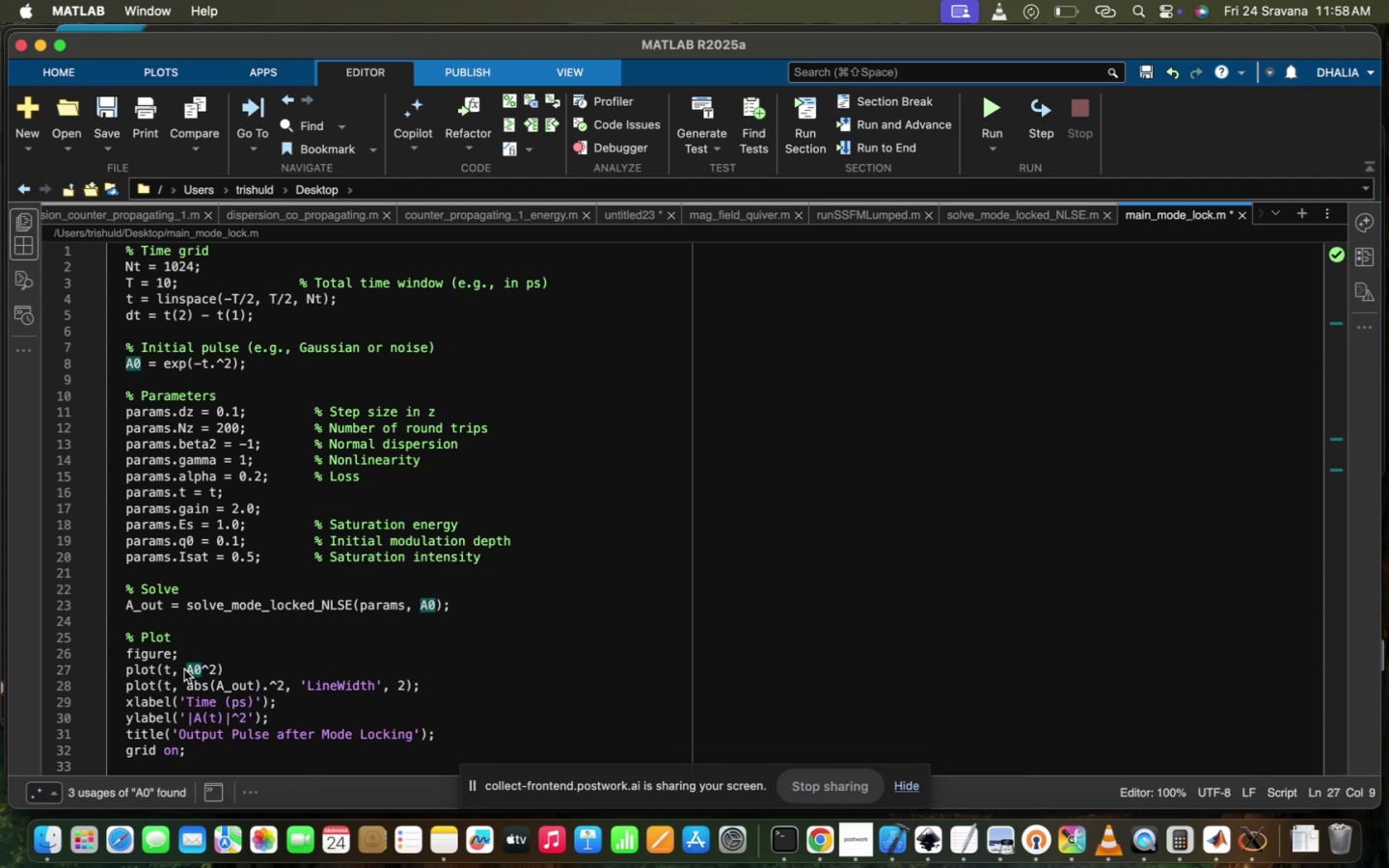 
type(abs()
 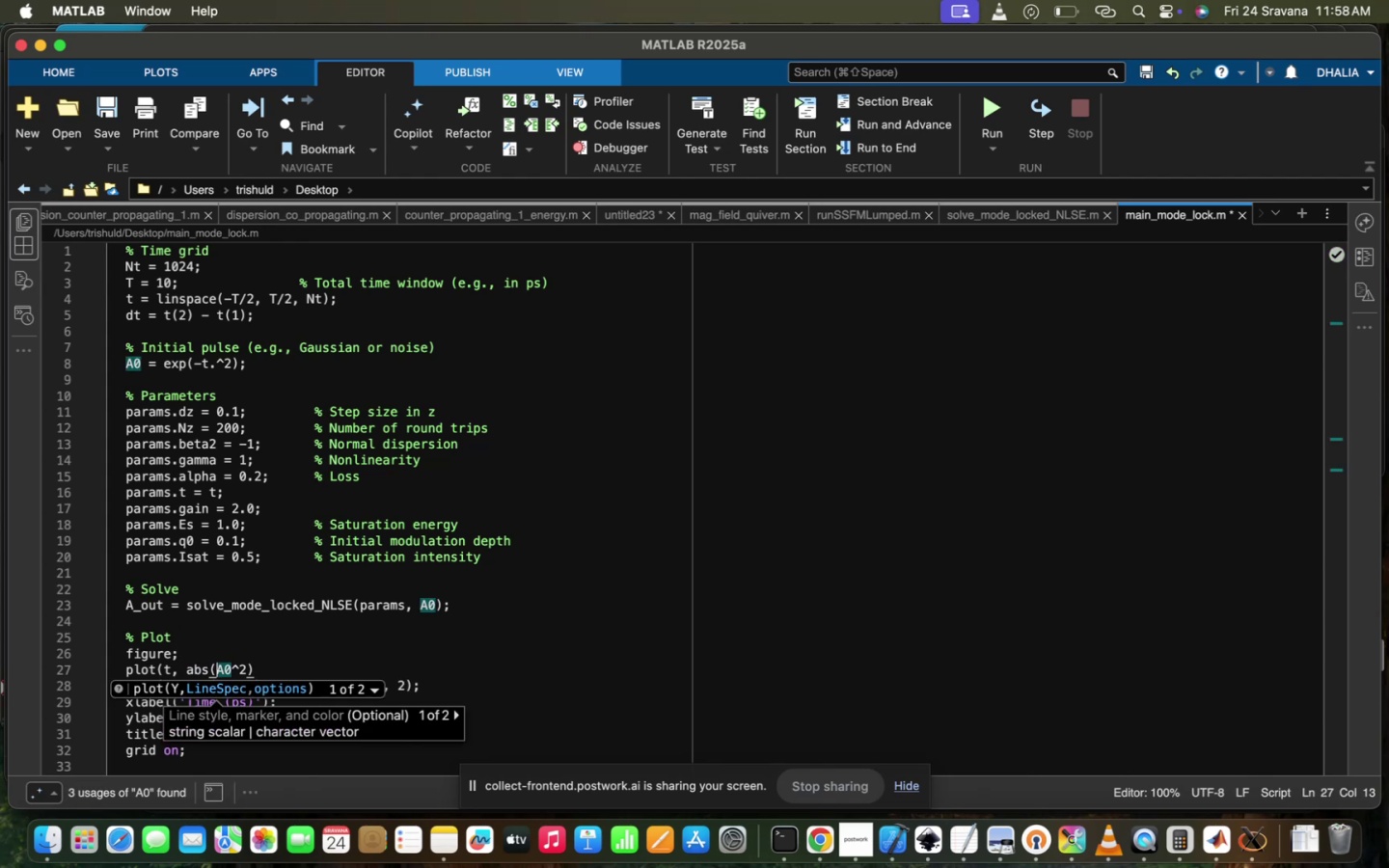 
key(ArrowRight)
 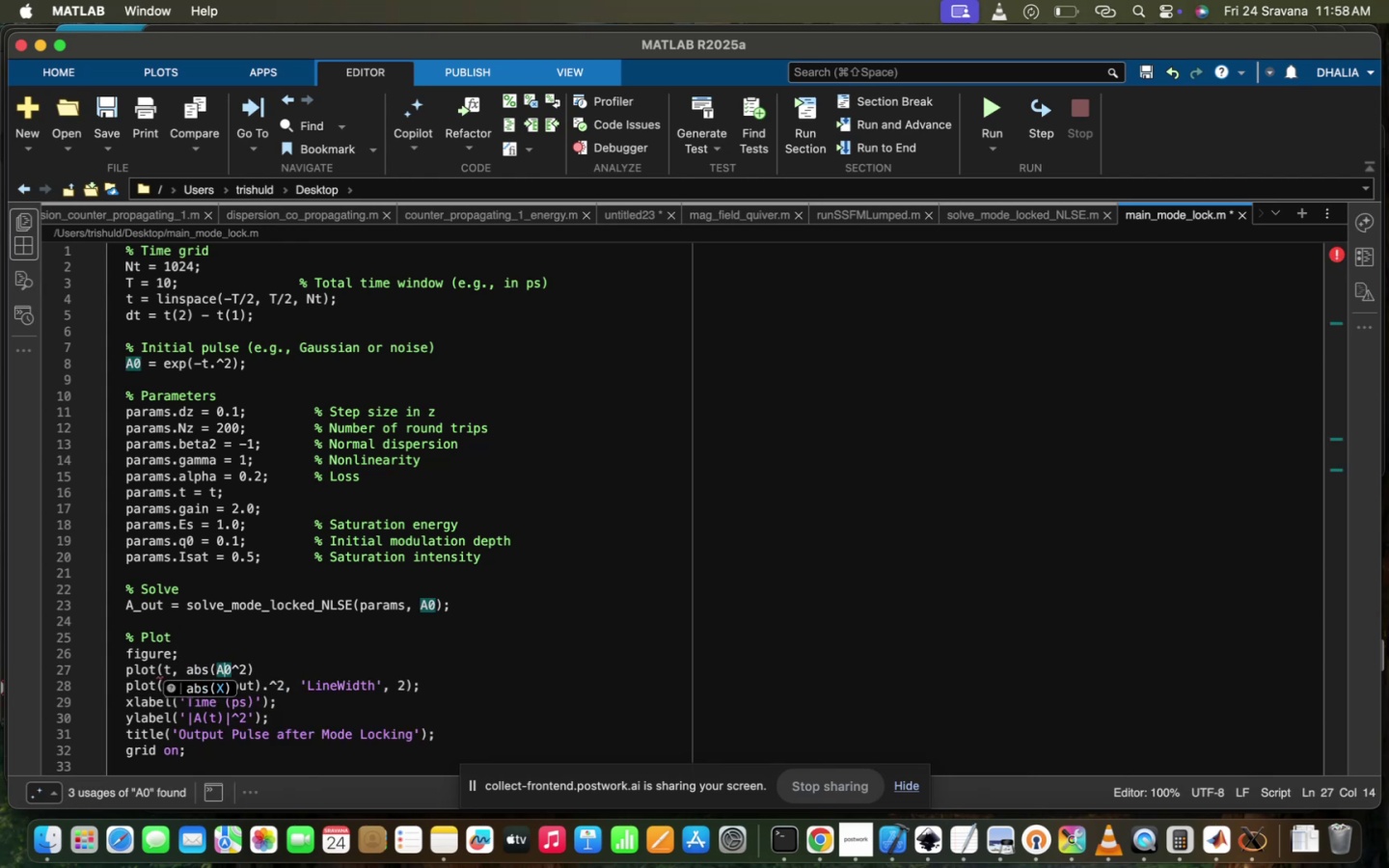 
key(ArrowRight)
 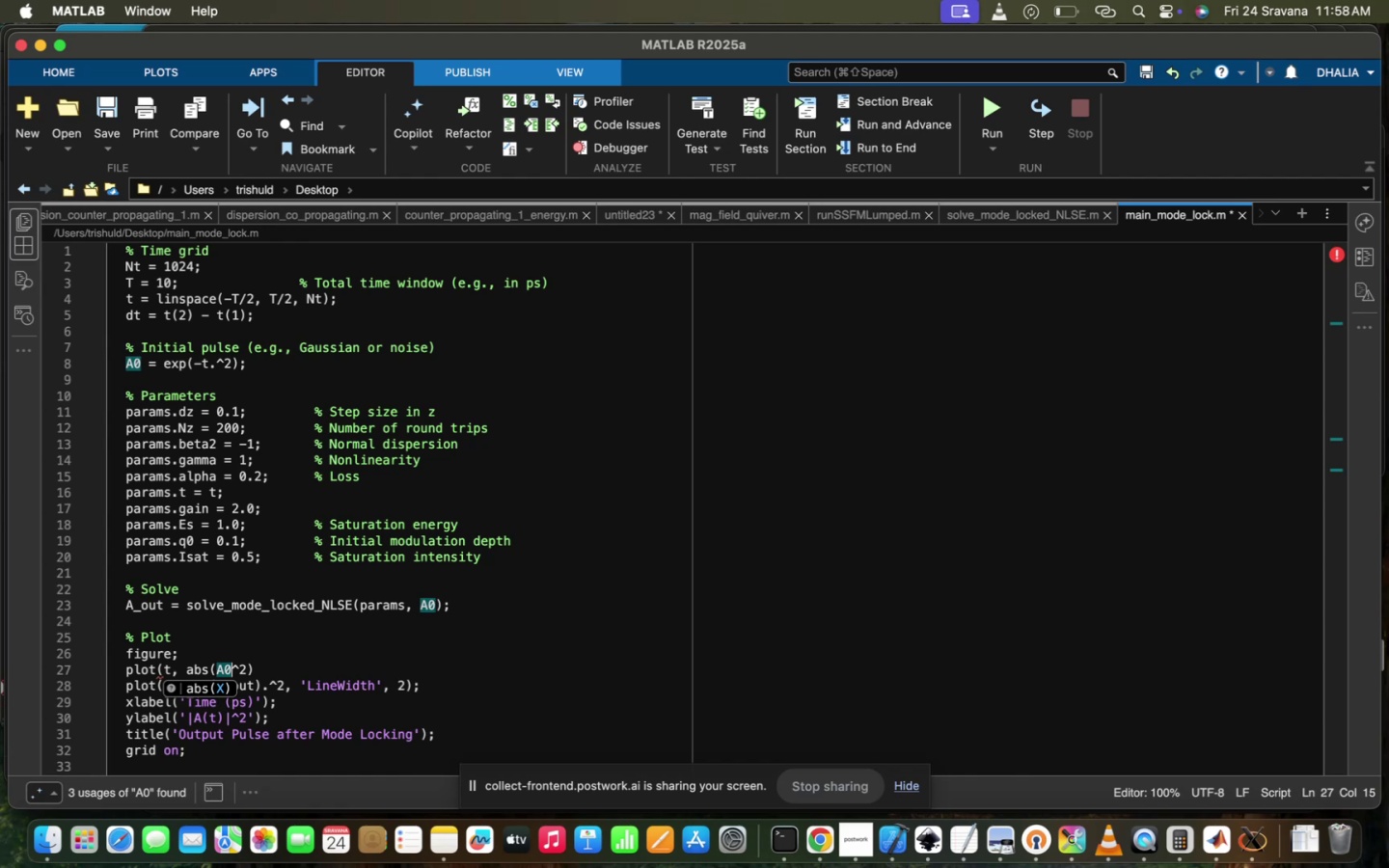 
key(Shift+0)
 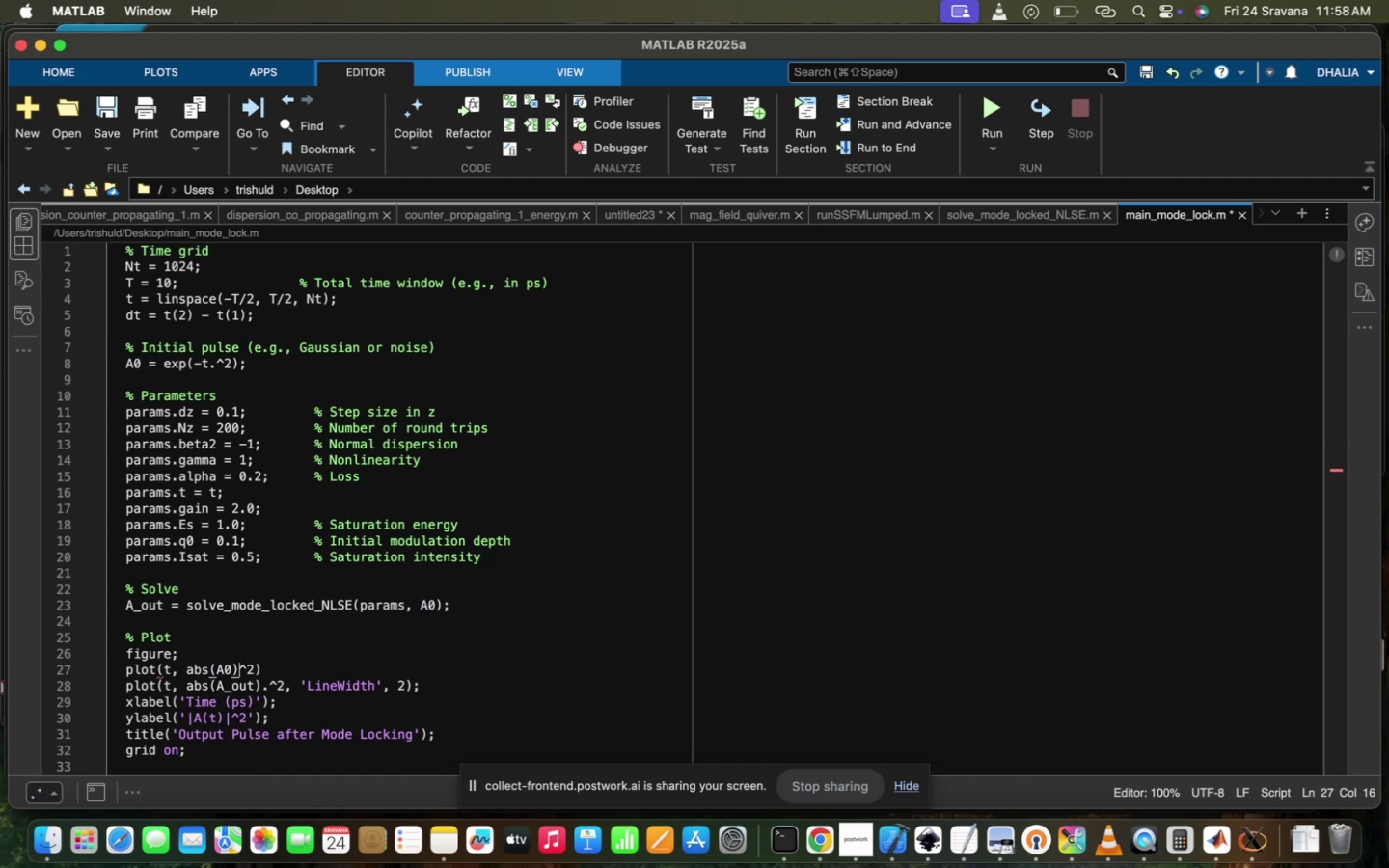 
hold_key(key=ArrowRight, duration=0.33)
 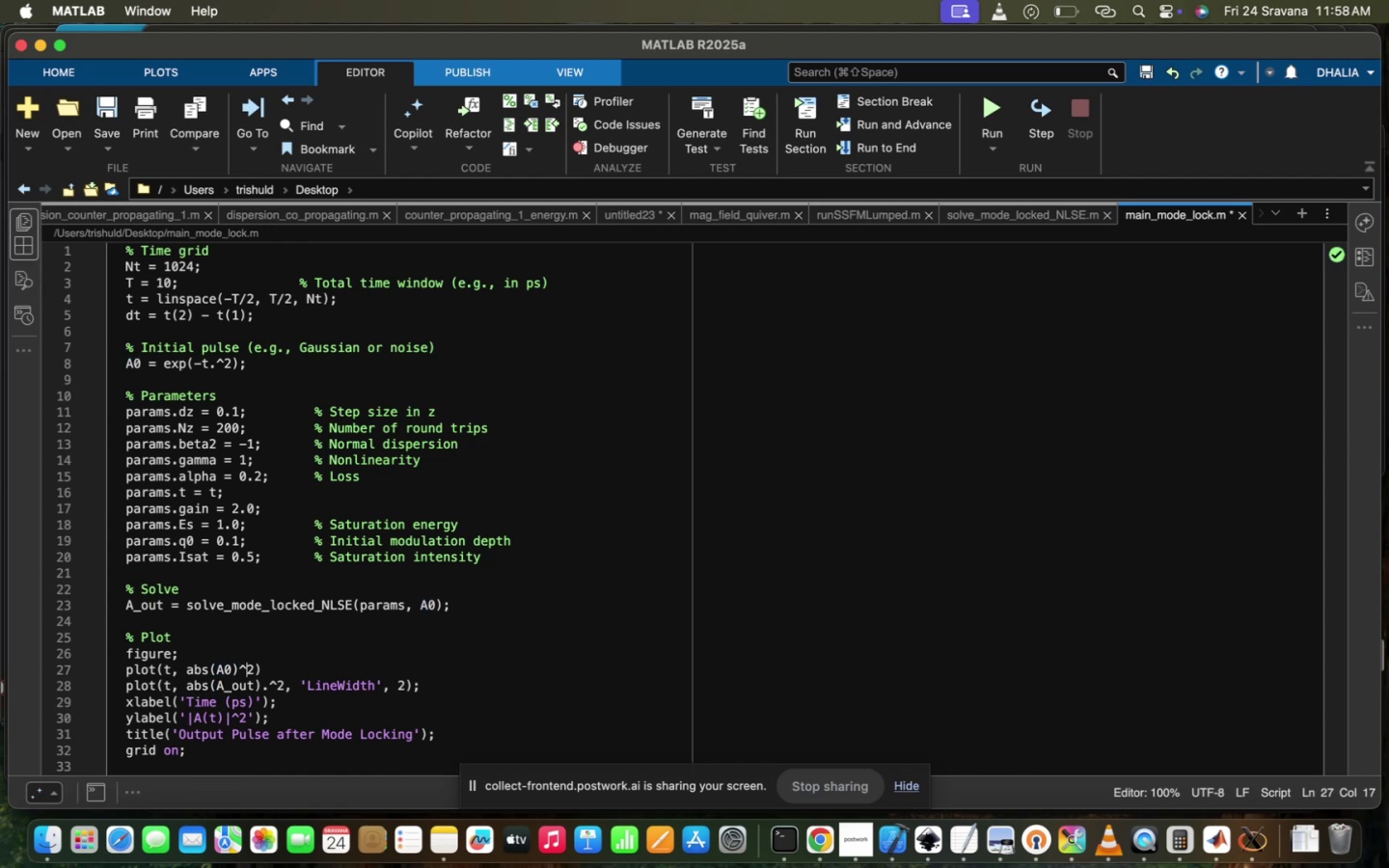 
key(ArrowLeft)
 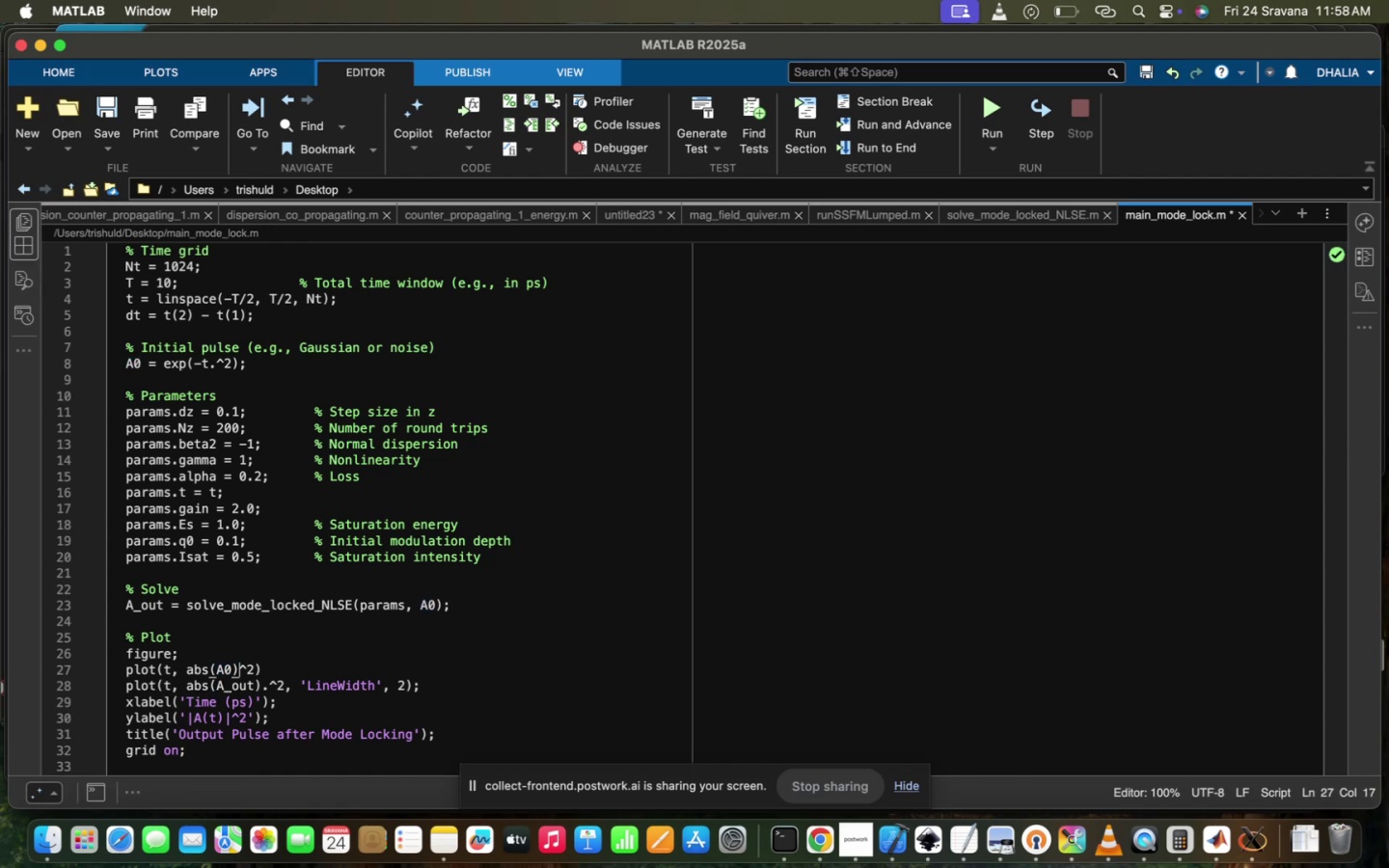 
key(ArrowLeft)
 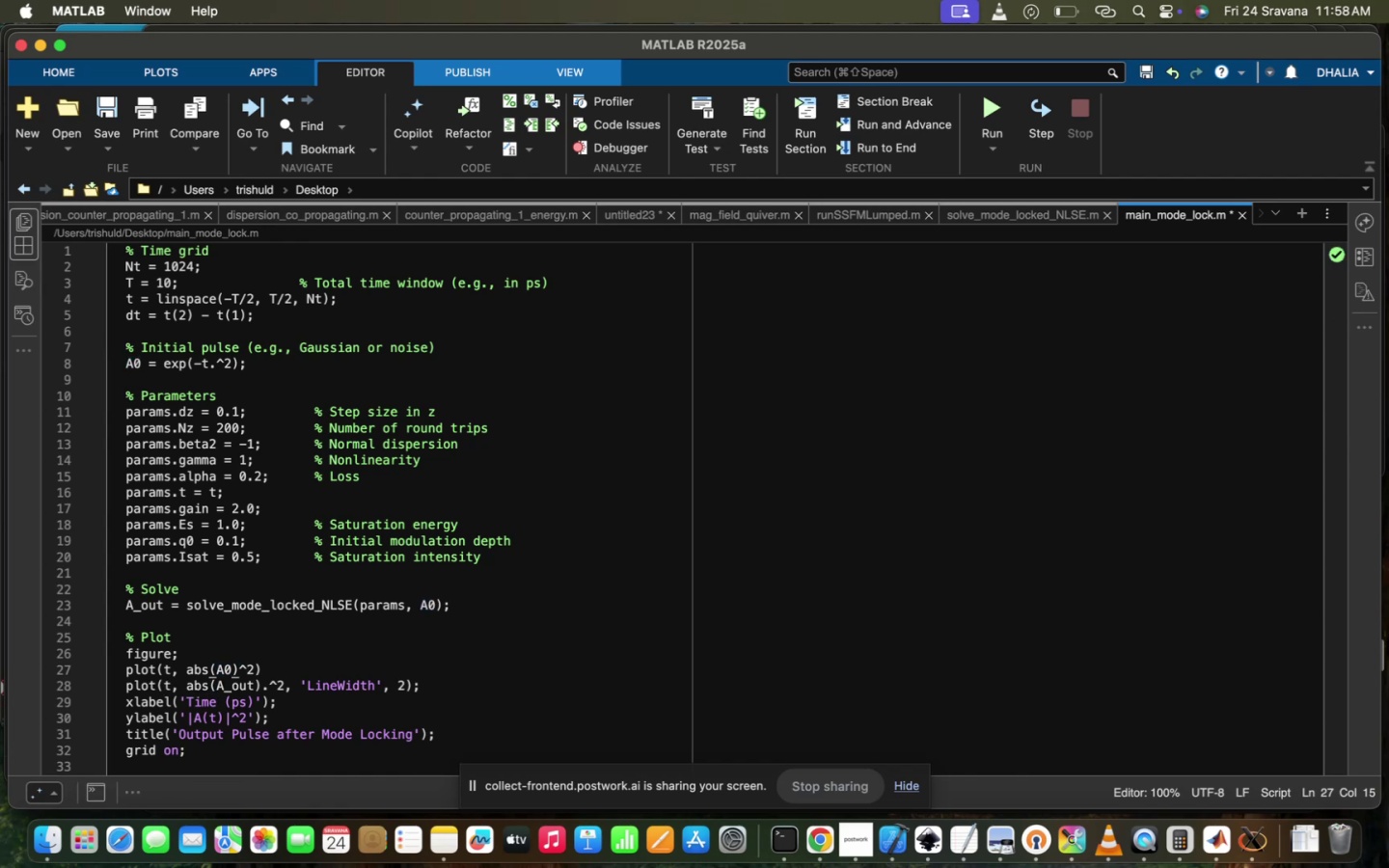 
key(ArrowRight)
 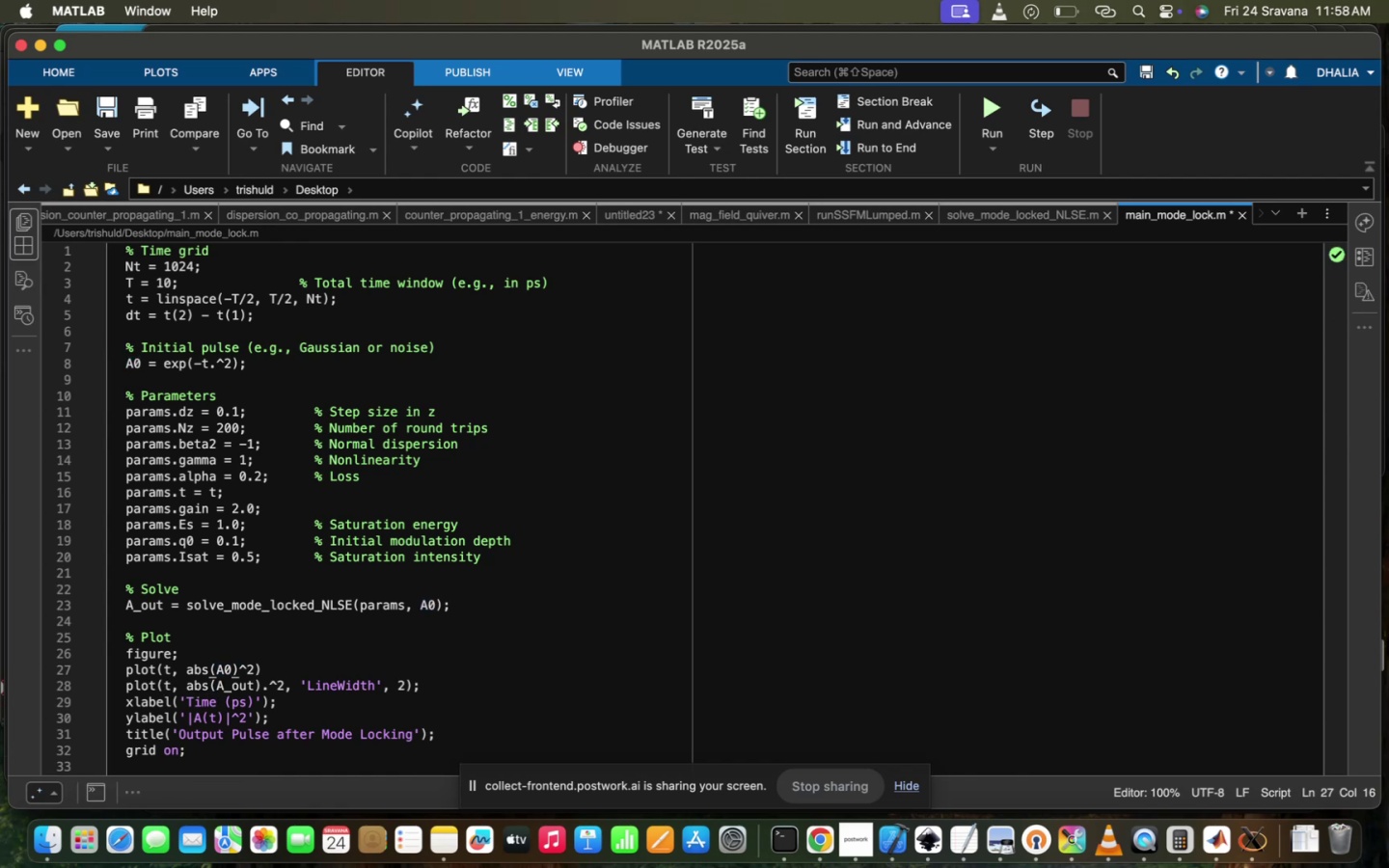 
key(Period)
 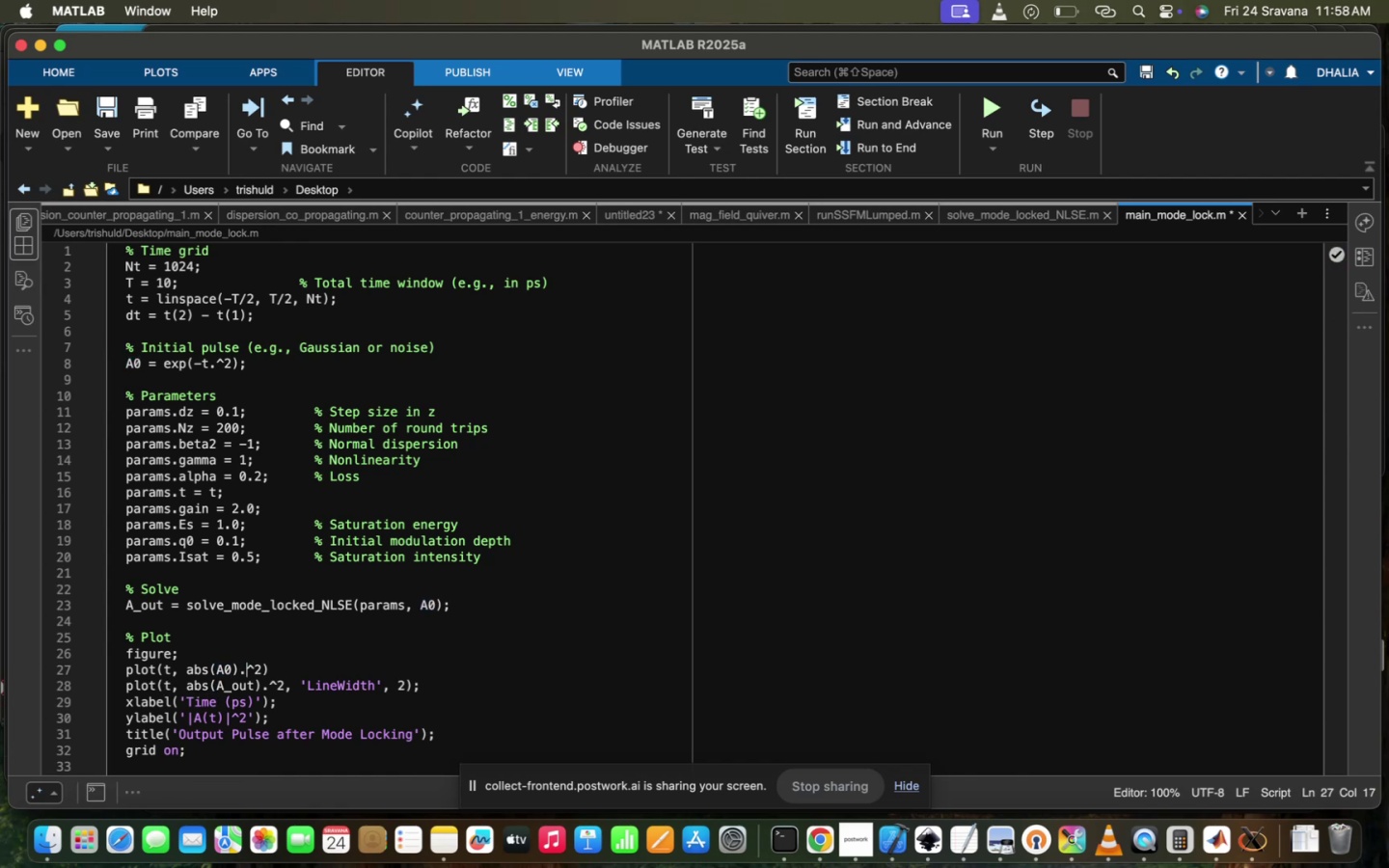 
key(ArrowRight)
 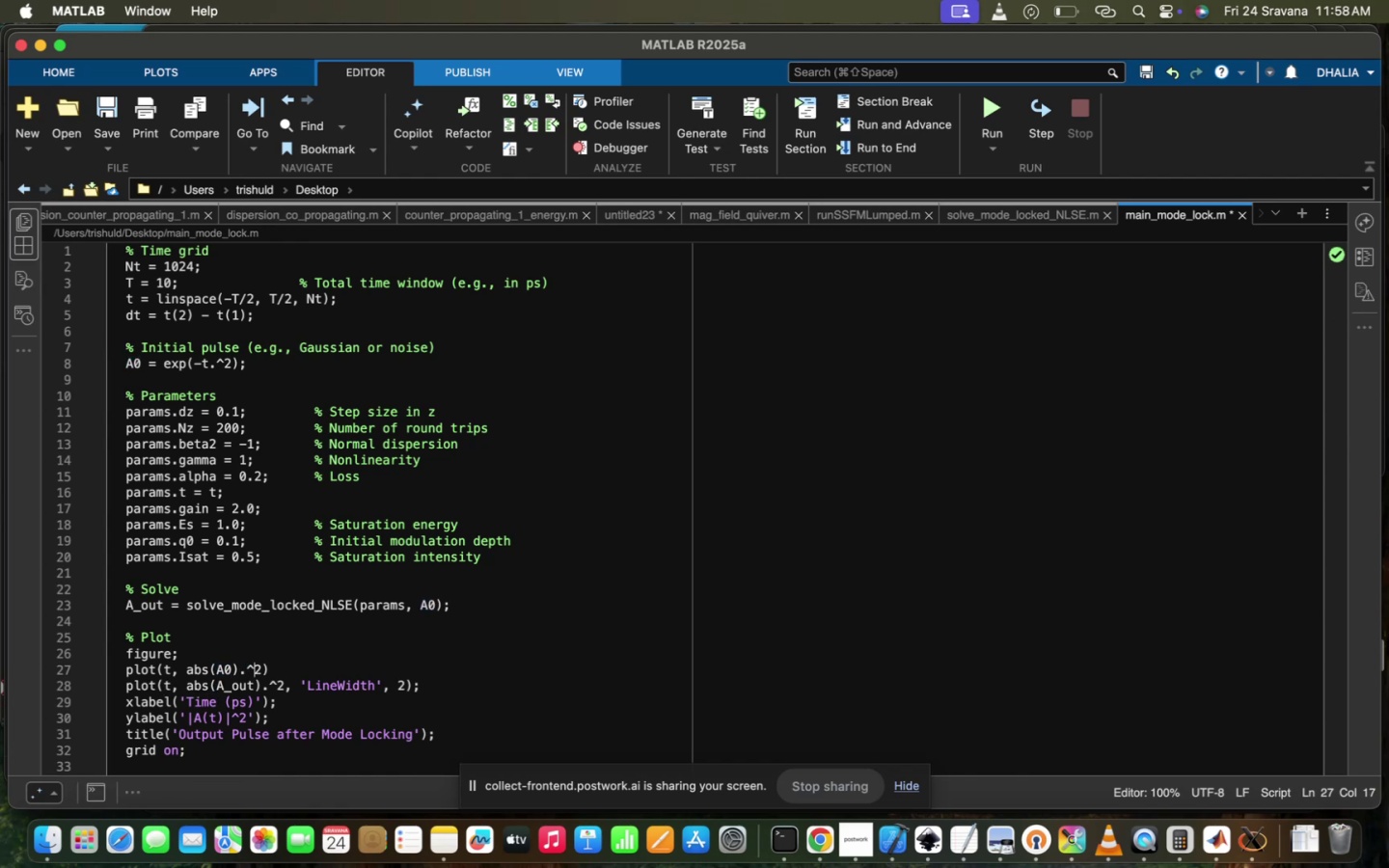 
key(ArrowRight)
 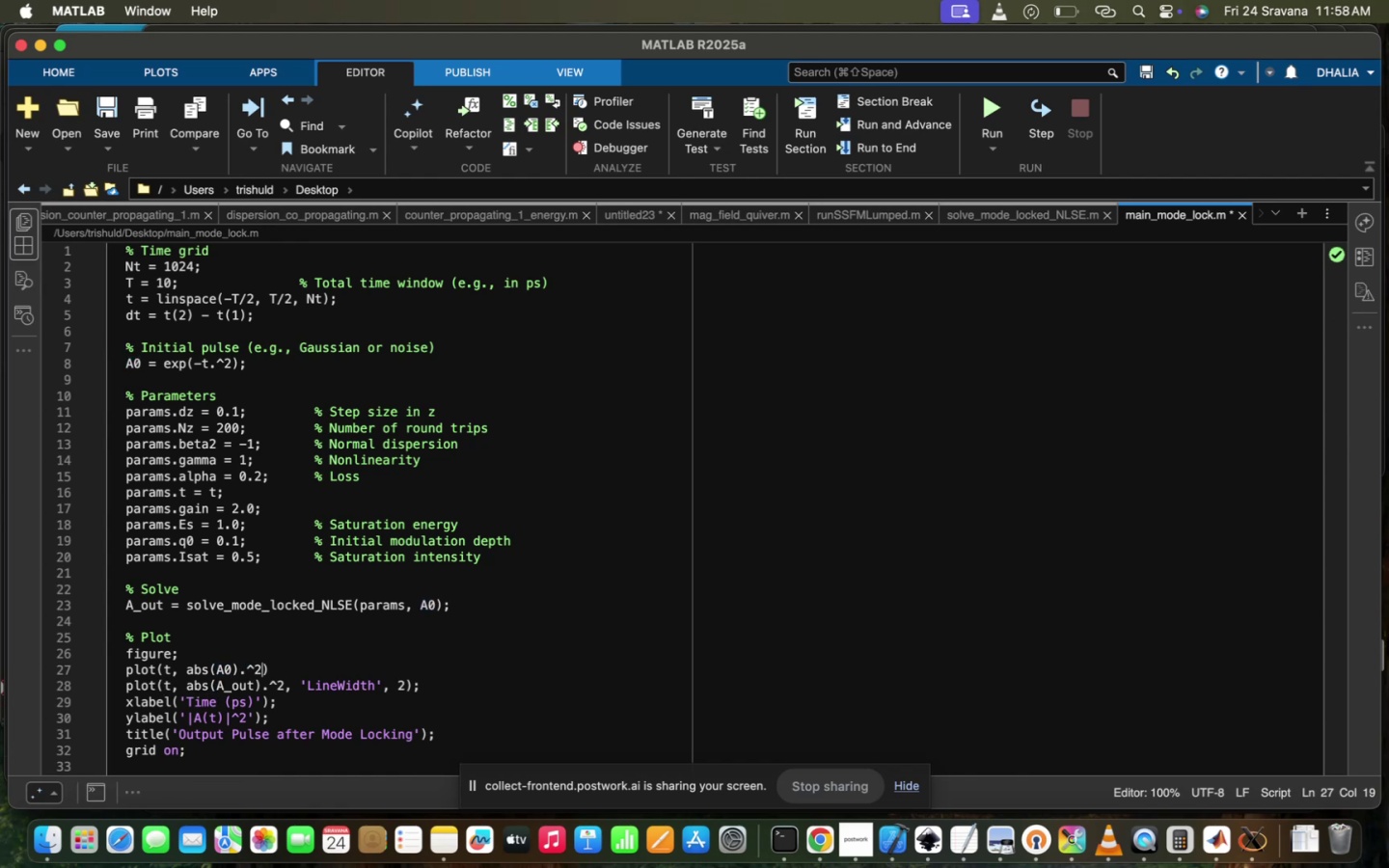 
key(Comma)
 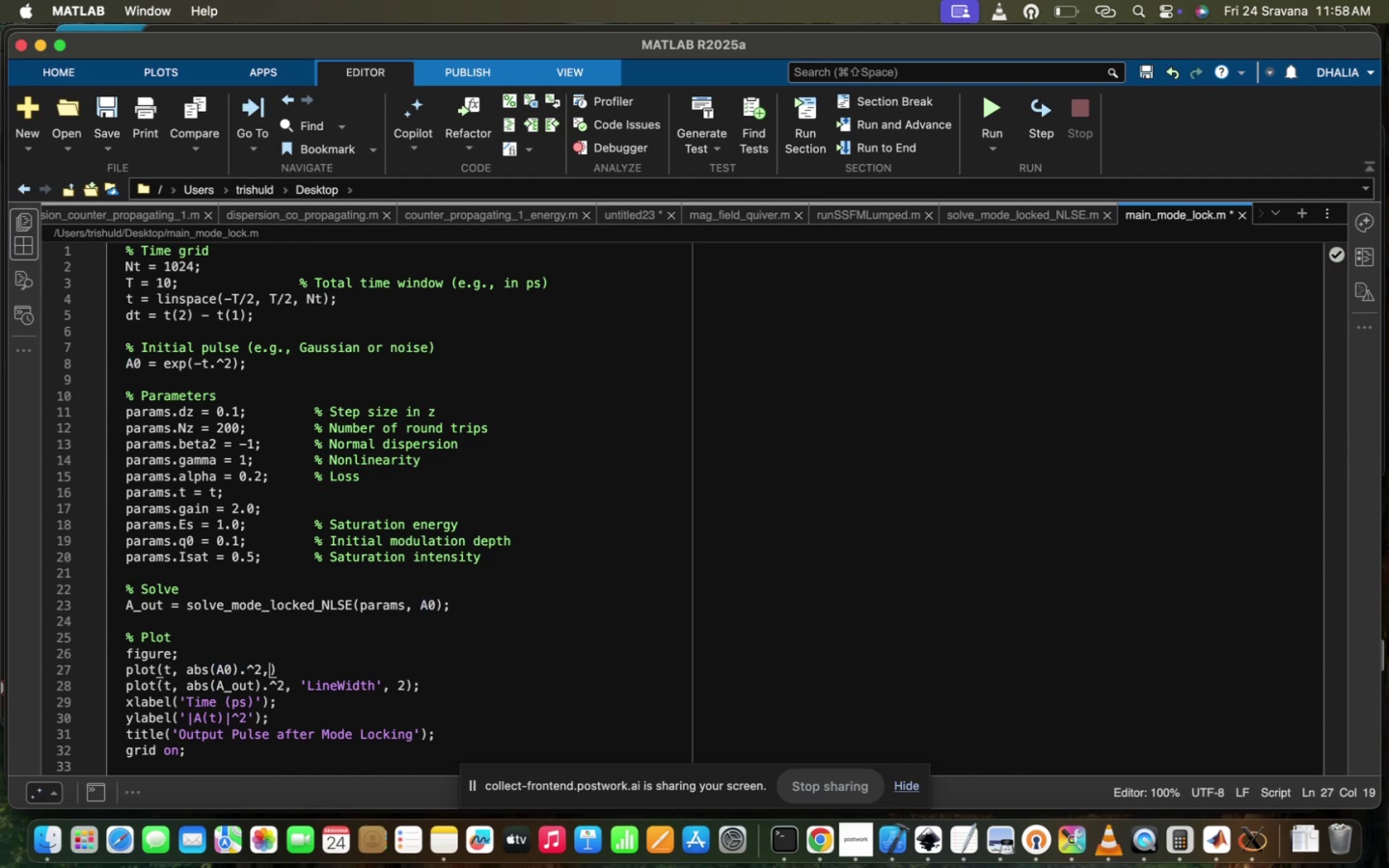 
key(Space)
 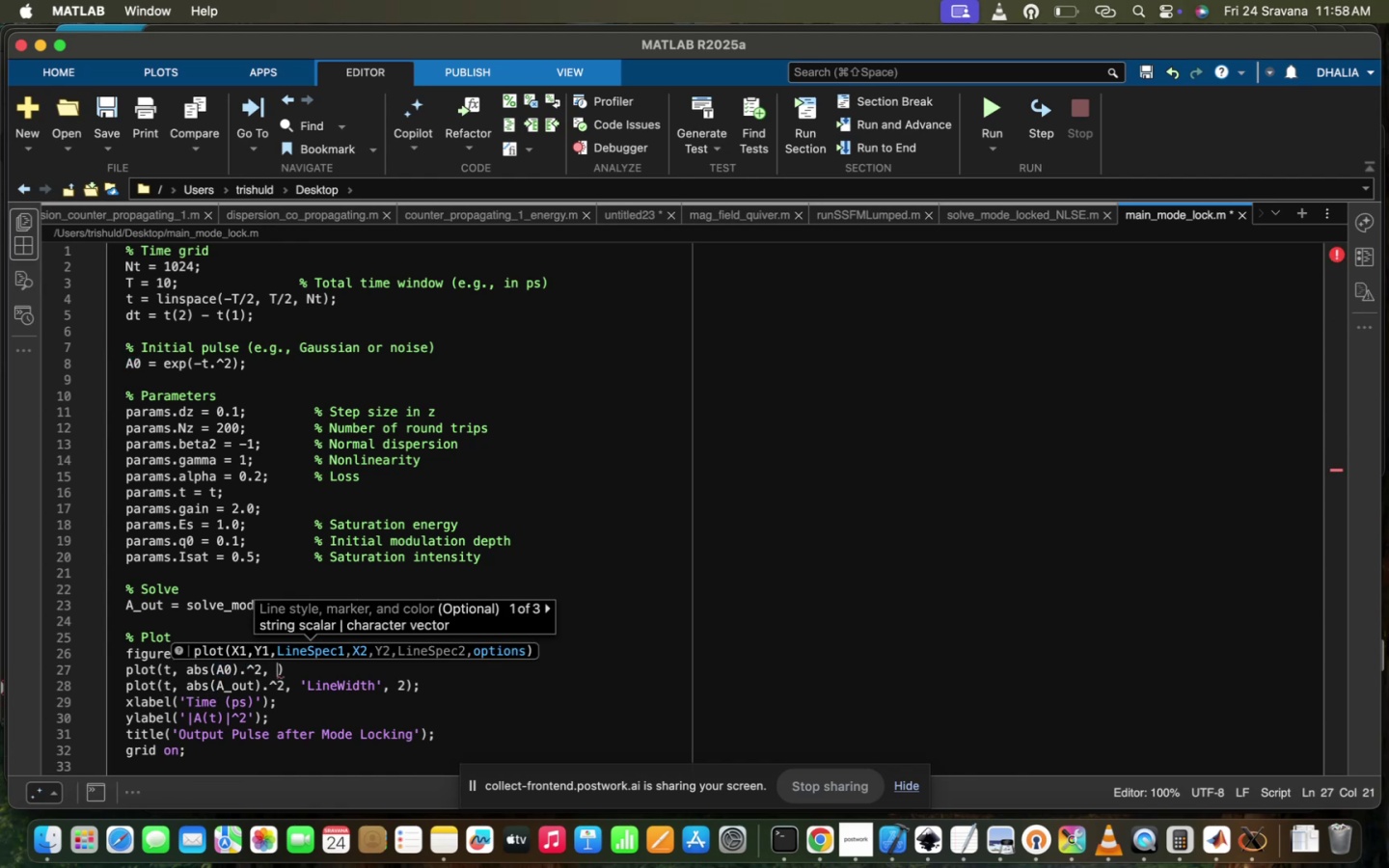 
key(Quote)
 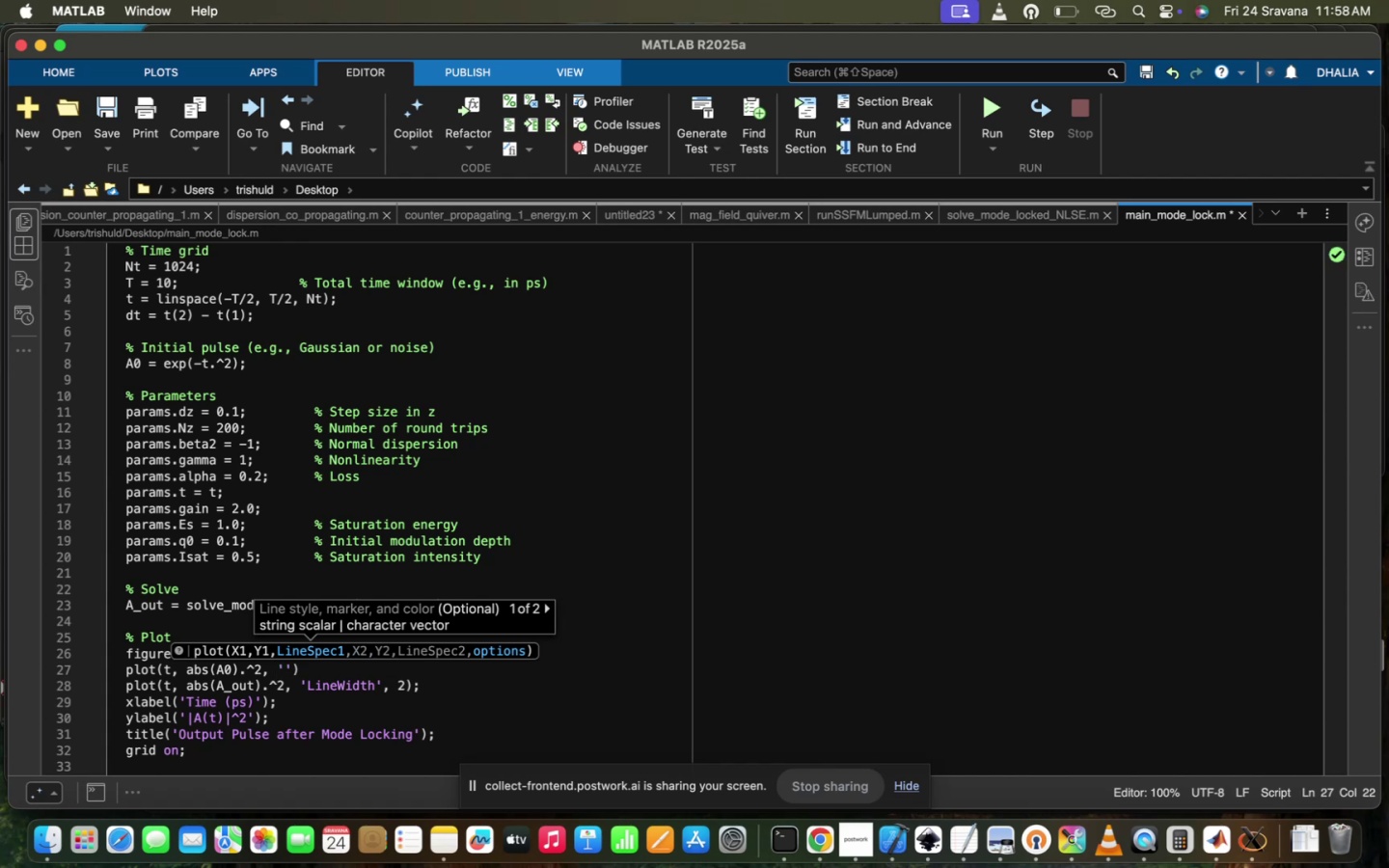 
wait(8.14)
 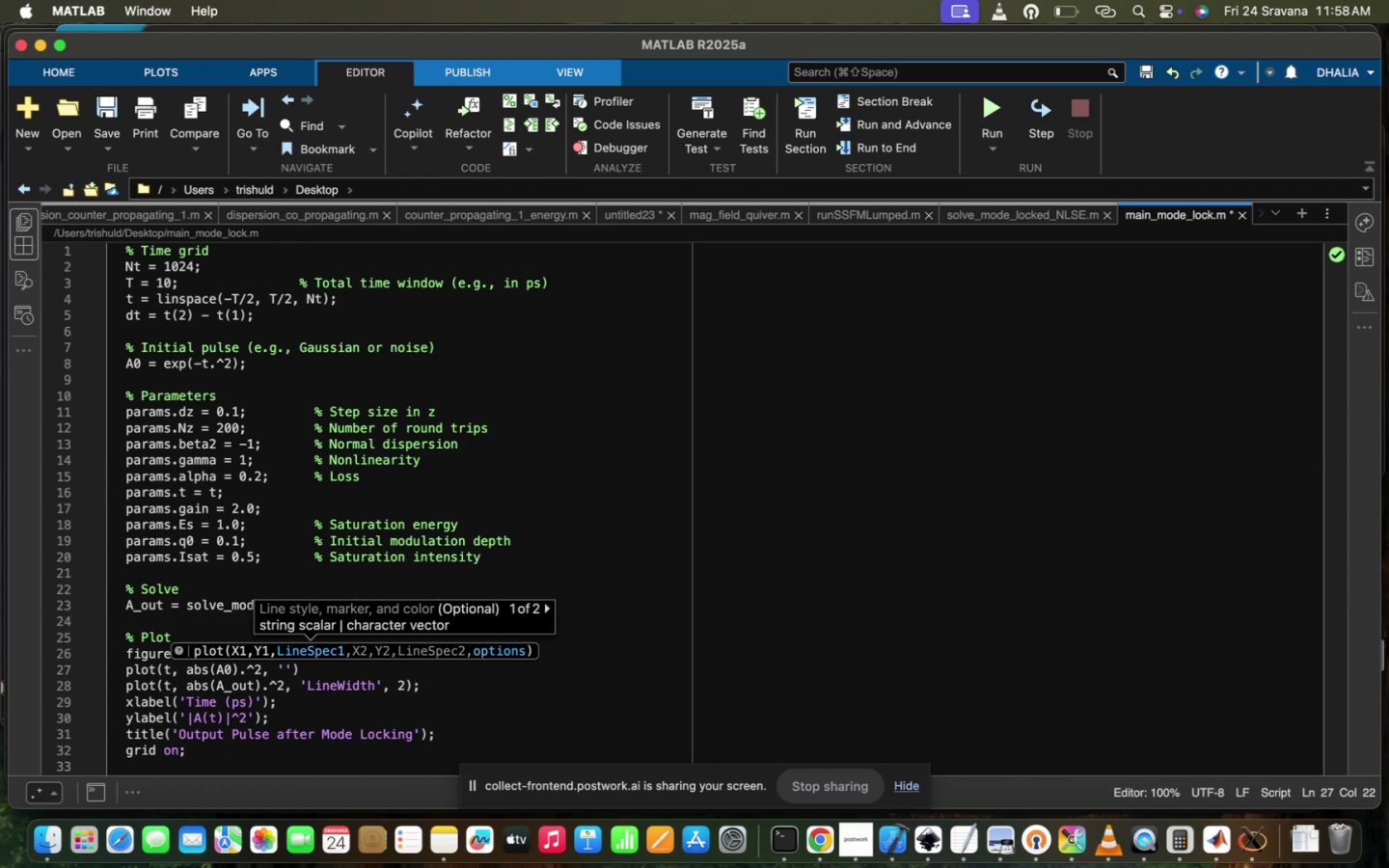 
type(LIN)
 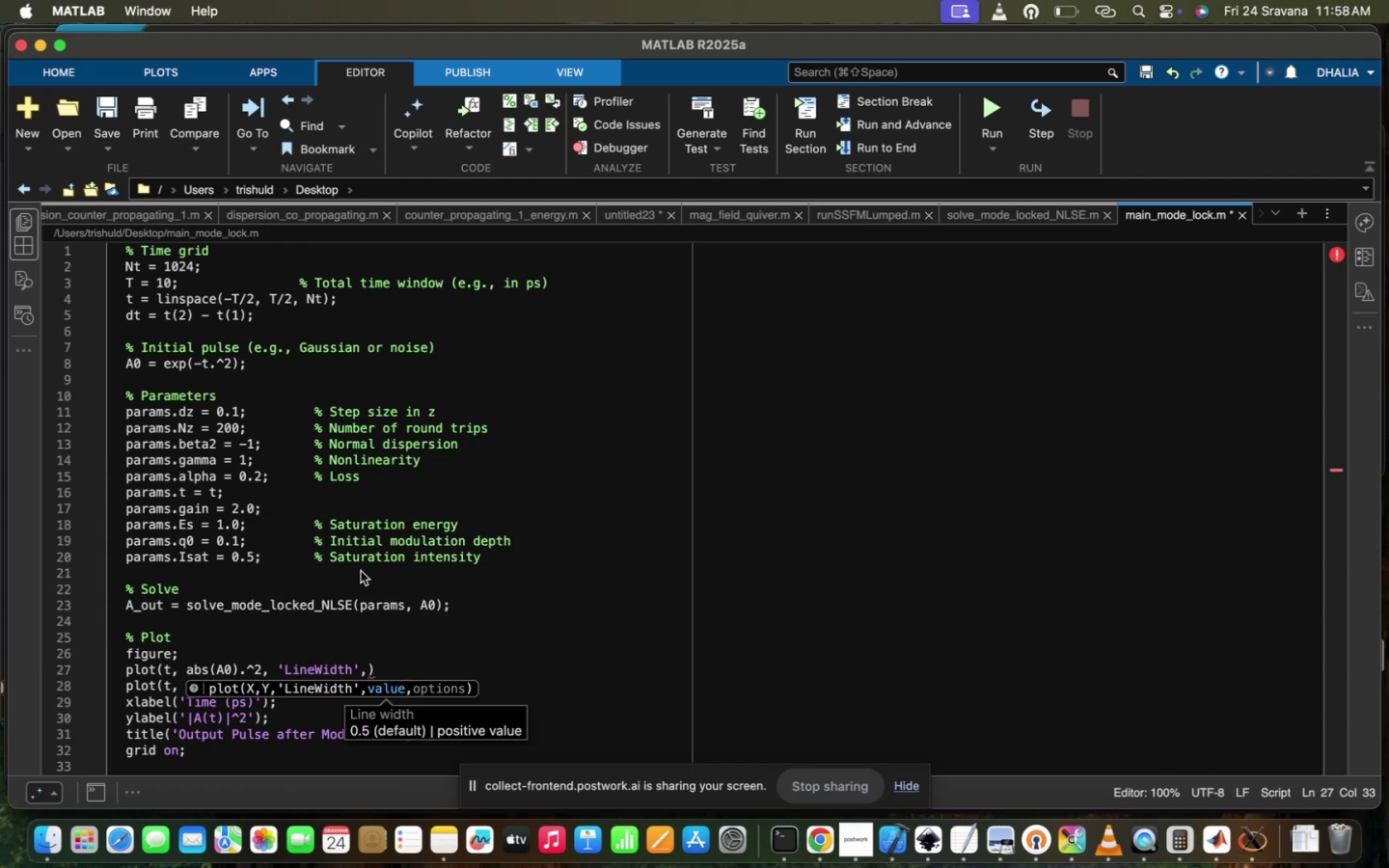 
wait(5.22)
 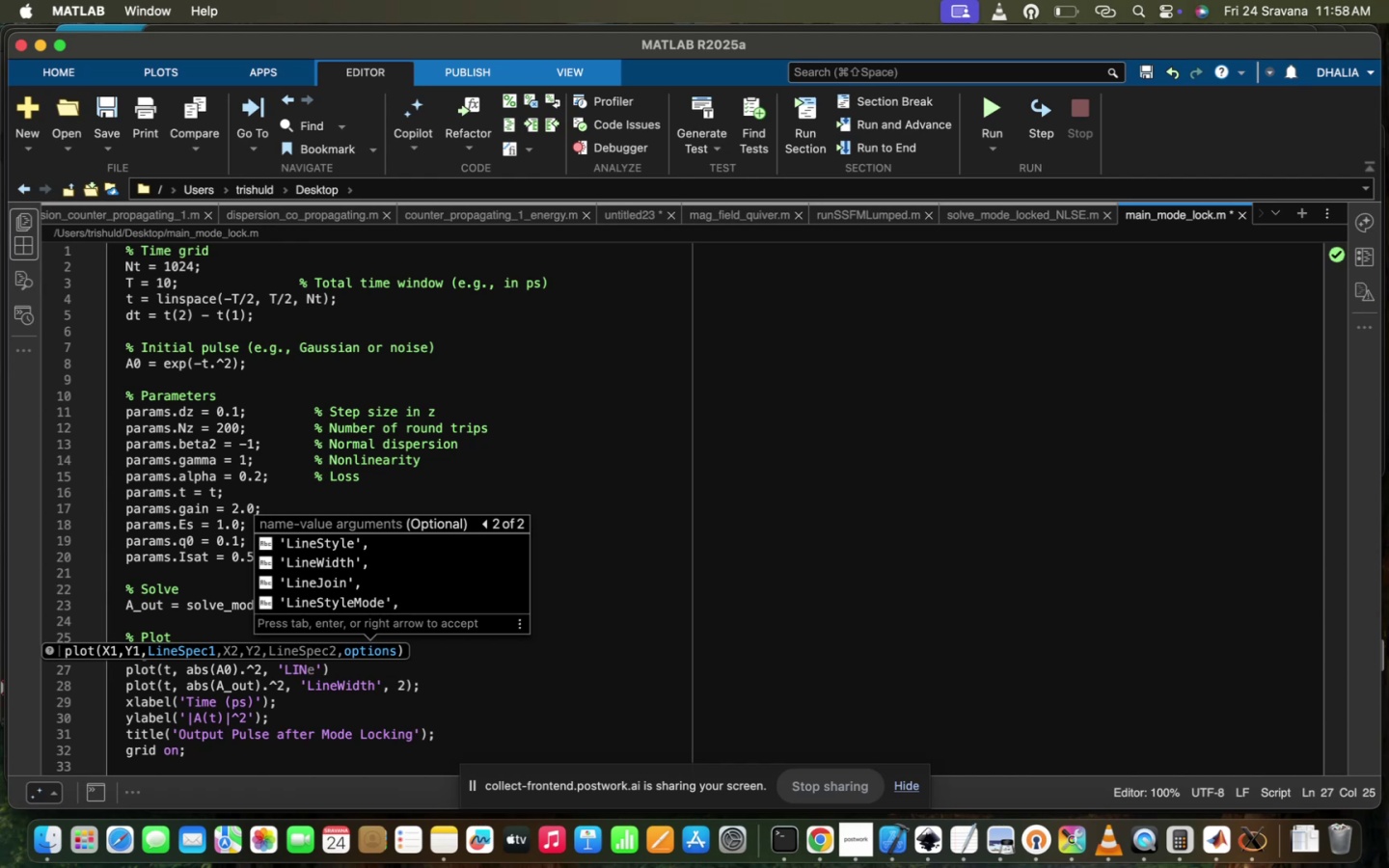 
key(2)
 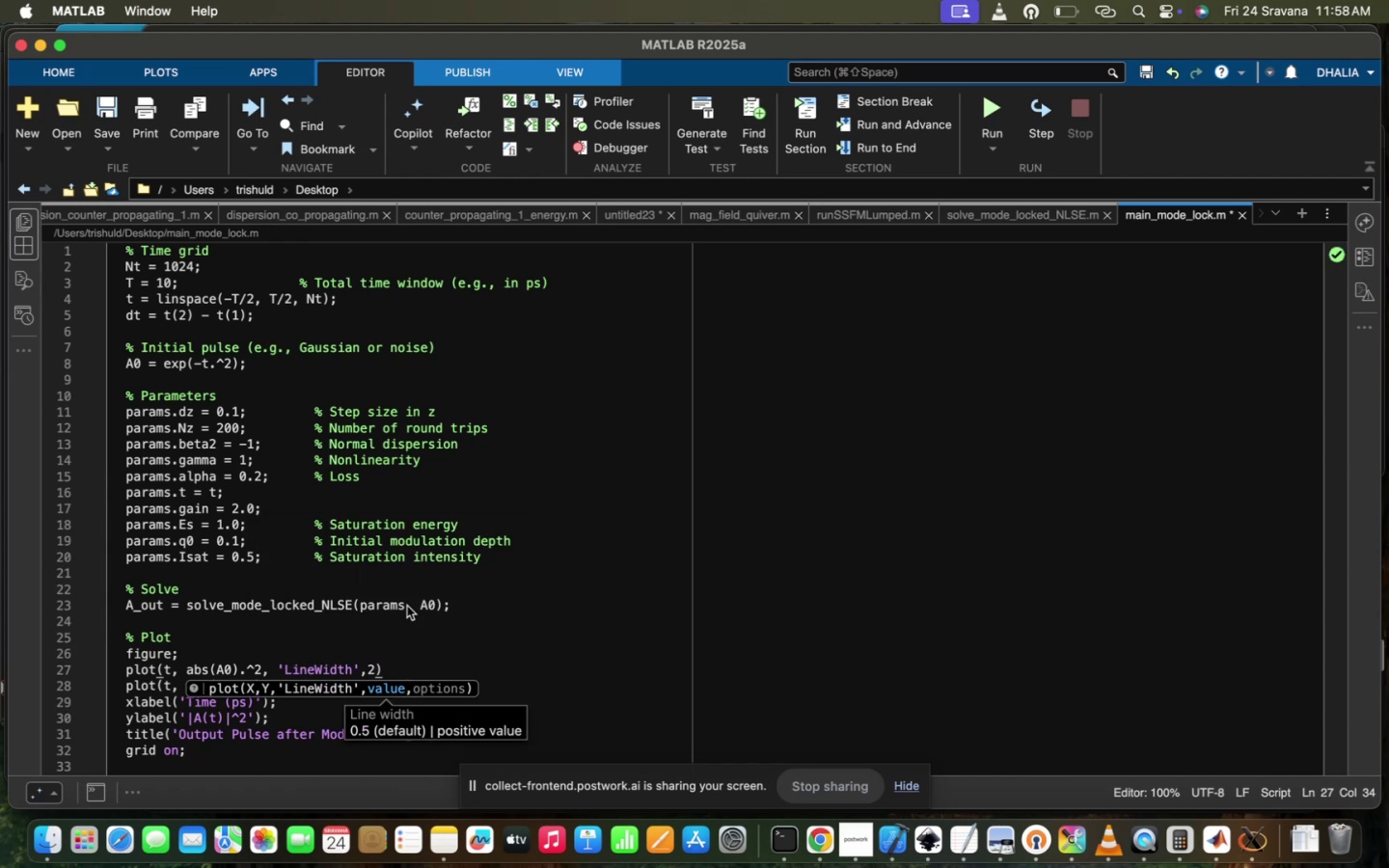 
left_click([411, 621])
 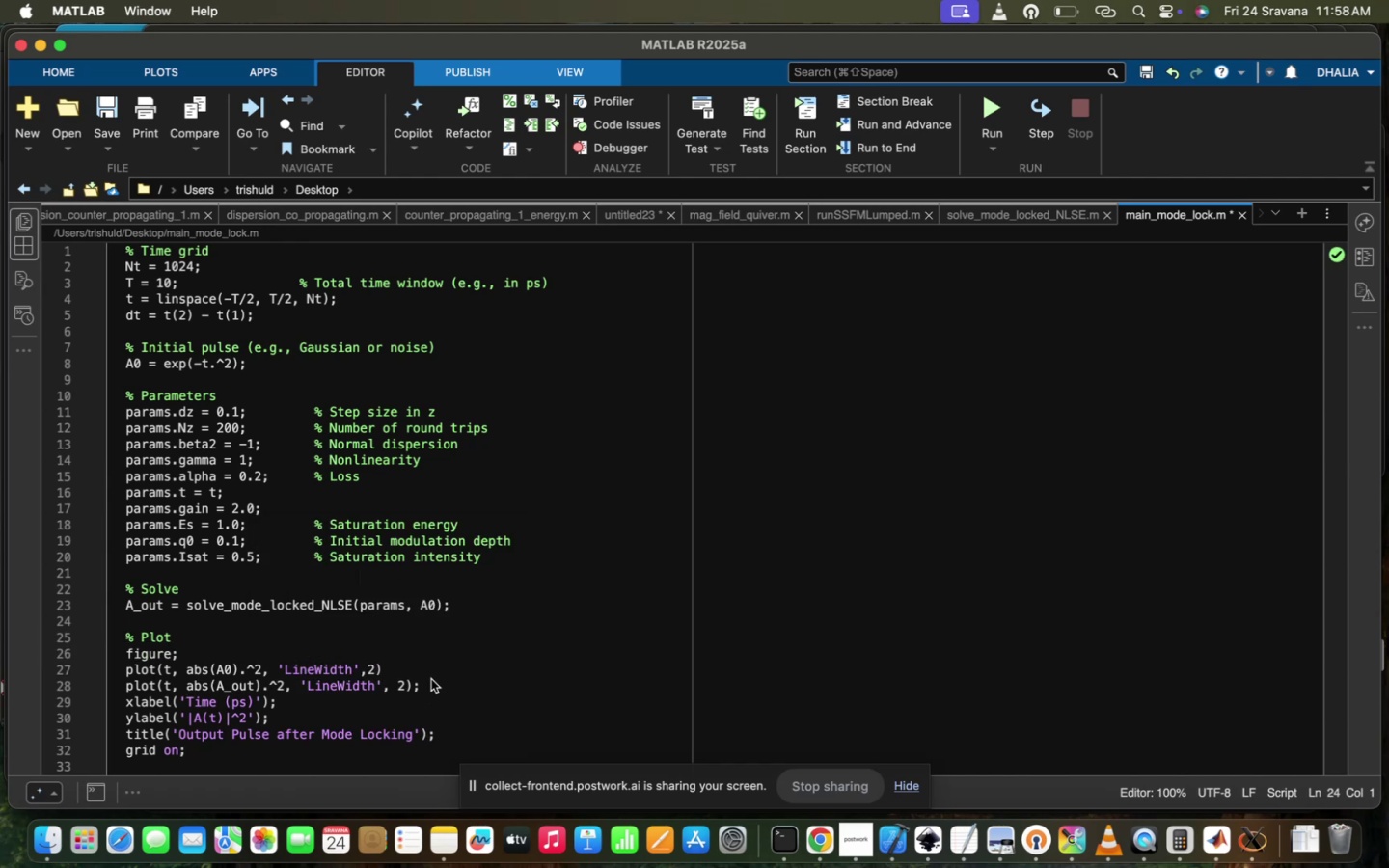 
left_click([431, 679])
 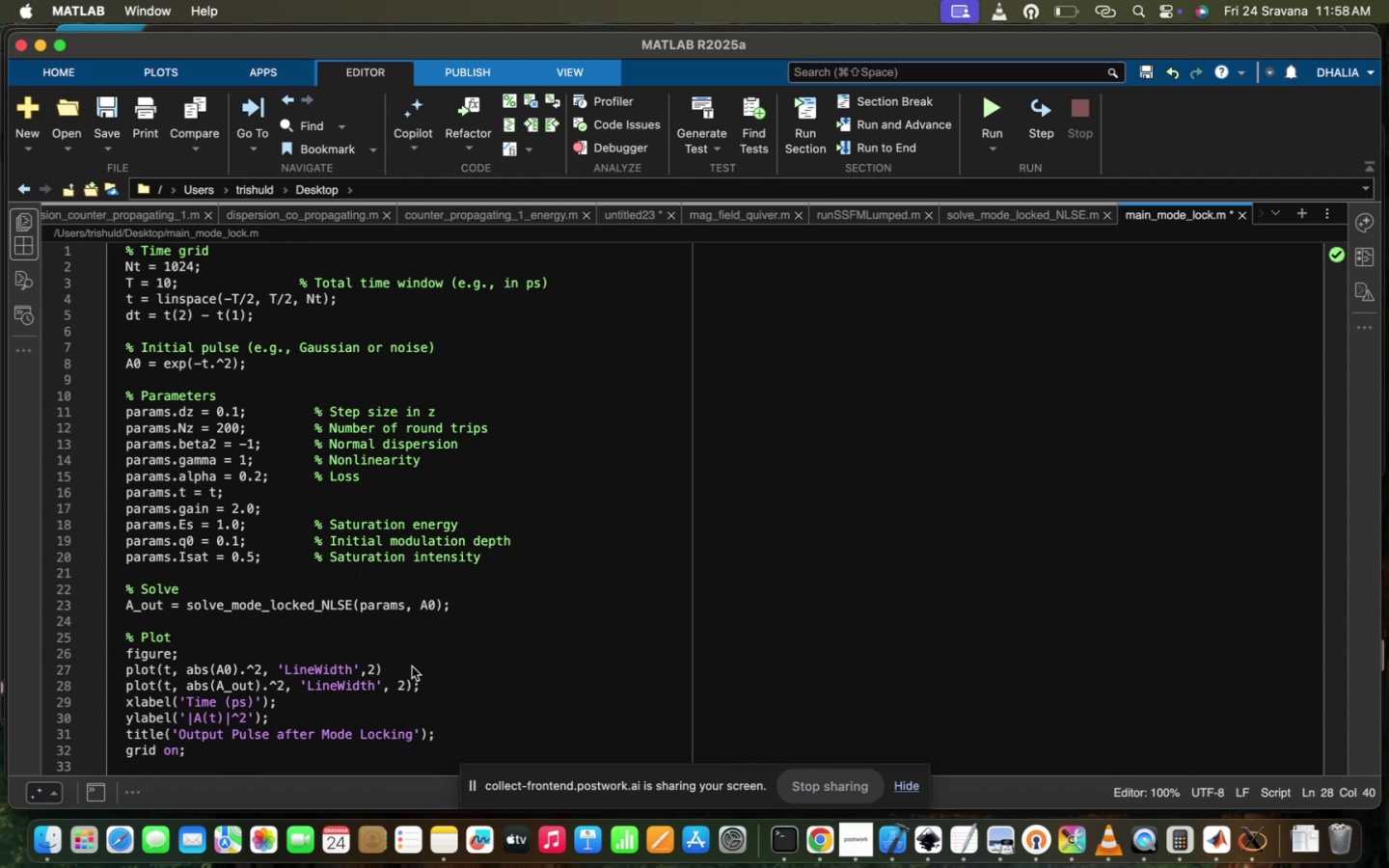 
left_click([412, 666])
 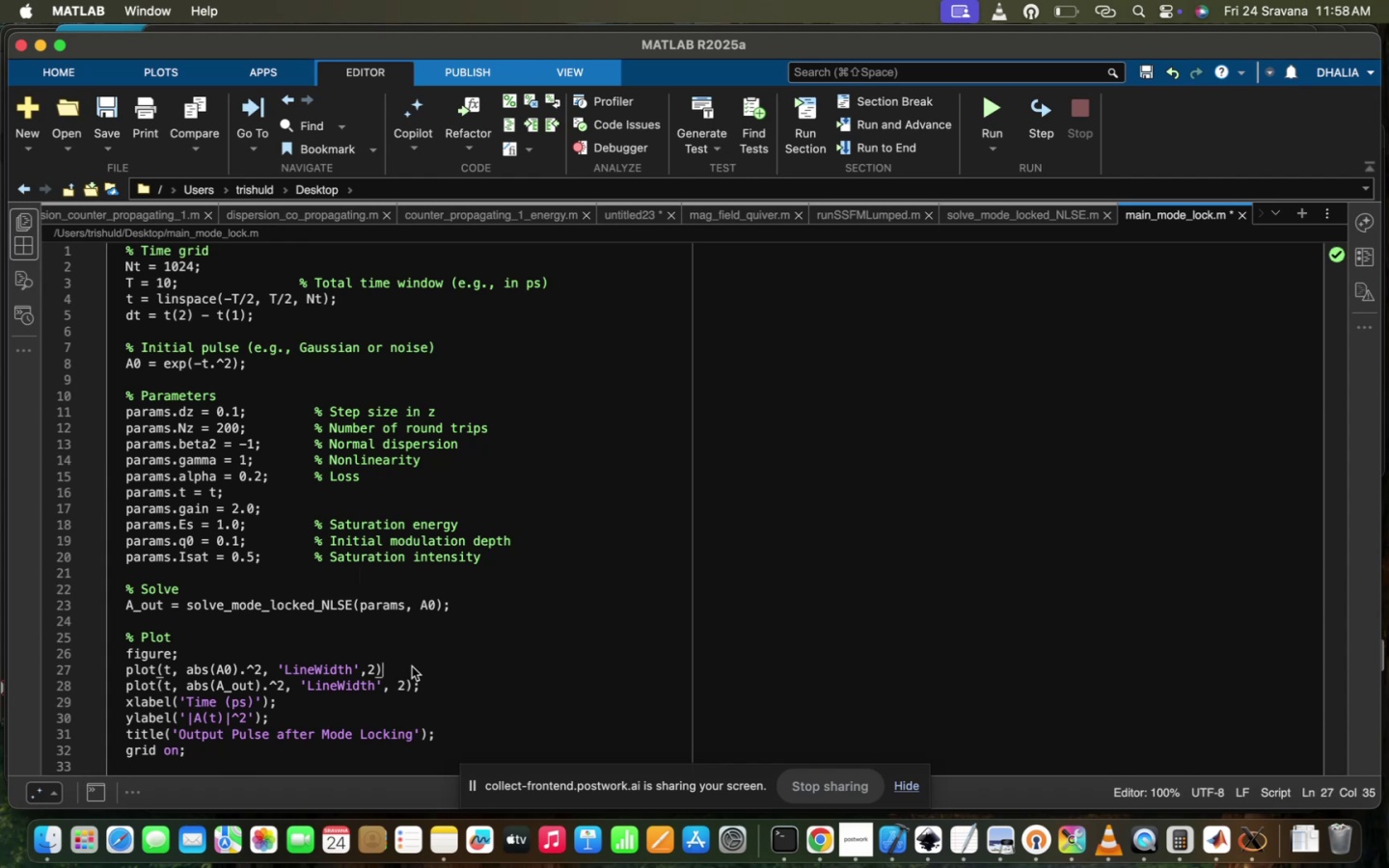 
key(Semicolon)
 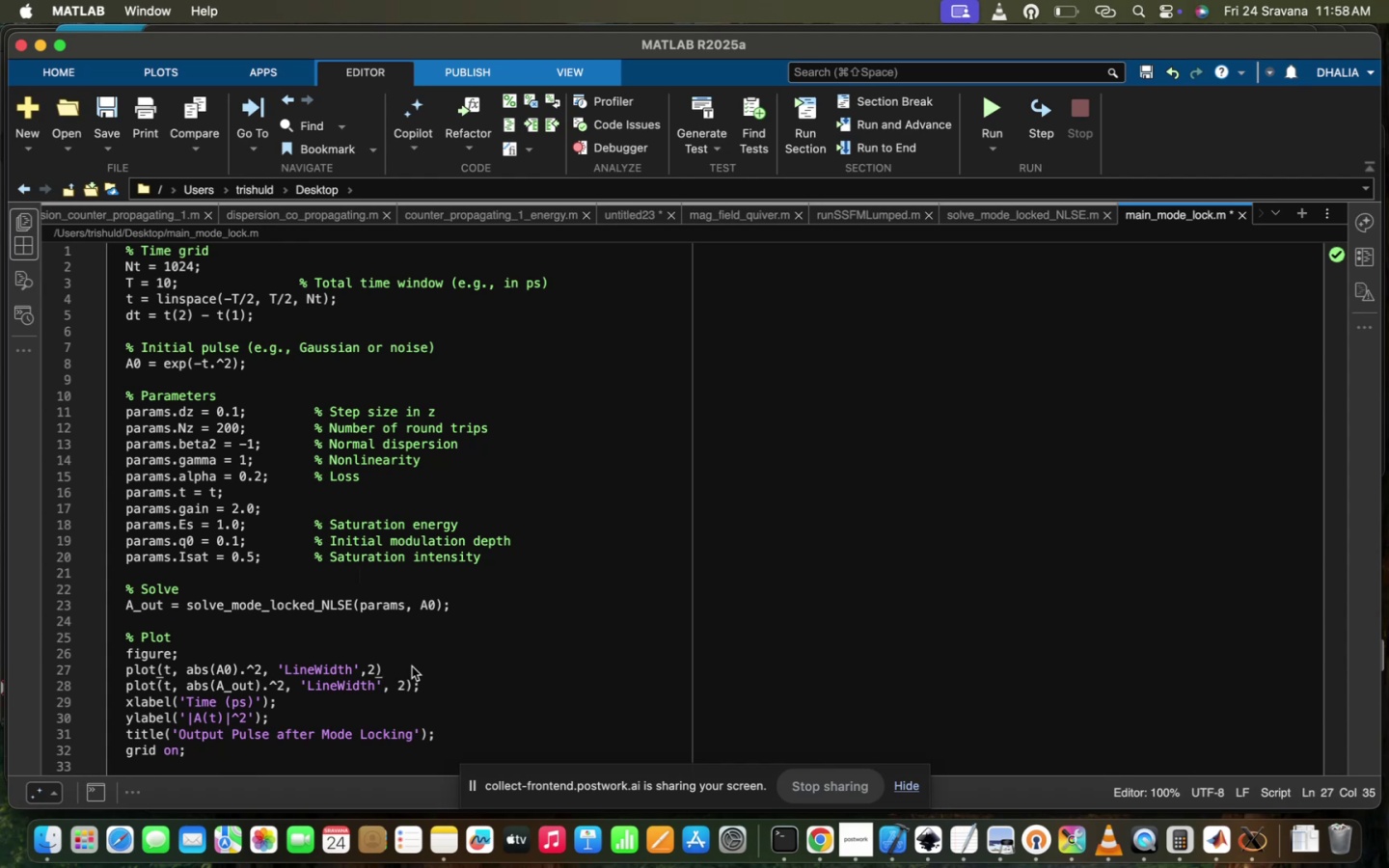 
key(Enter)
 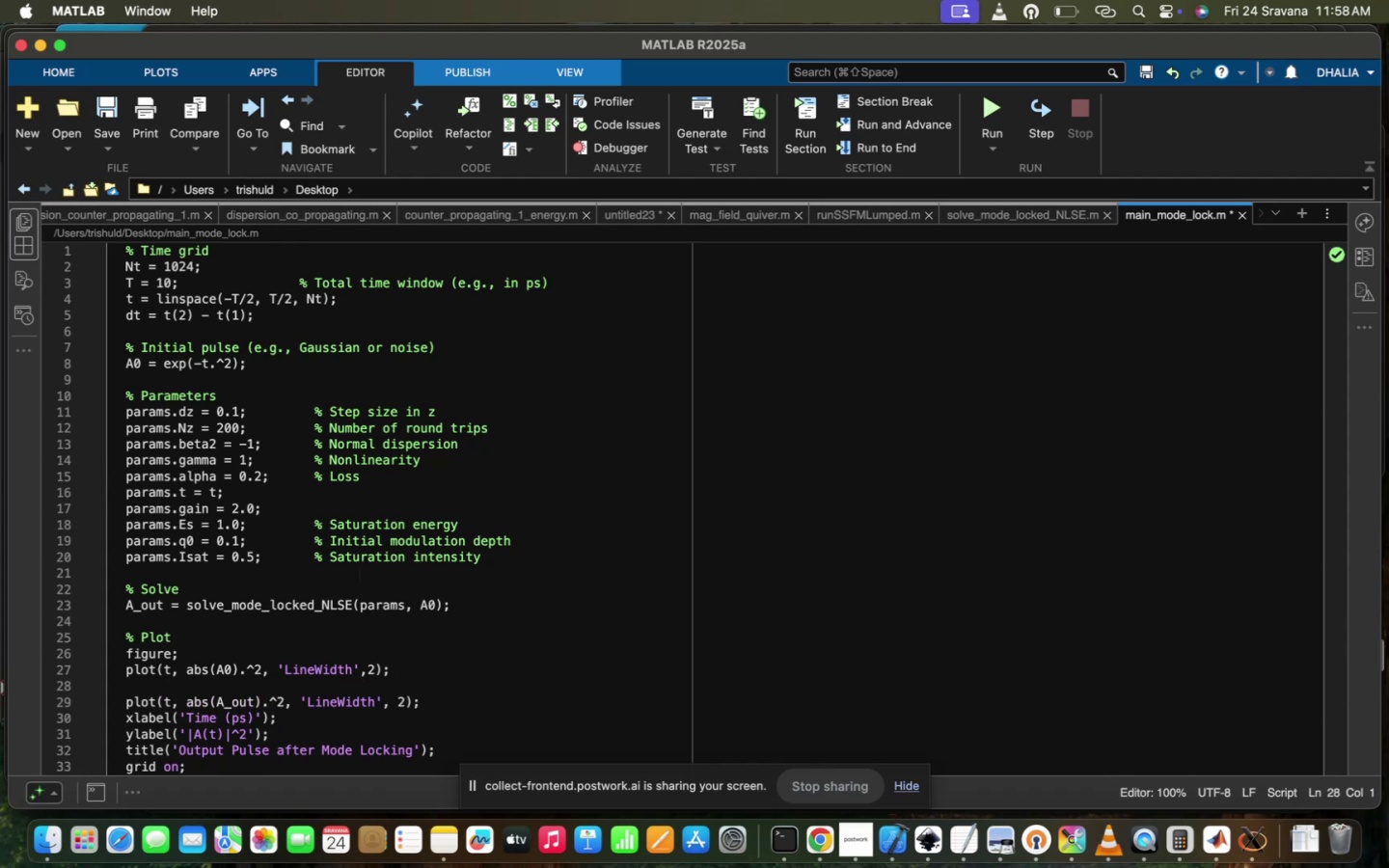 
type(H)
key(Backspace)
type(hold on)
 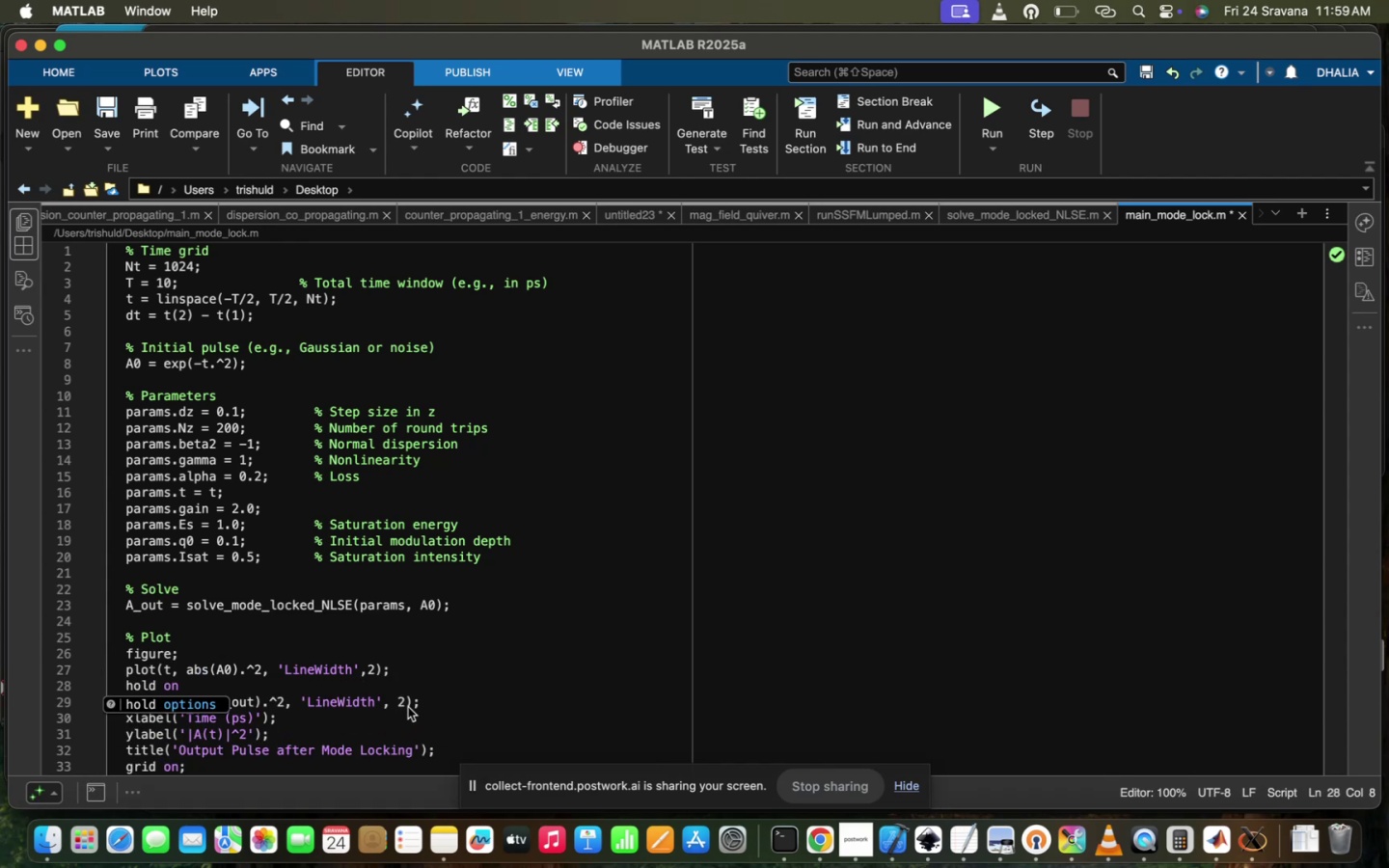 
left_click([427, 704])
 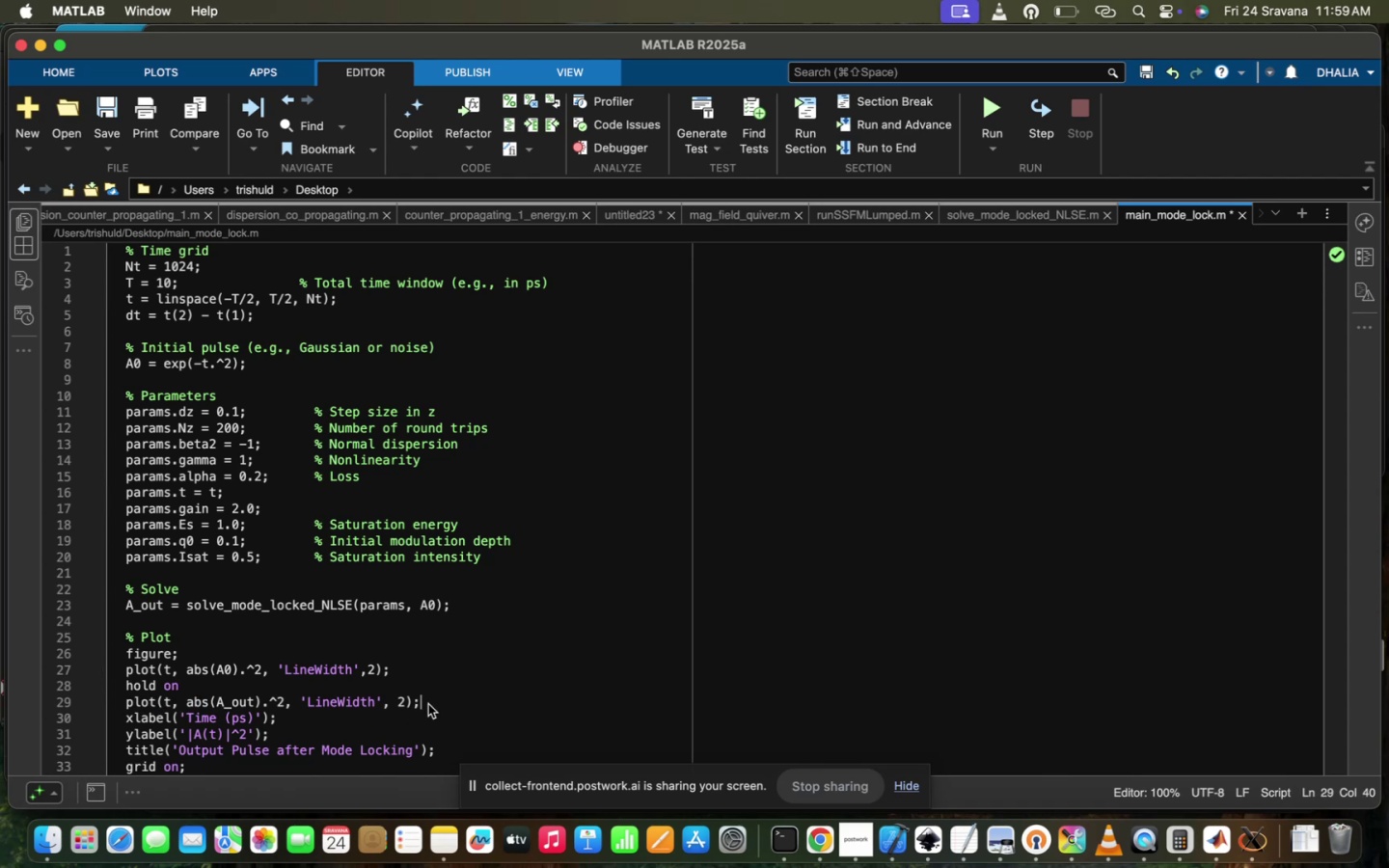 
key(Enter)
 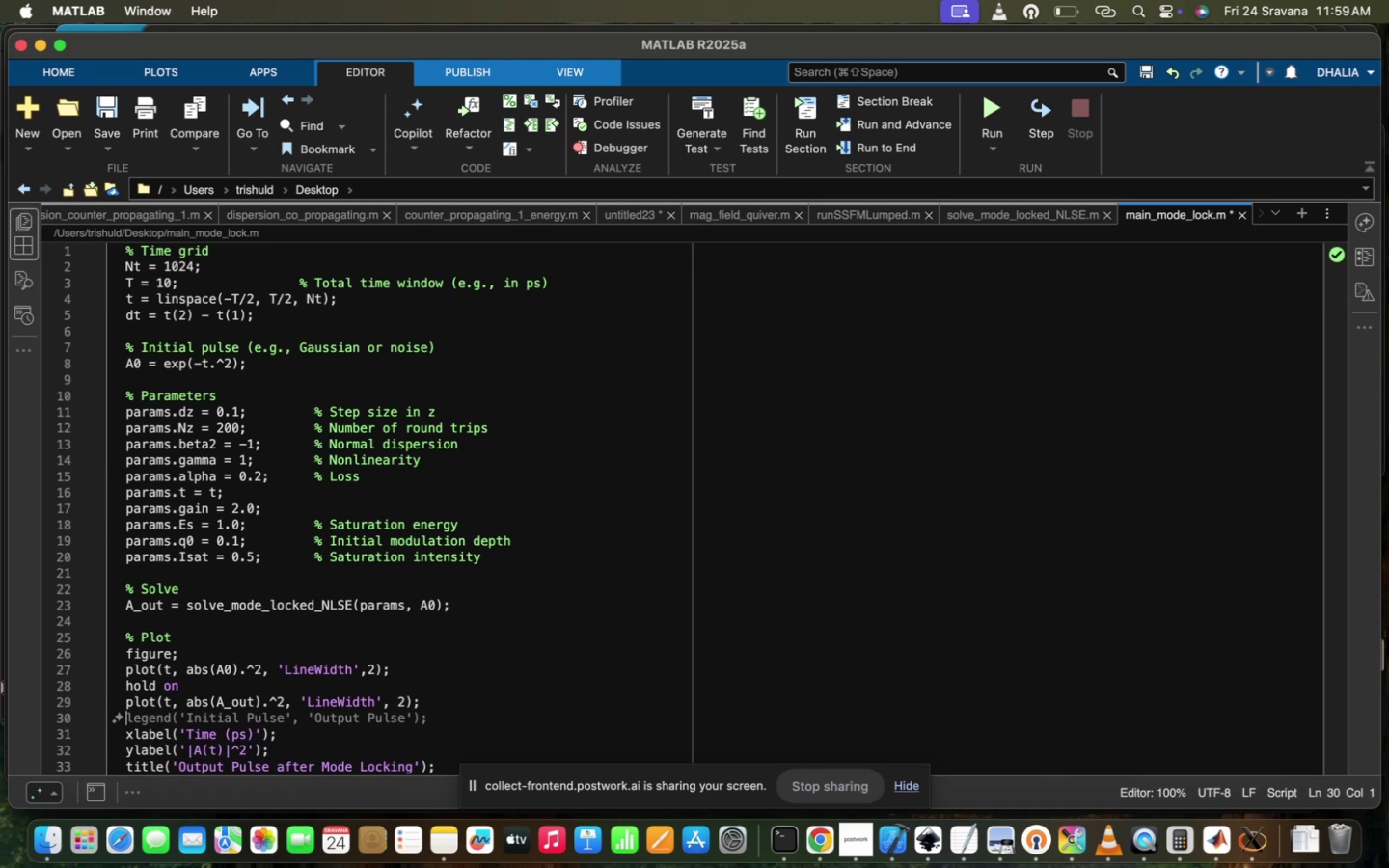 
type(hold off)
 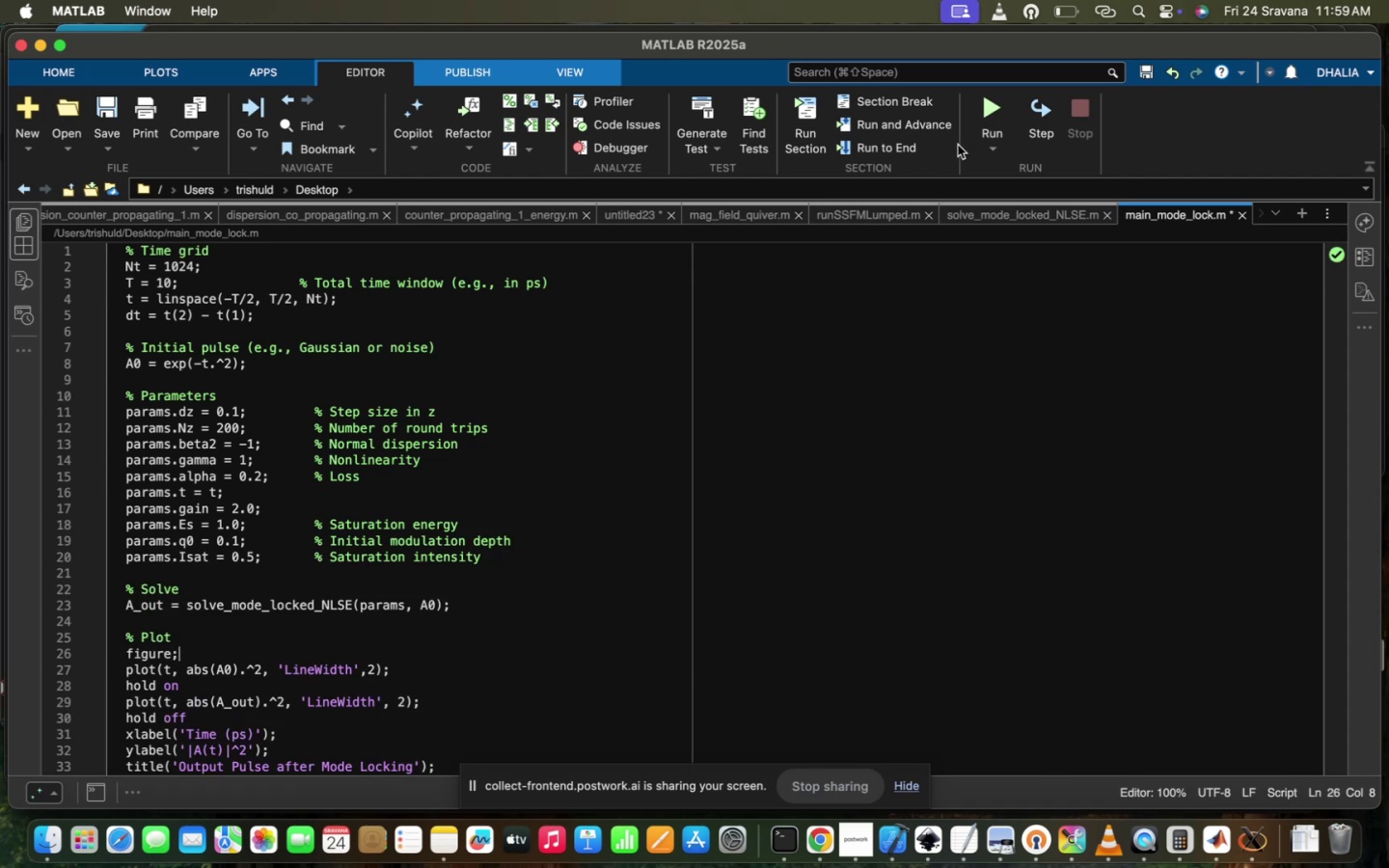 
left_click([1009, 87])
 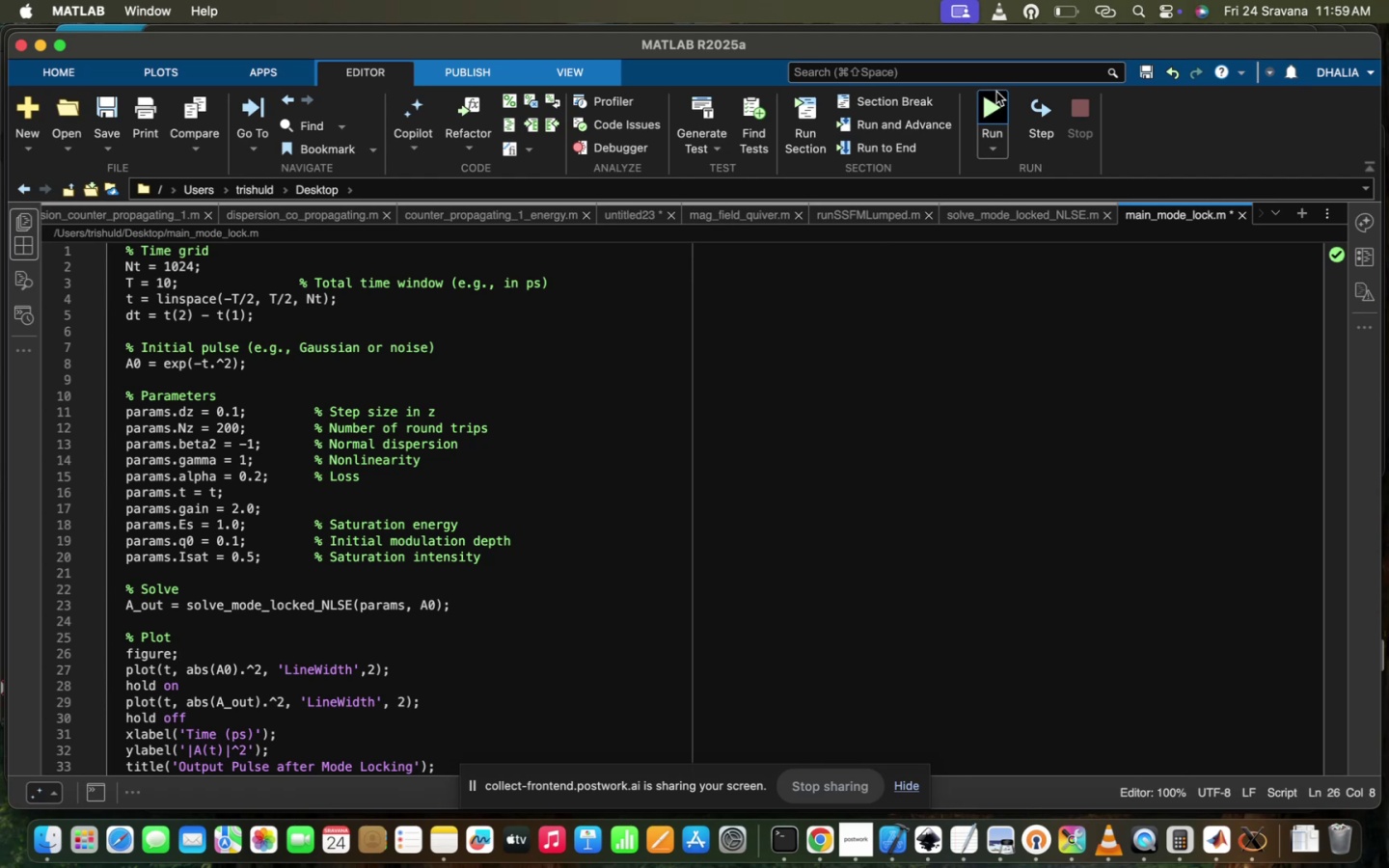 
double_click([996, 92])
 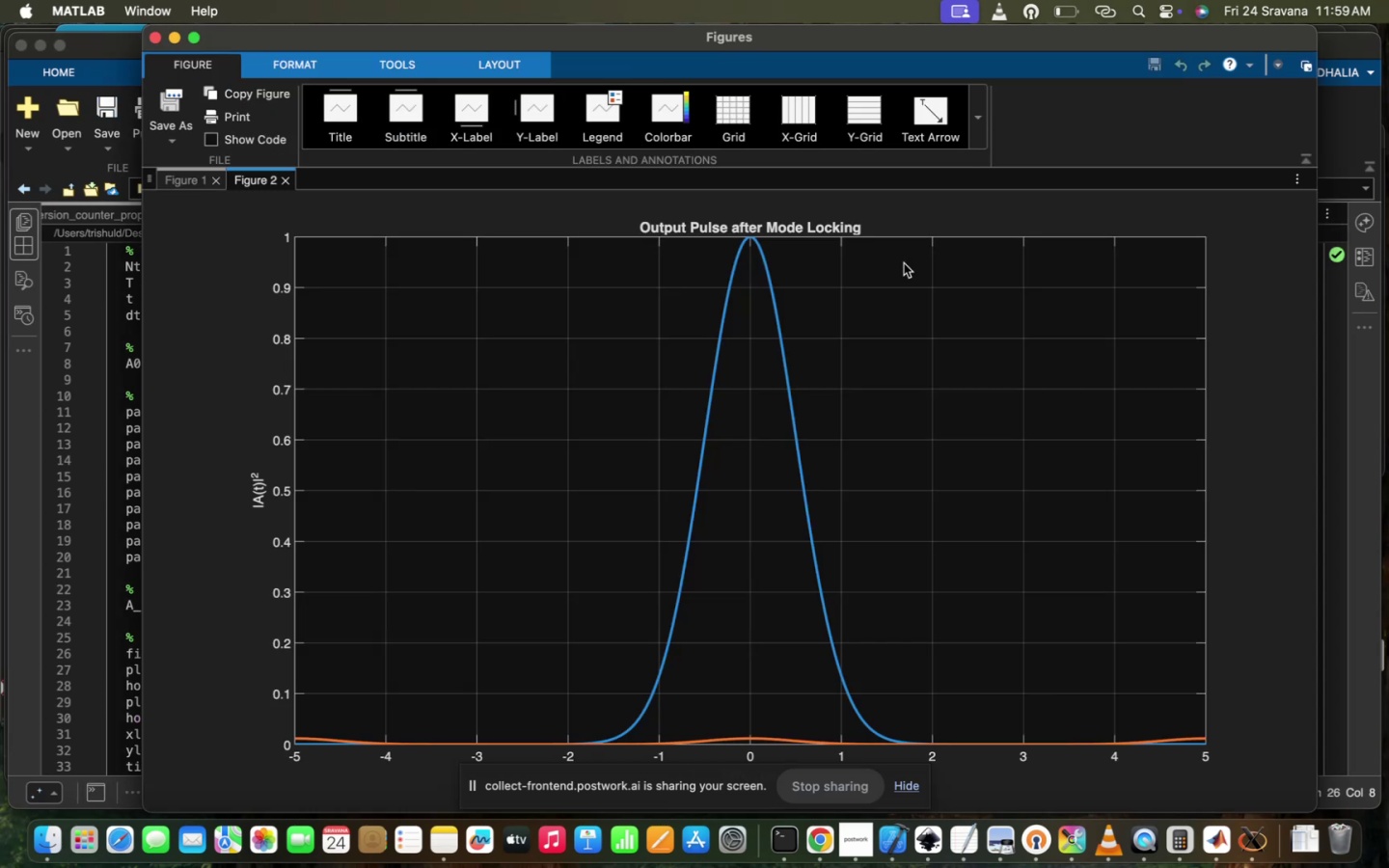 
wait(8.95)
 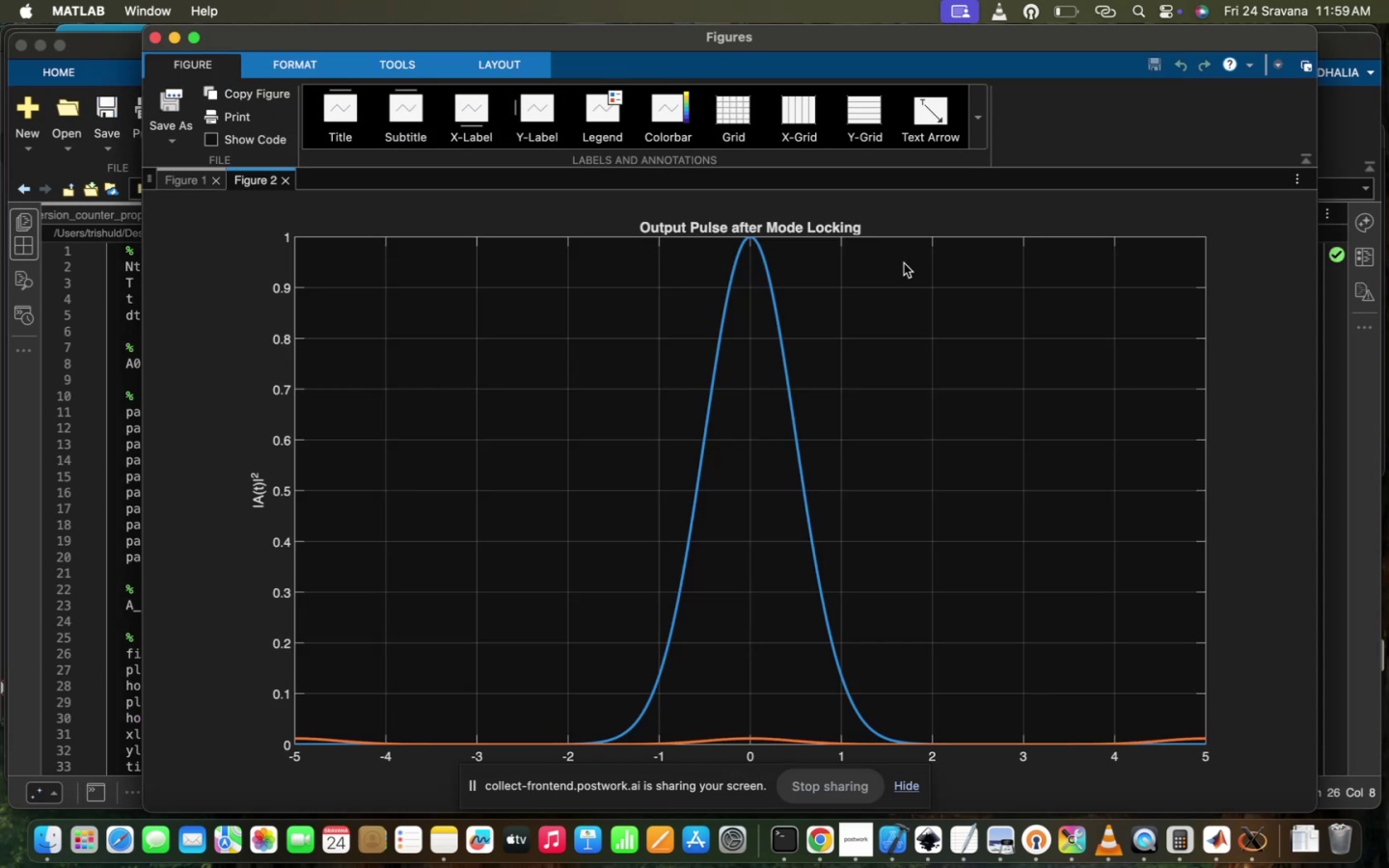 
left_click([1159, 228])
 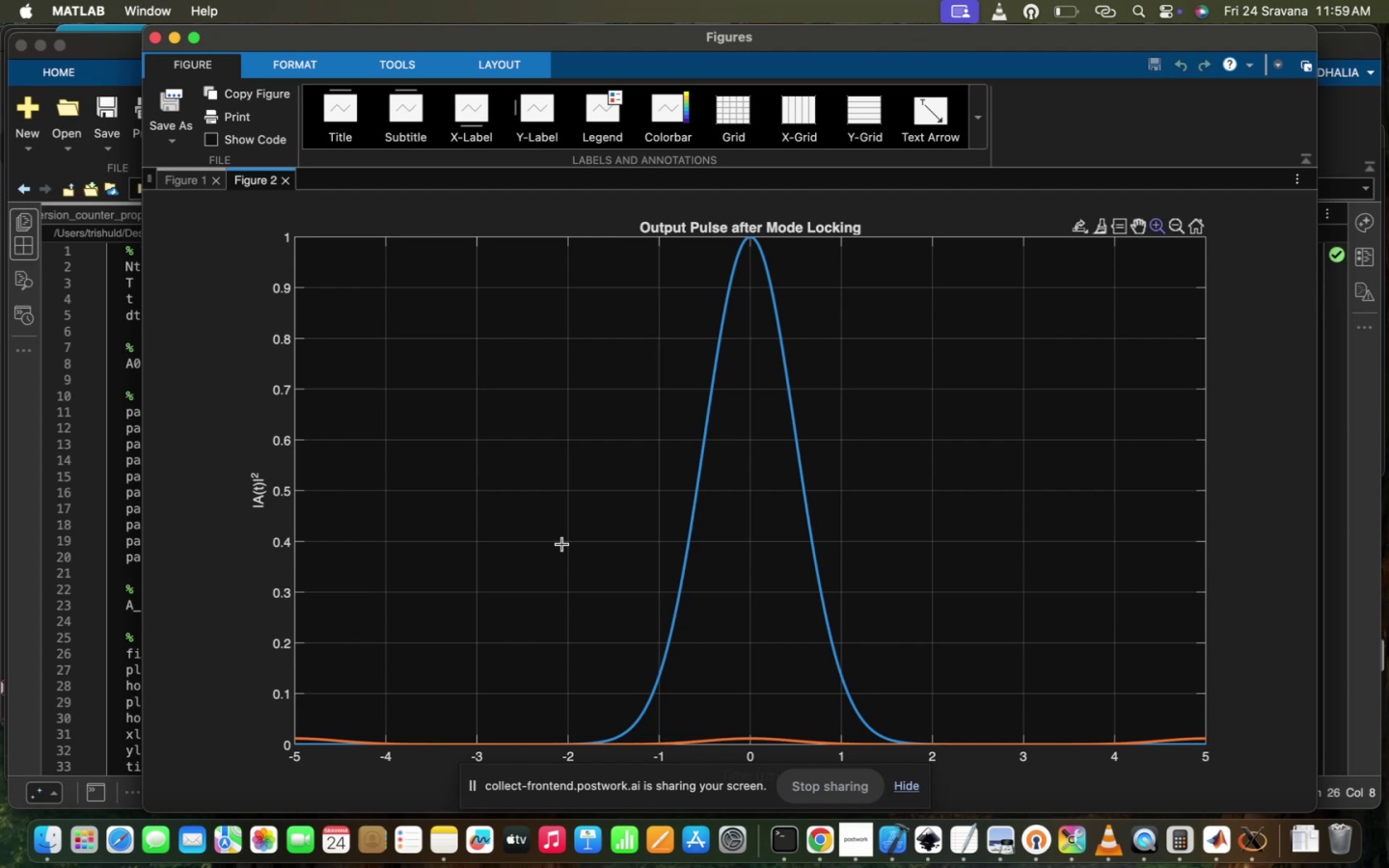 
left_click_drag(start_coordinate=[479, 631], to_coordinate=[974, 865])
 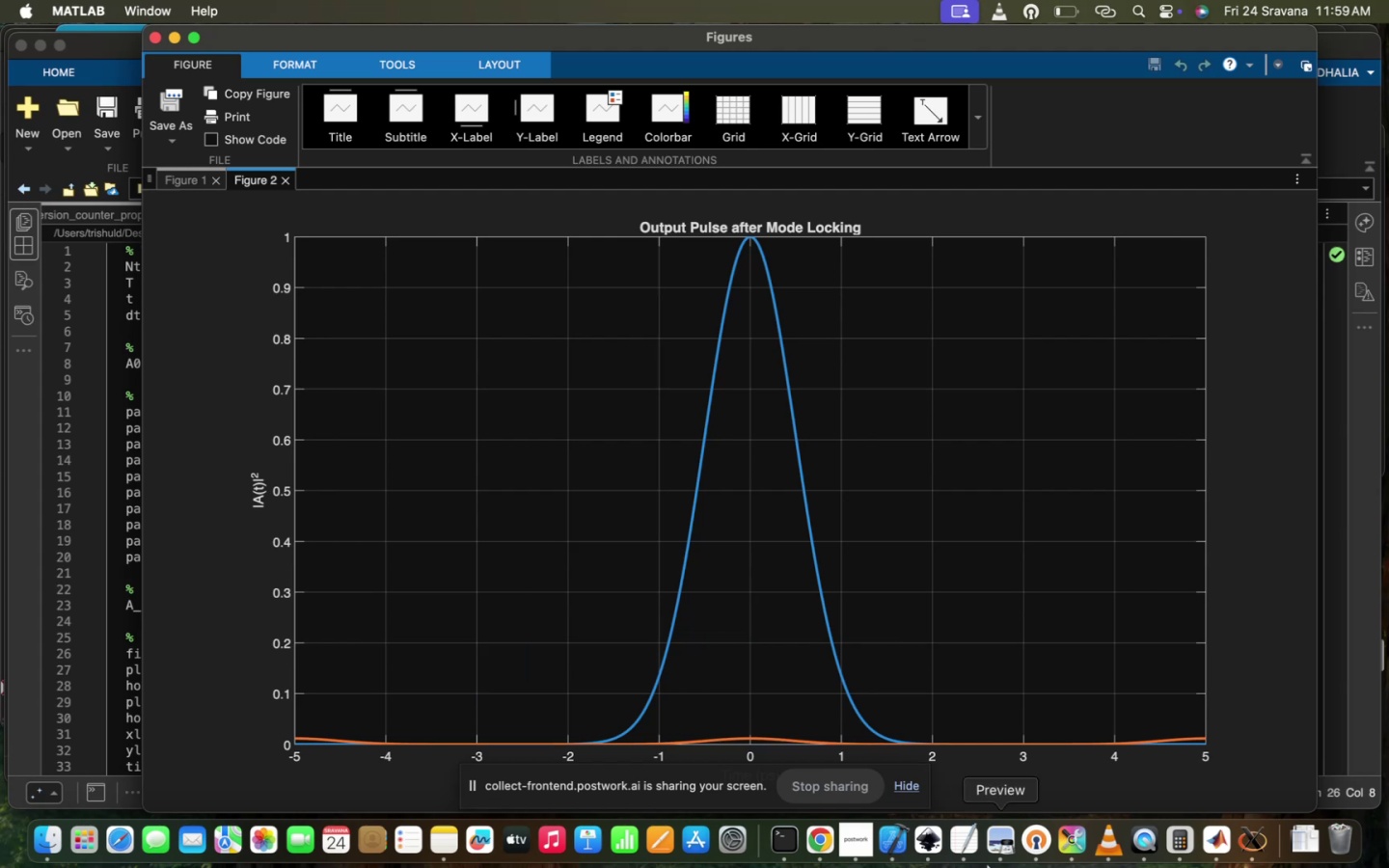 
mouse_move([951, 867])
 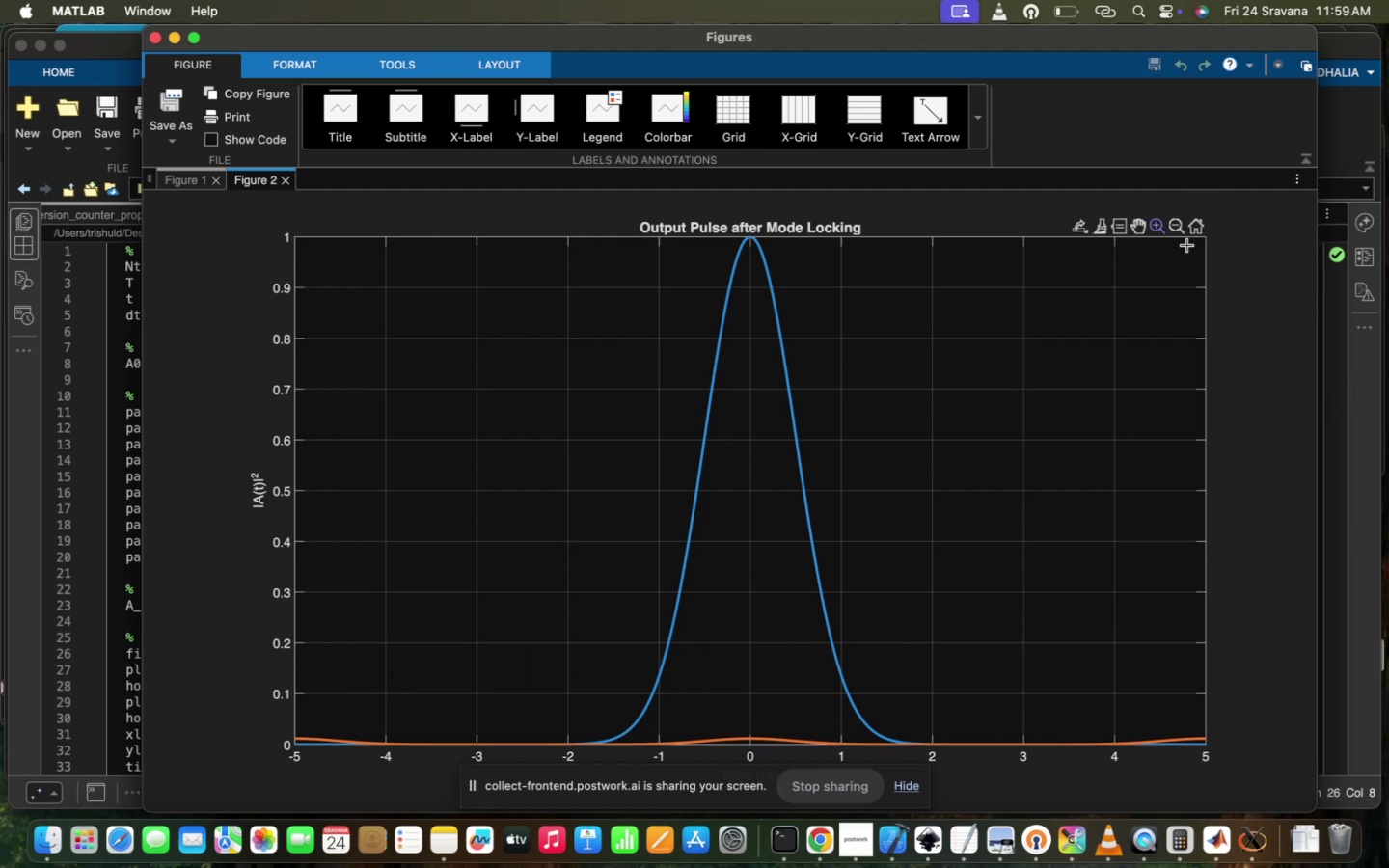 
wait(6.0)
 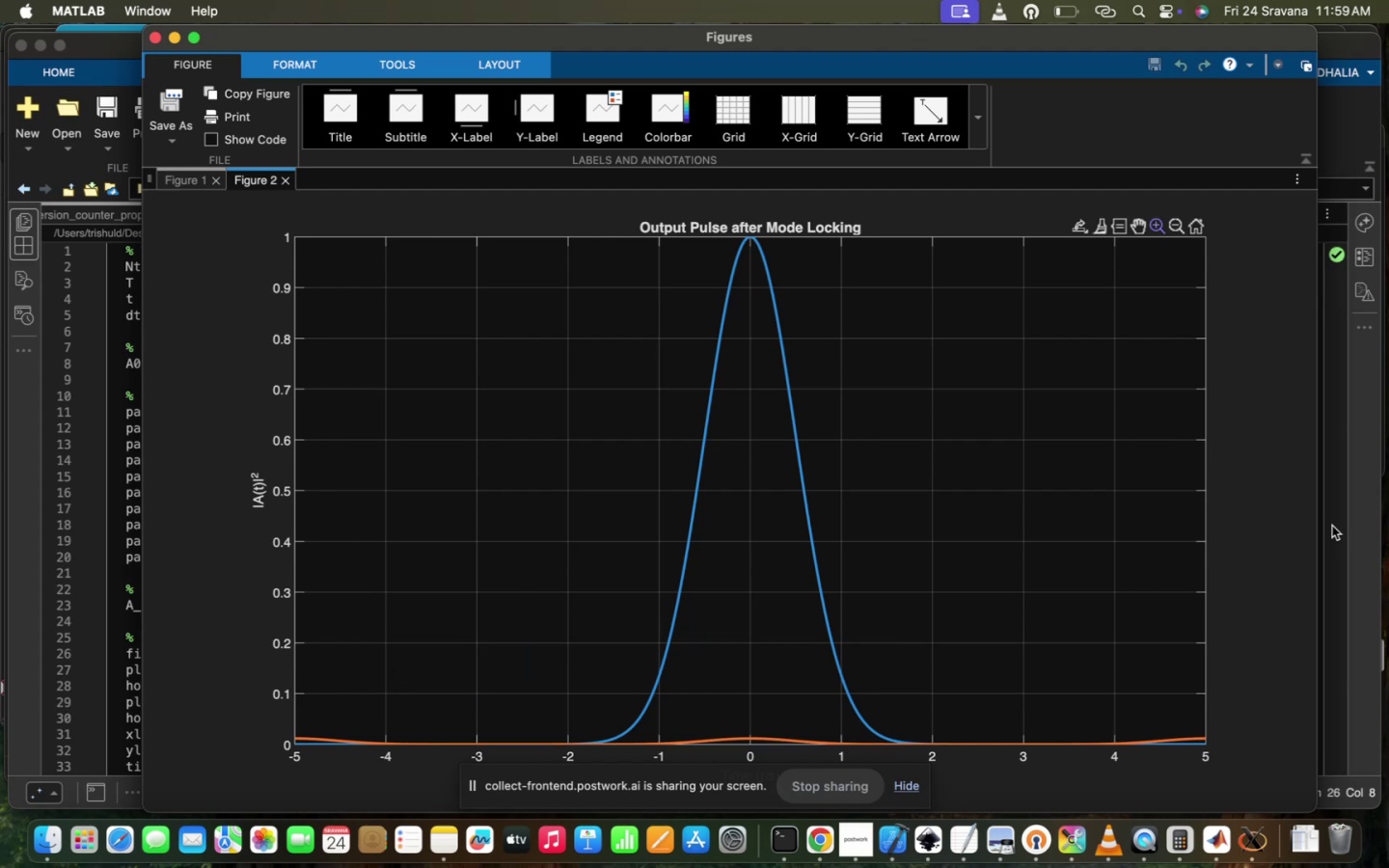 
left_click_drag(start_coordinate=[486, 601], to_coordinate=[1388, 865])
 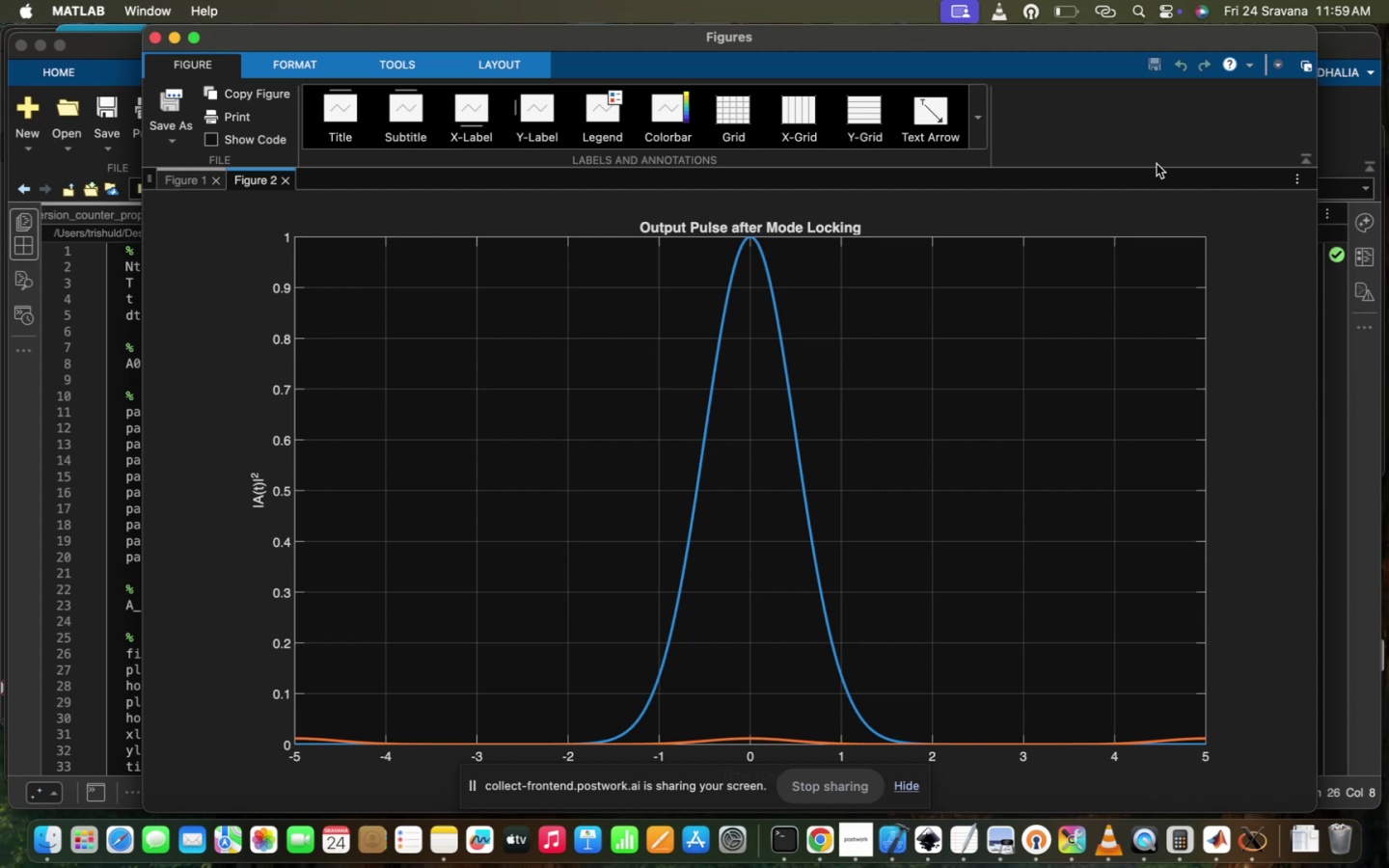 
left_click([1130, 270])
 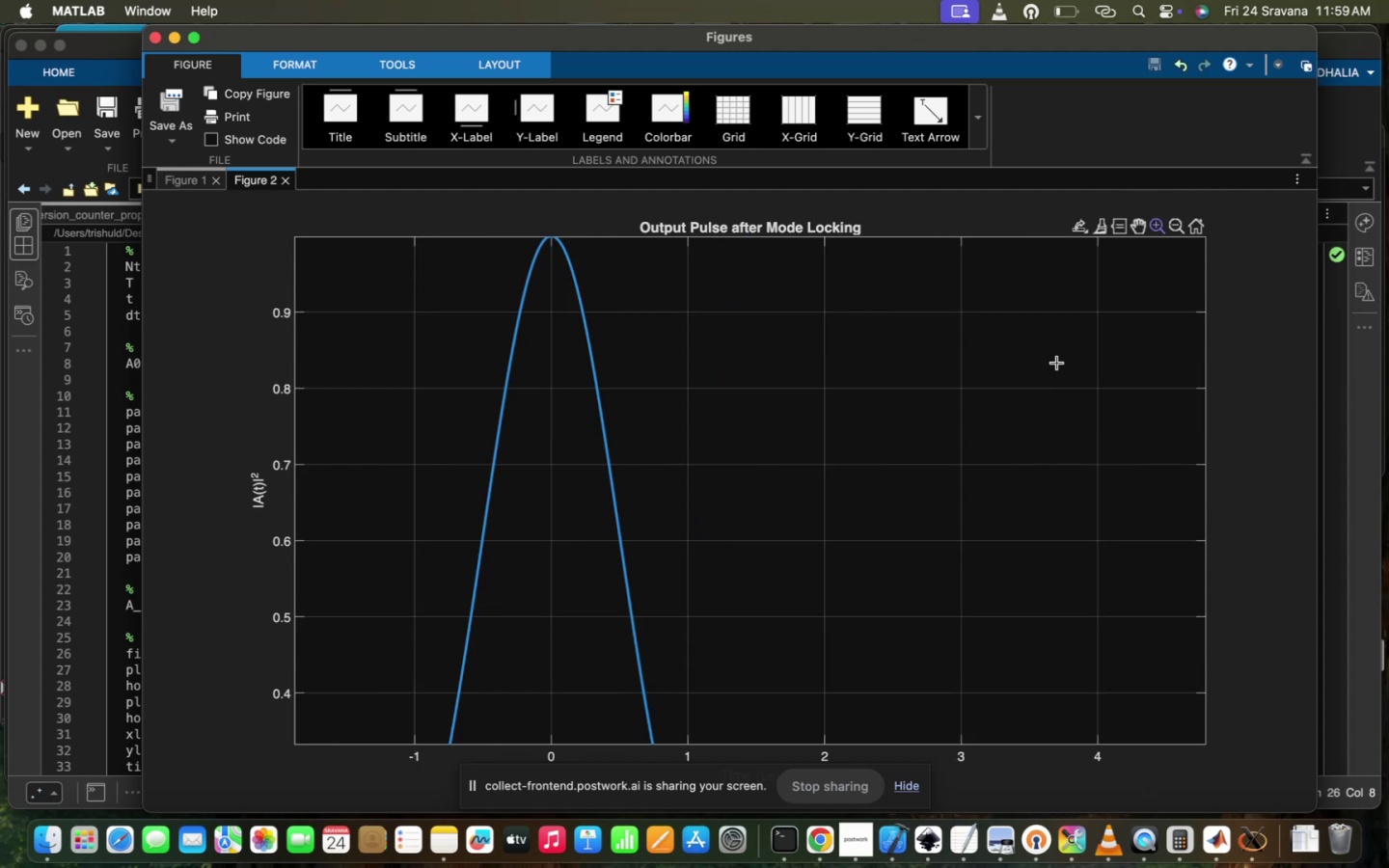 
scroll: coordinate [787, 476], scroll_direction: down, amount: 322.0
 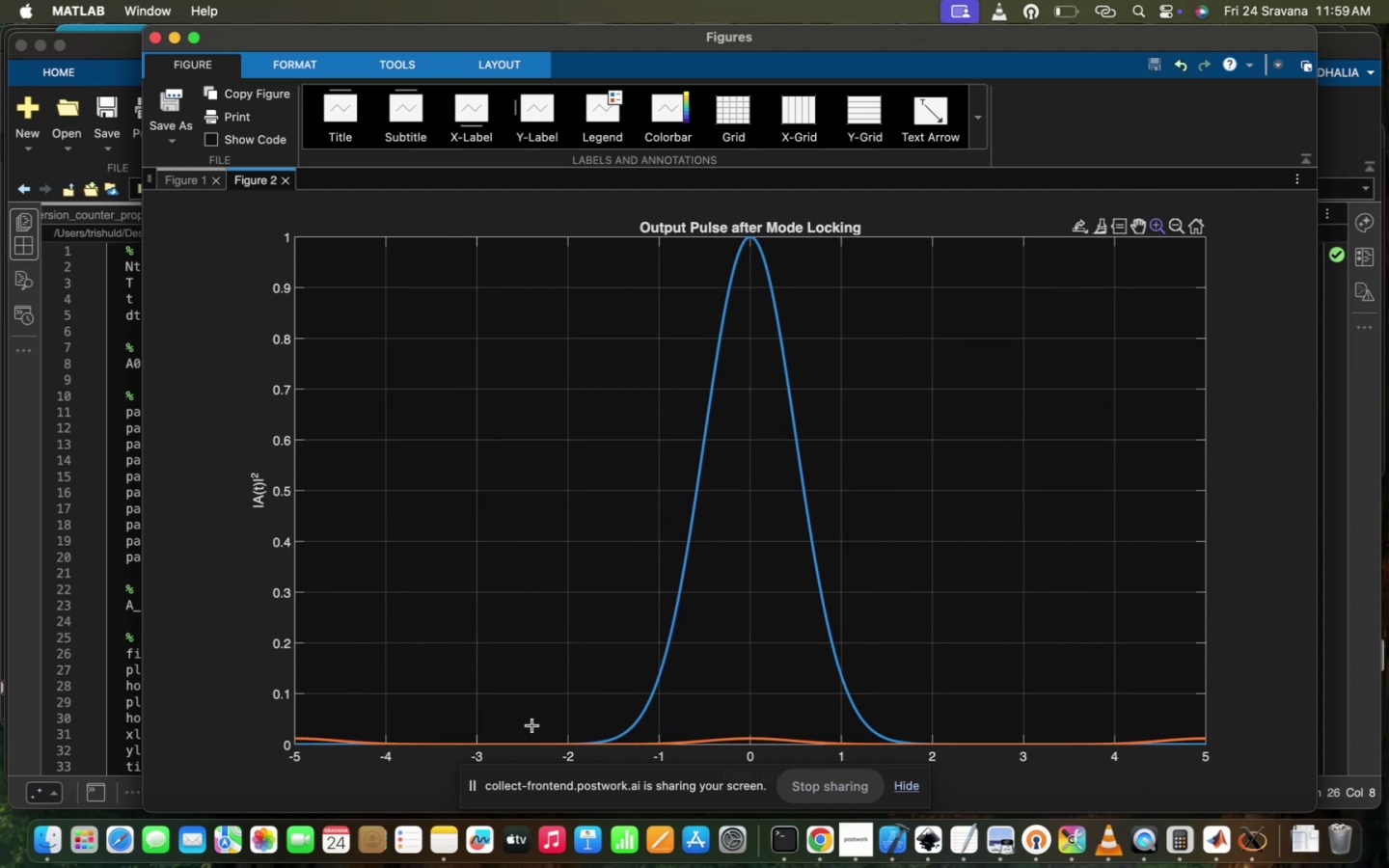 
left_click_drag(start_coordinate=[533, 722], to_coordinate=[912, 824])
 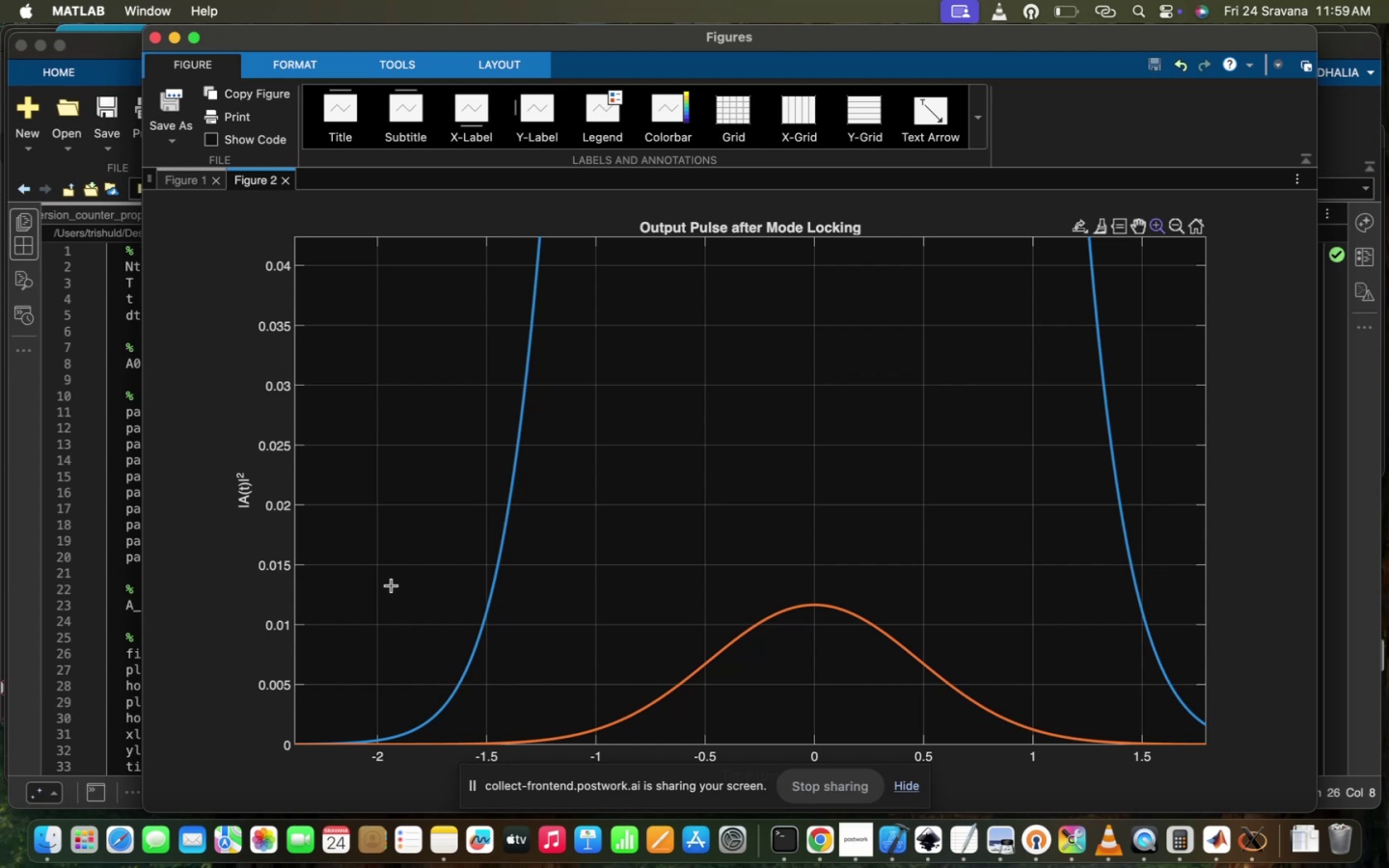 
left_click_drag(start_coordinate=[359, 521], to_coordinate=[1076, 802])
 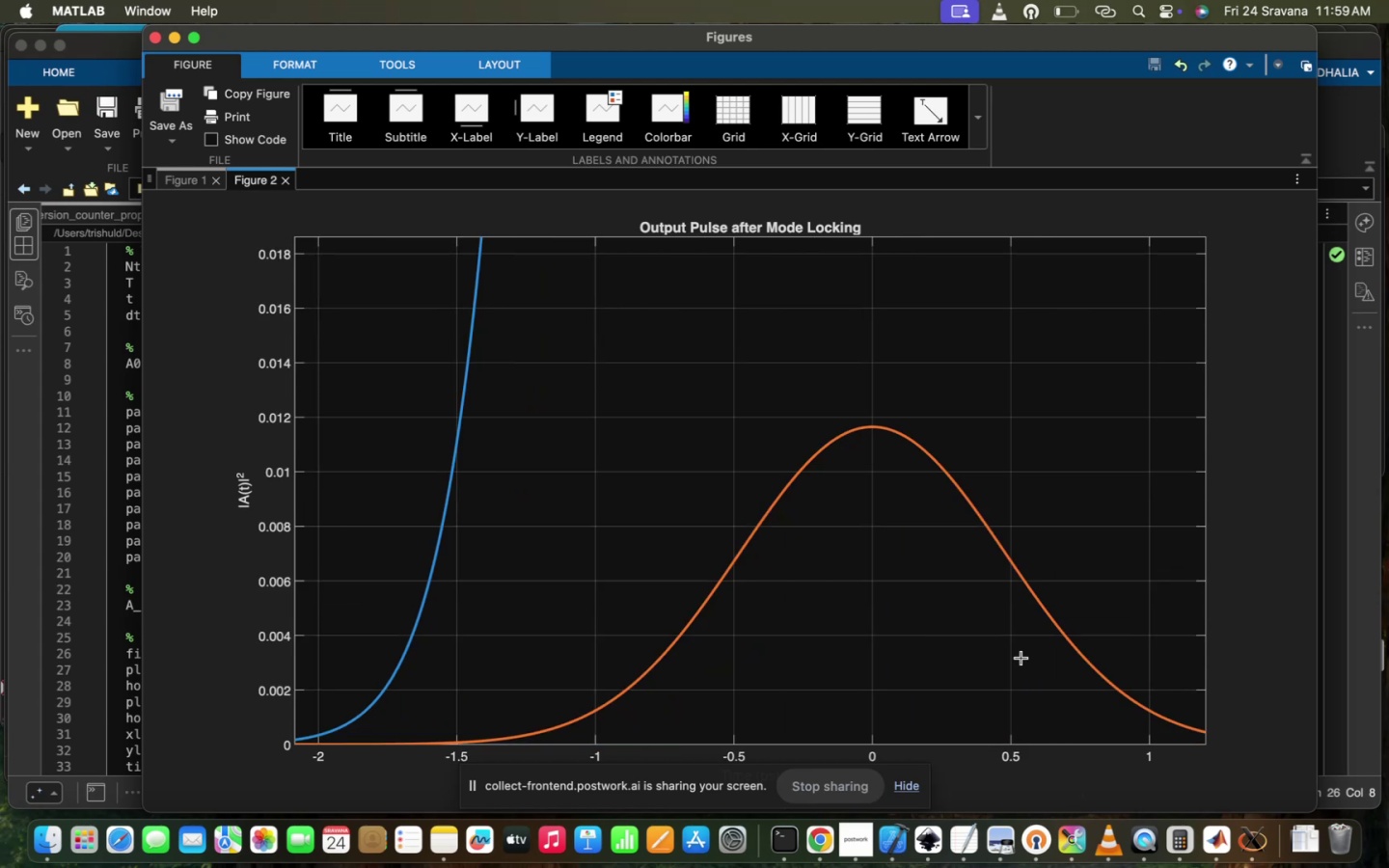 
scroll: coordinate [918, 572], scroll_direction: down, amount: 289.0
 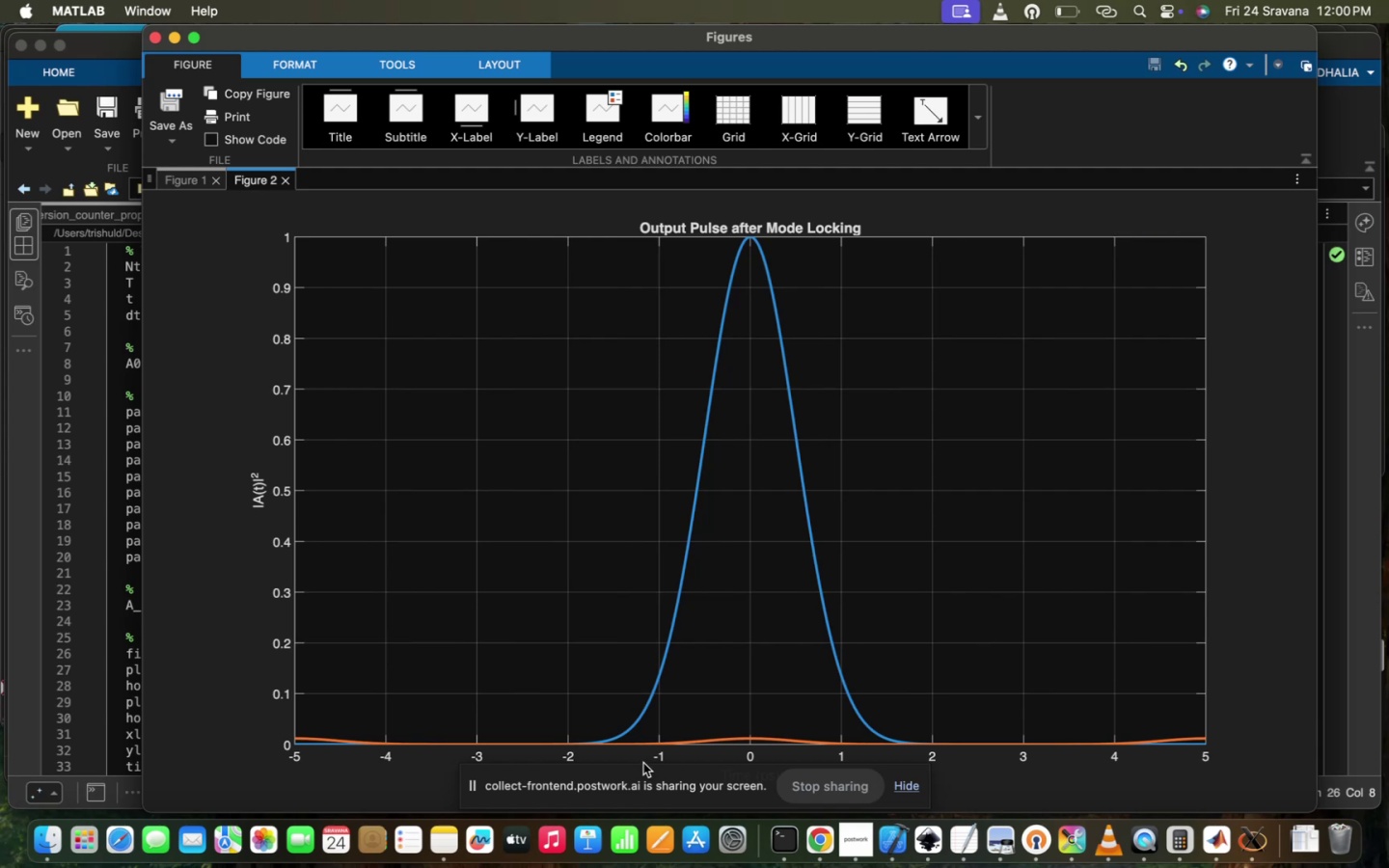 
wait(6.76)
 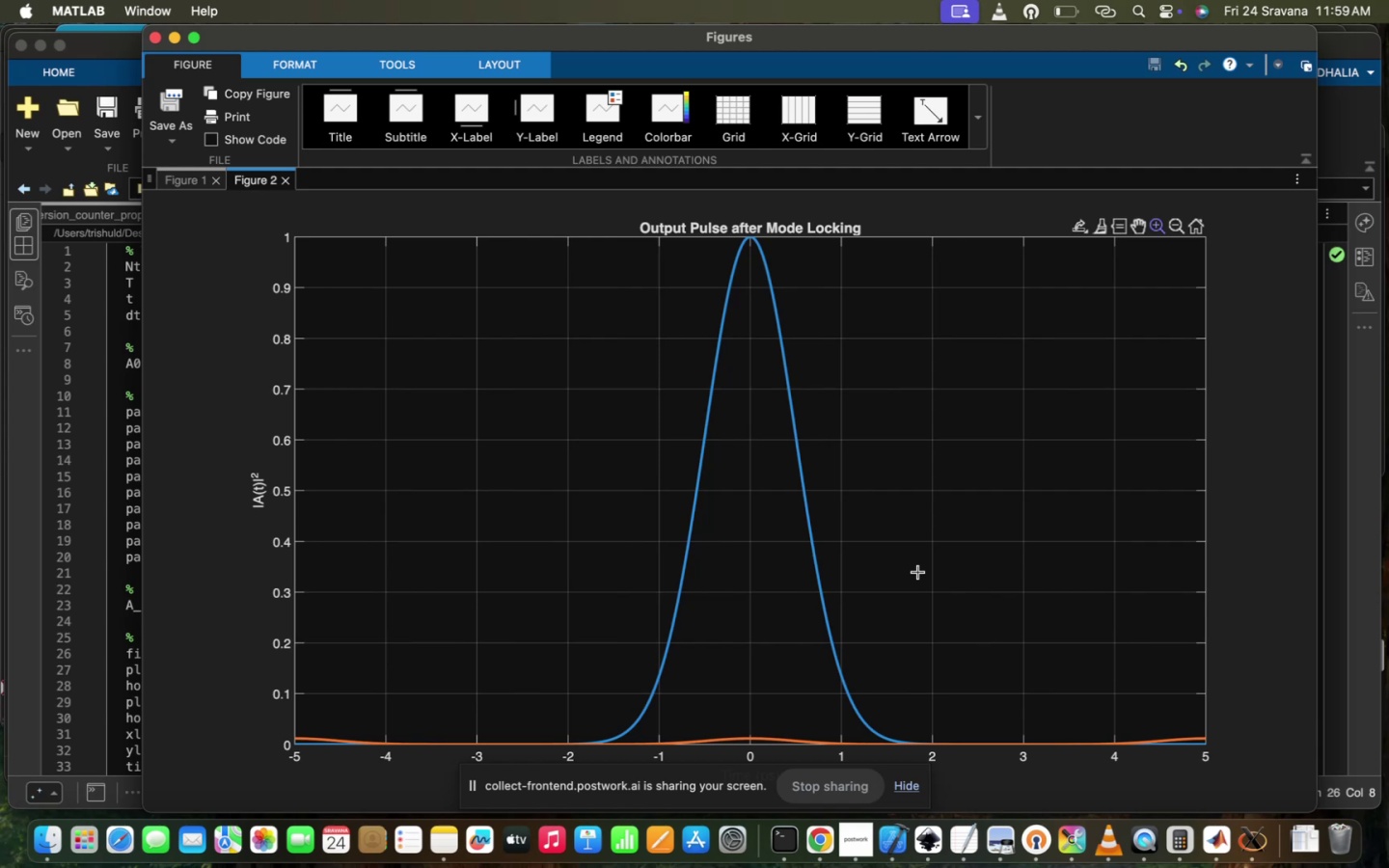 
left_click_drag(start_coordinate=[541, 709], to_coordinate=[922, 835])
 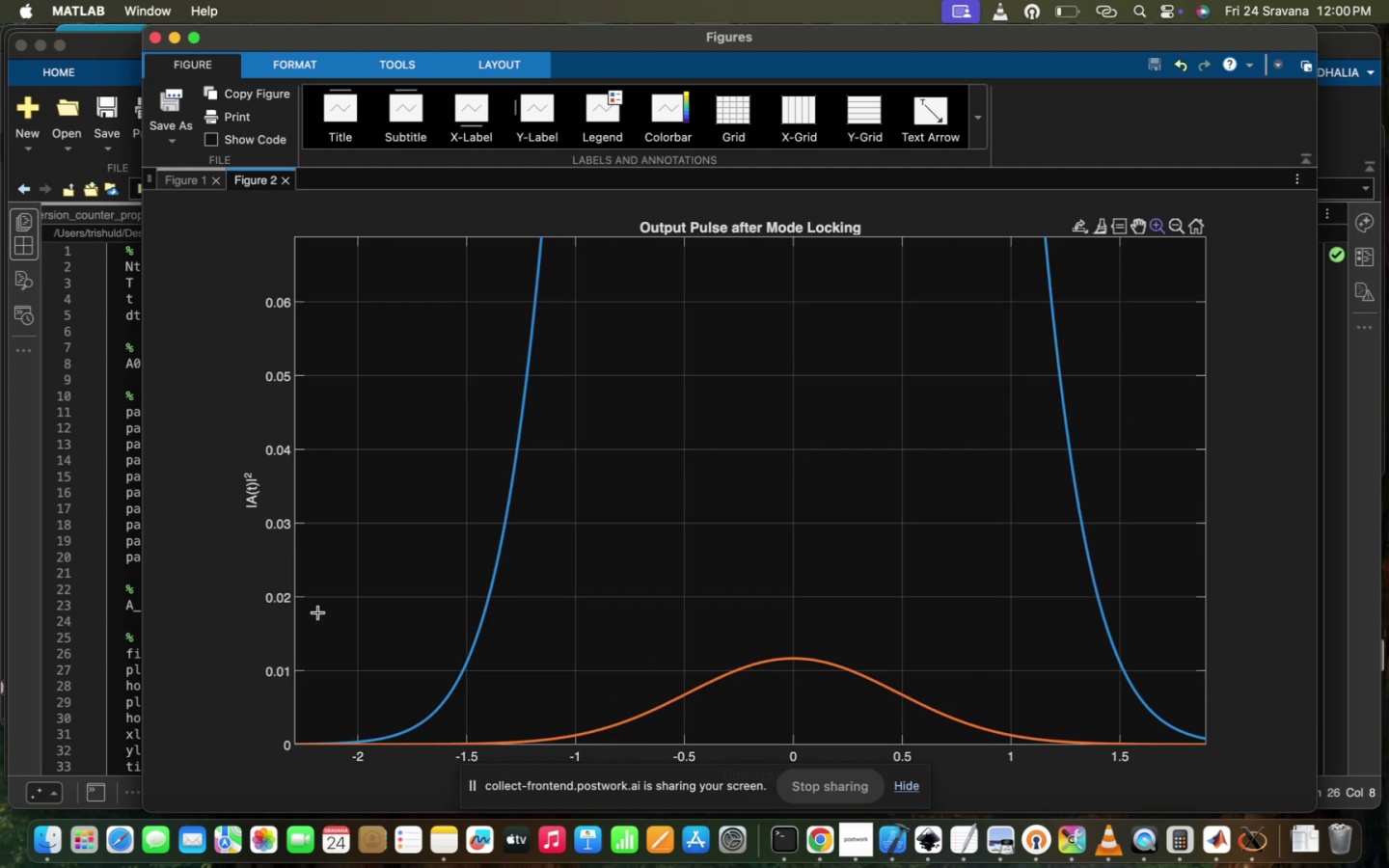 
left_click_drag(start_coordinate=[335, 607], to_coordinate=[1066, 867])
 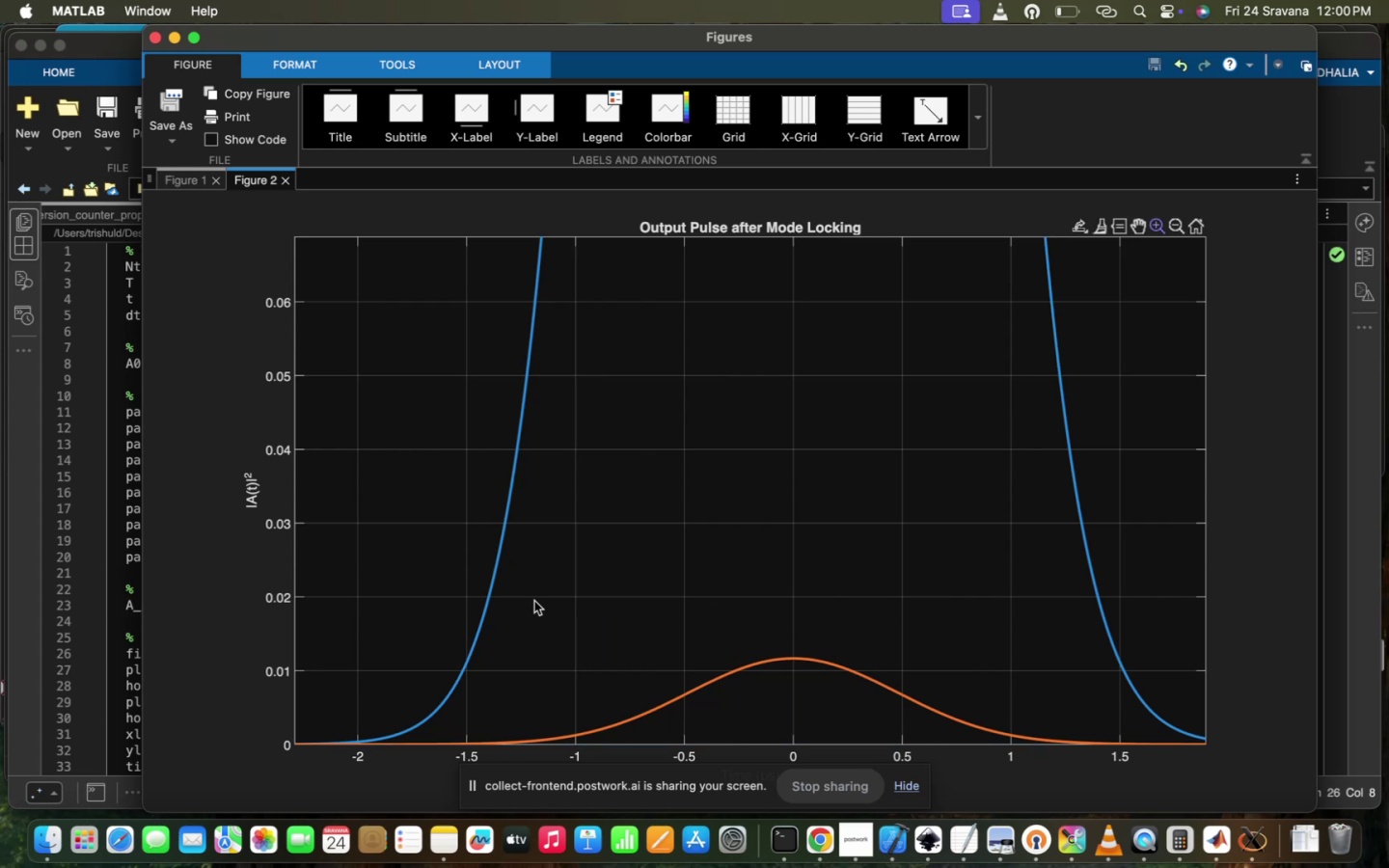 
scroll: coordinate [777, 662], scroll_direction: up, amount: 39.0
 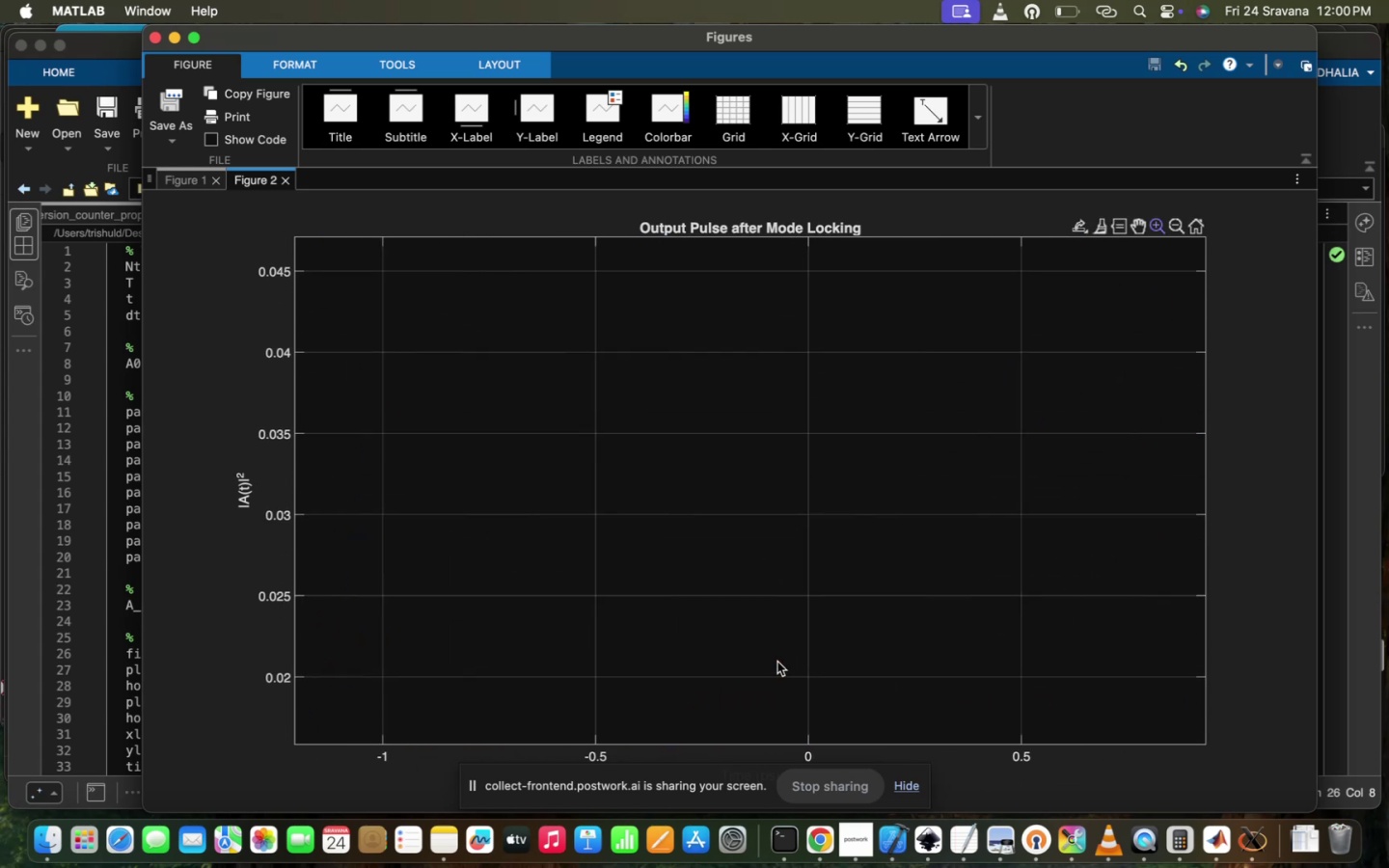 
left_click_drag(start_coordinate=[777, 662], to_coordinate=[746, 176])
 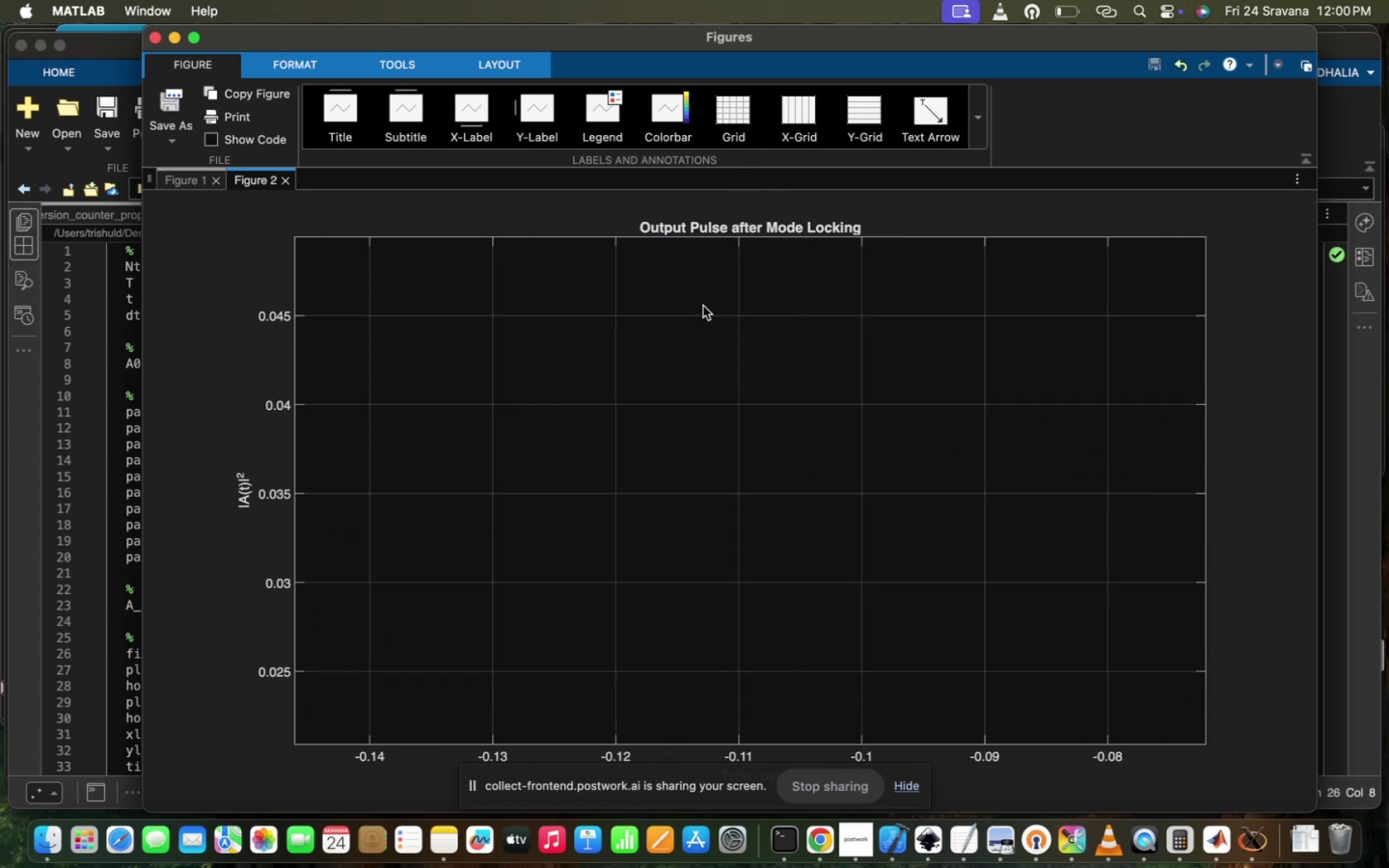 
scroll: coordinate [661, 483], scroll_direction: up, amount: 2.0
 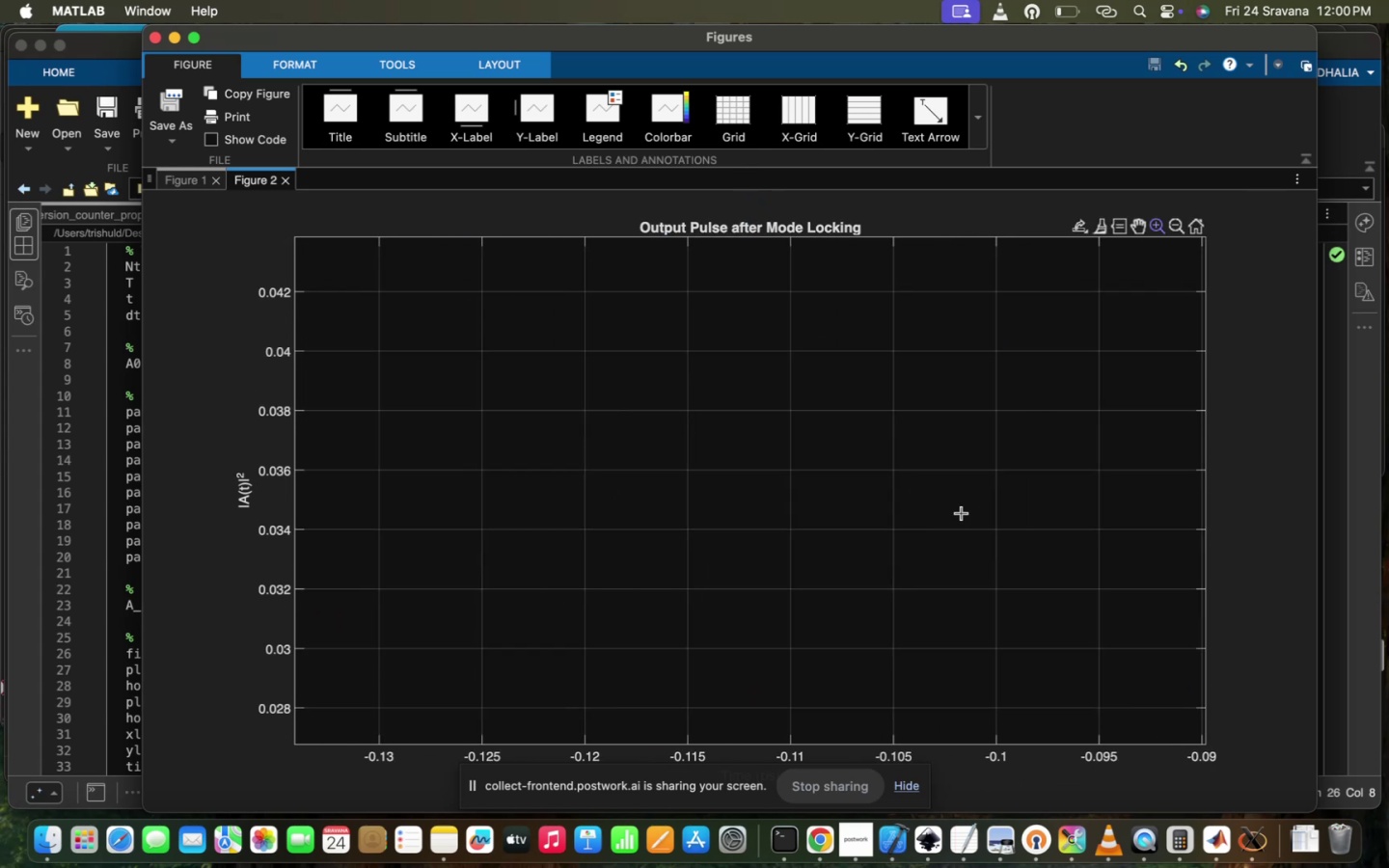 
scroll: coordinate [962, 513], scroll_direction: down, amount: 1053.0
 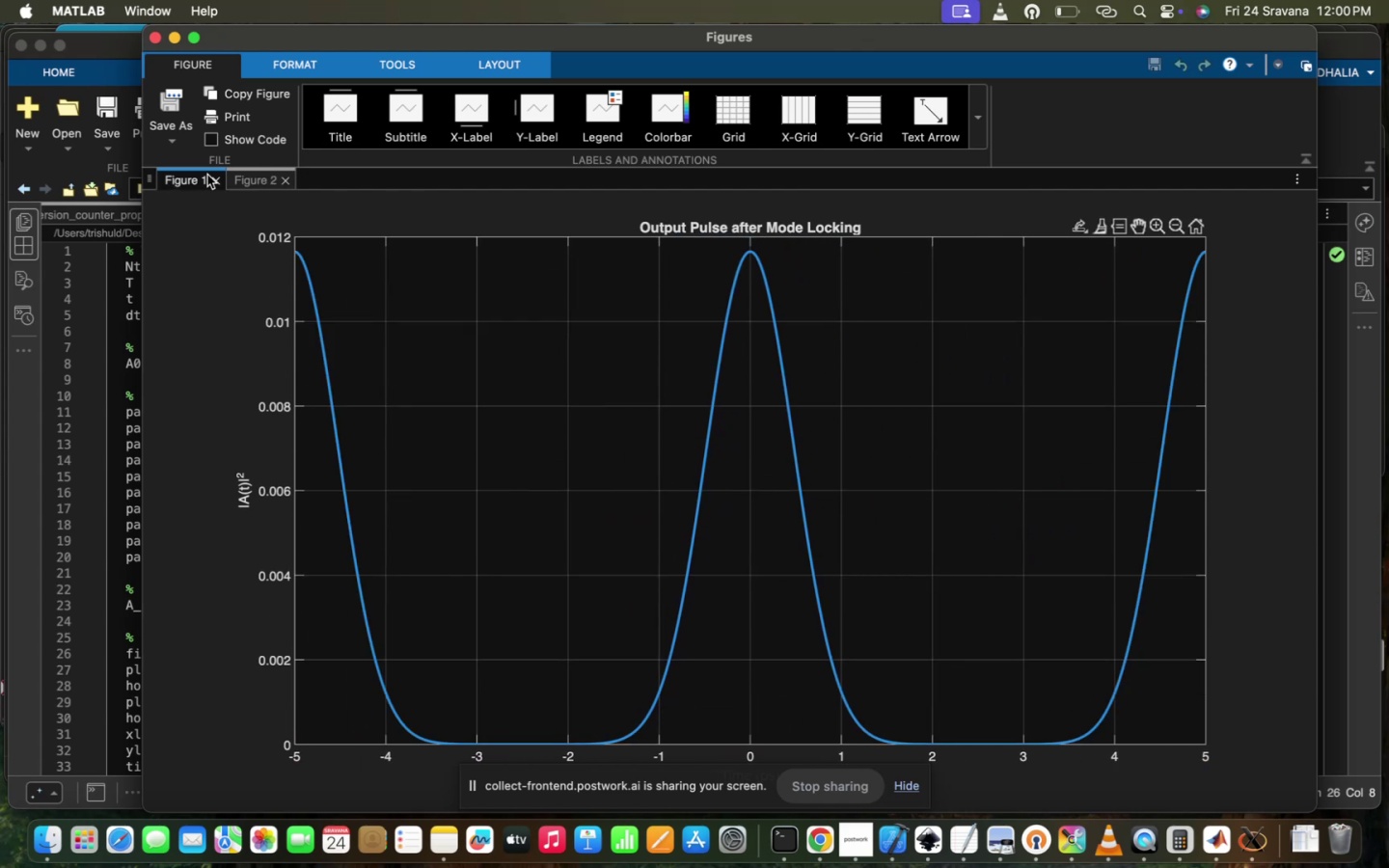 
left_click([215, 184])
 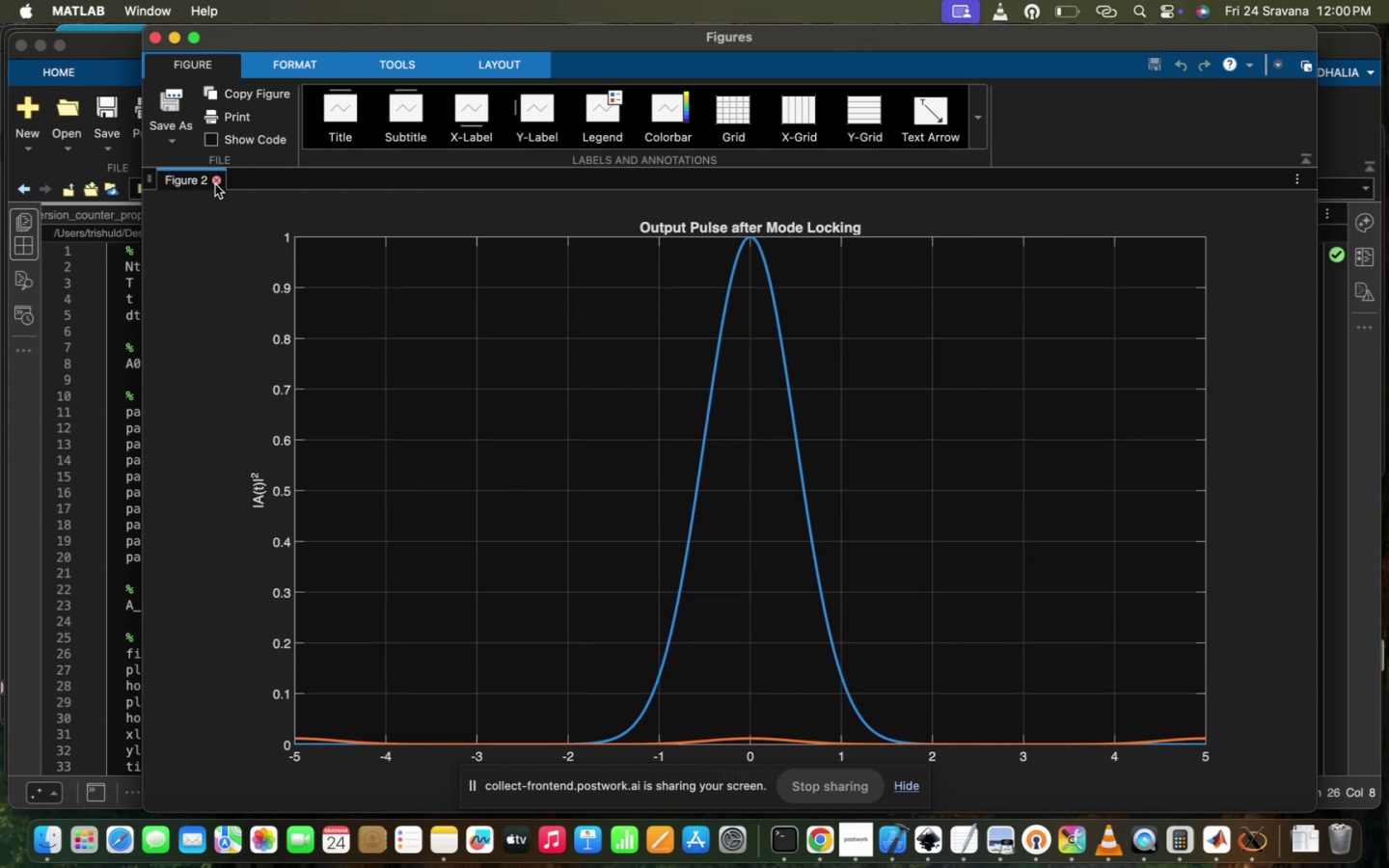 
left_click([215, 184])
 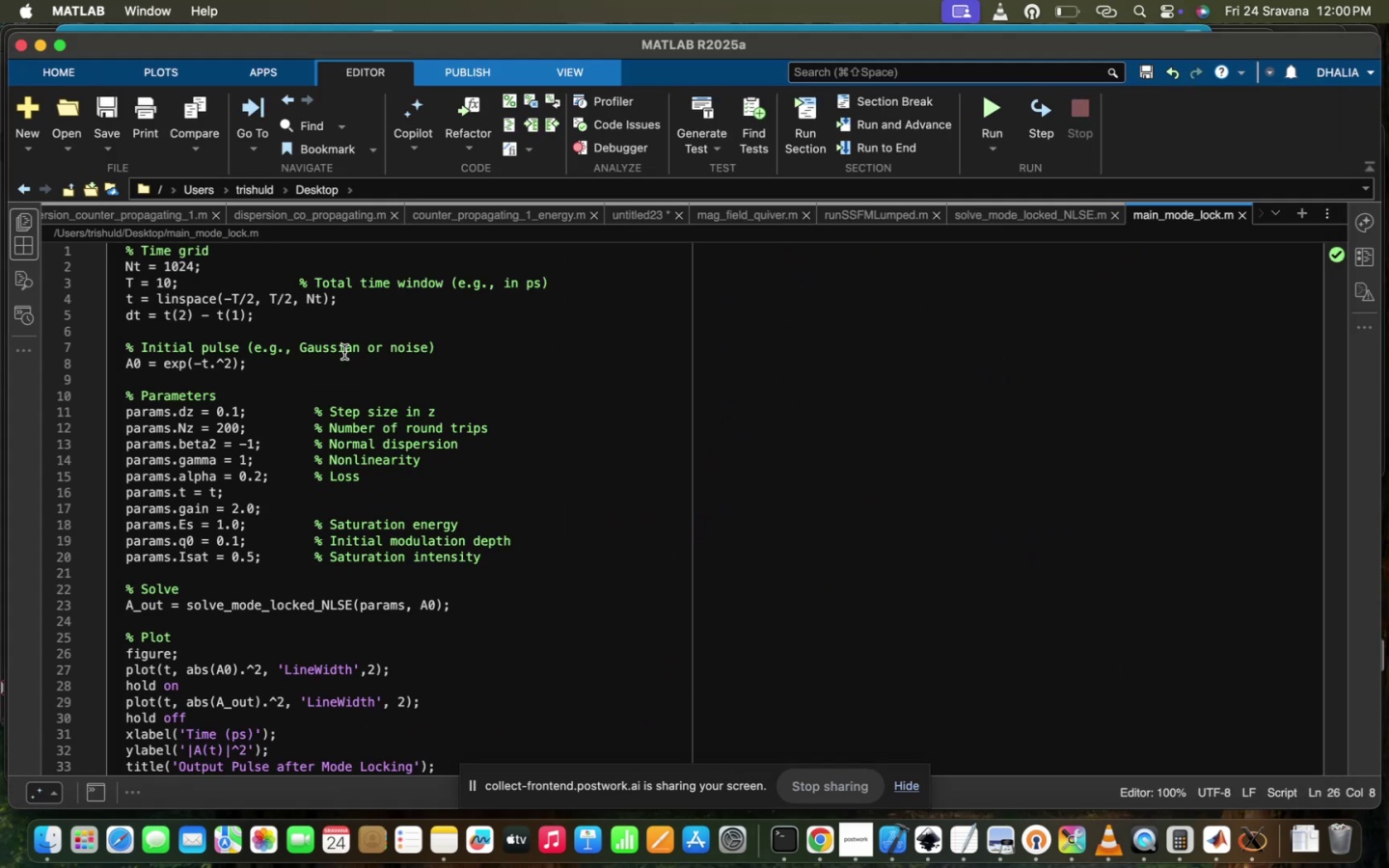 
left_click([342, 312])
 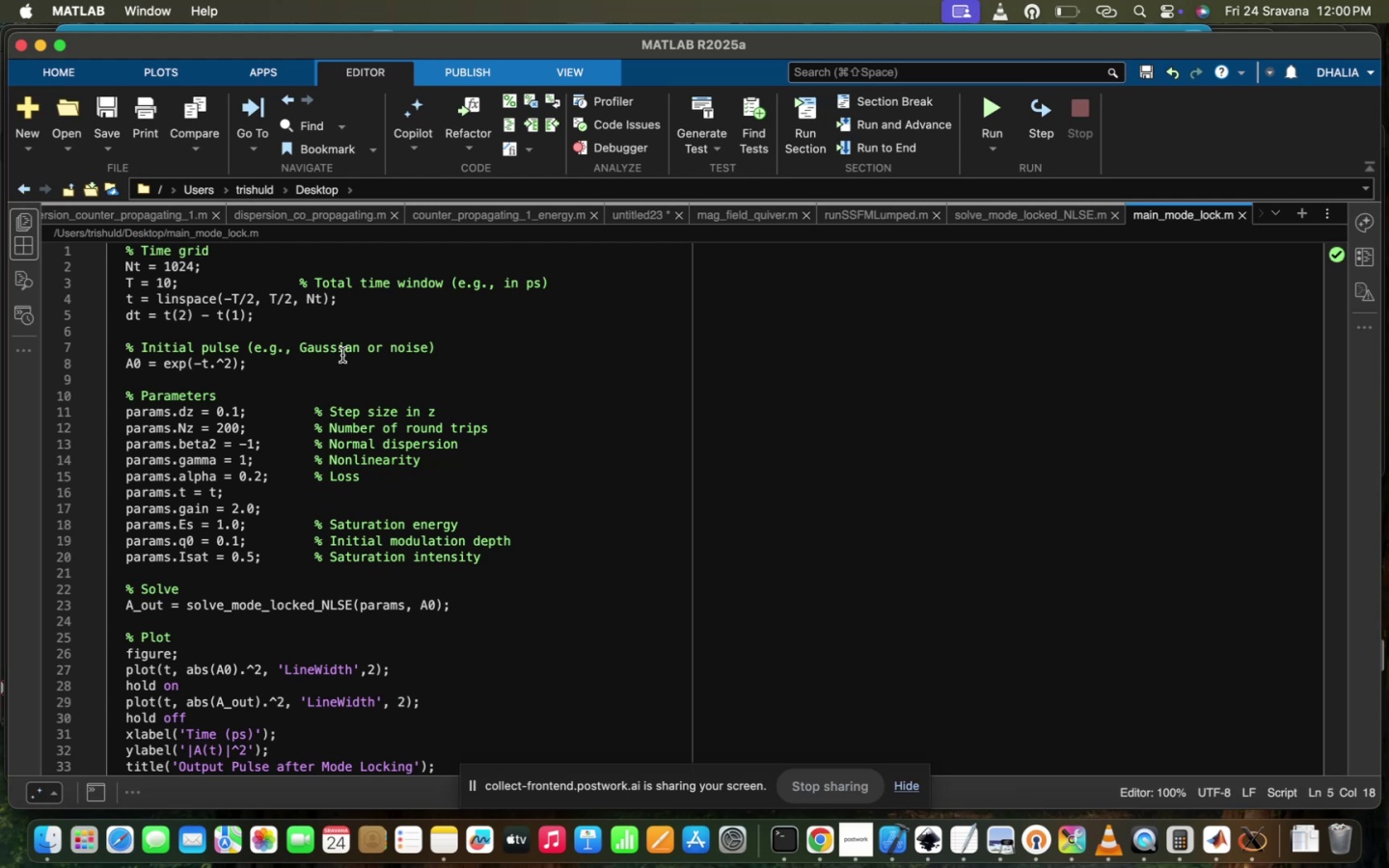 
wait(5.93)
 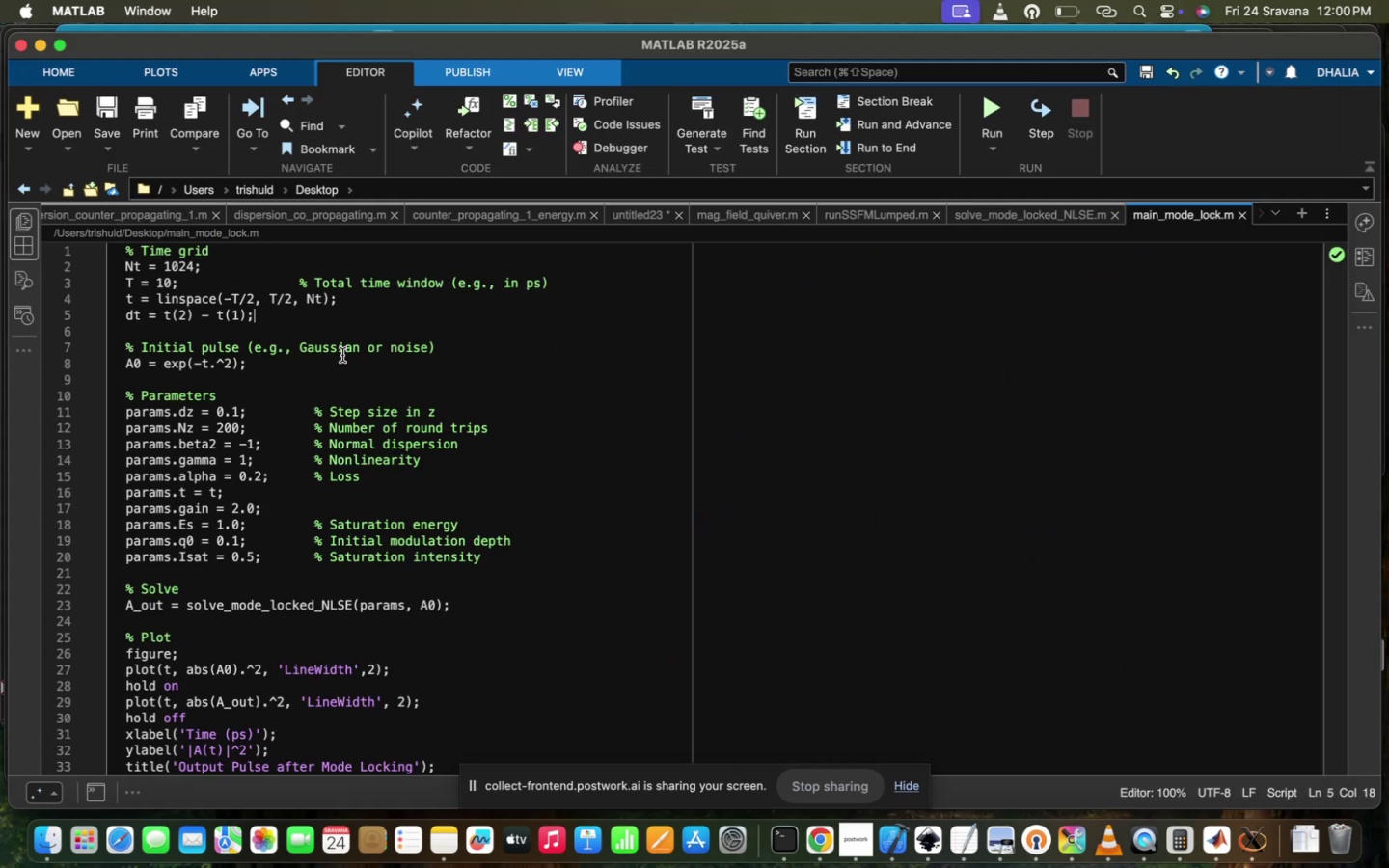 
scroll: coordinate [367, 522], scroll_direction: down, amount: 14.0
 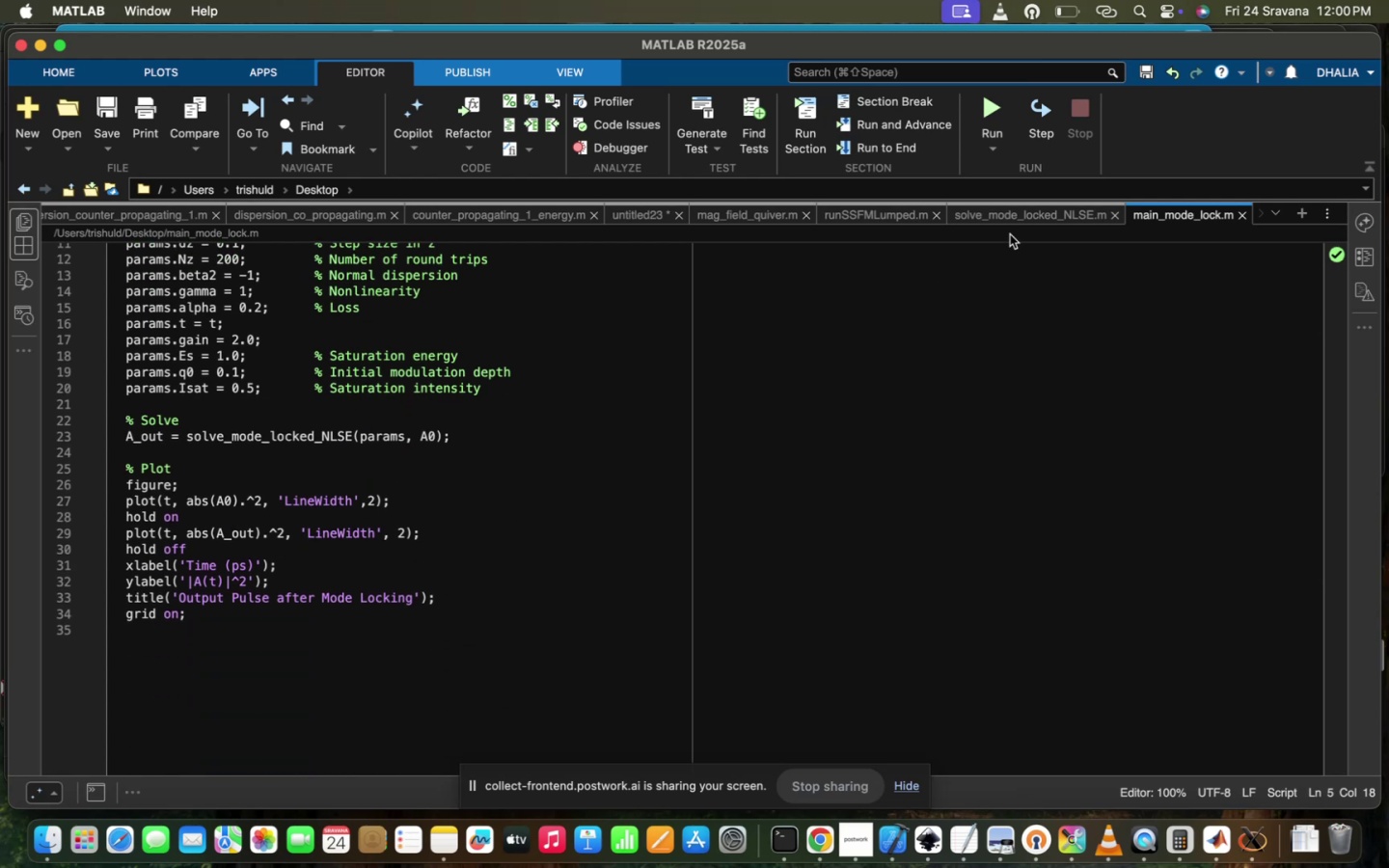 
left_click([1011, 218])
 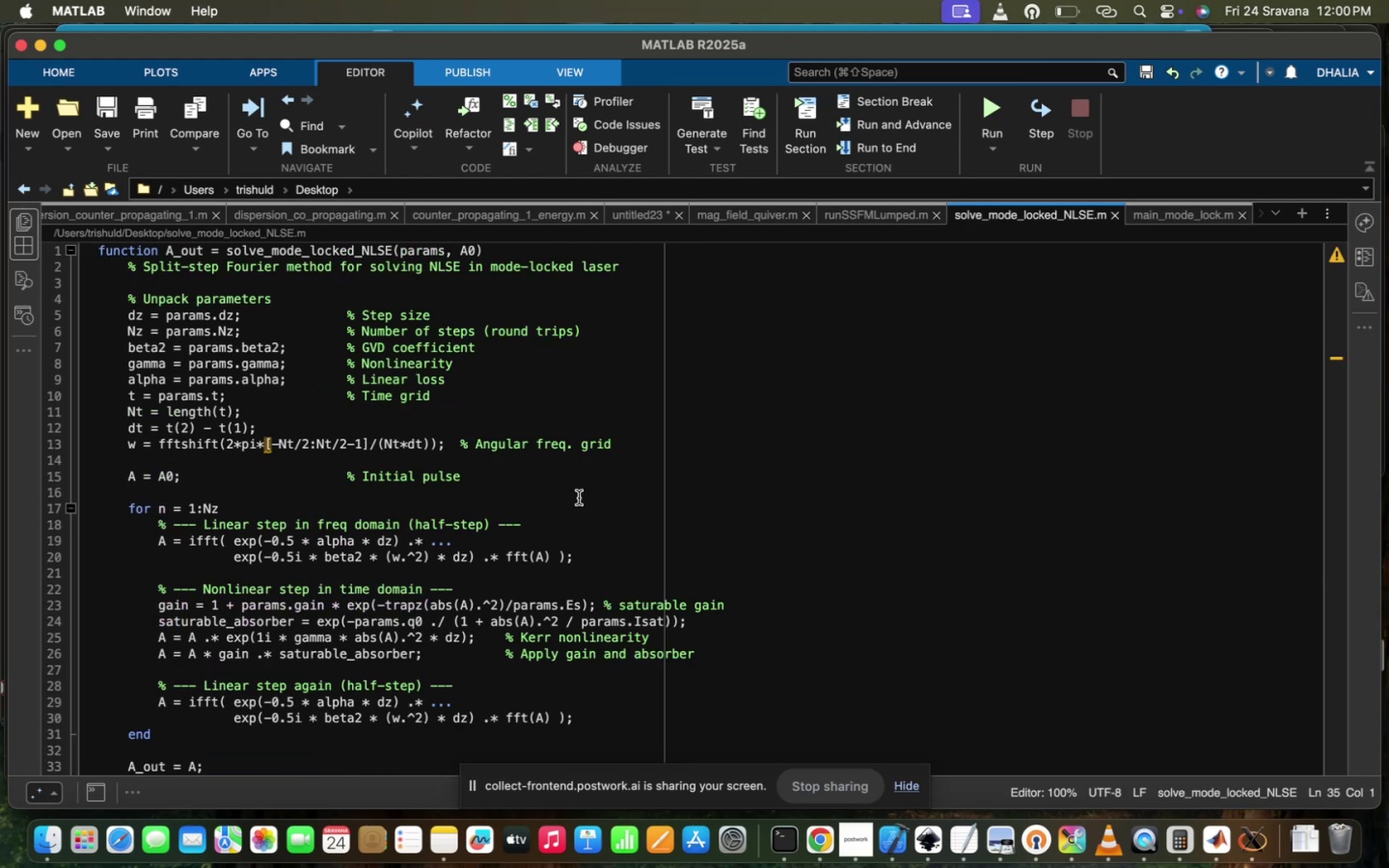 
left_click([419, 682])
 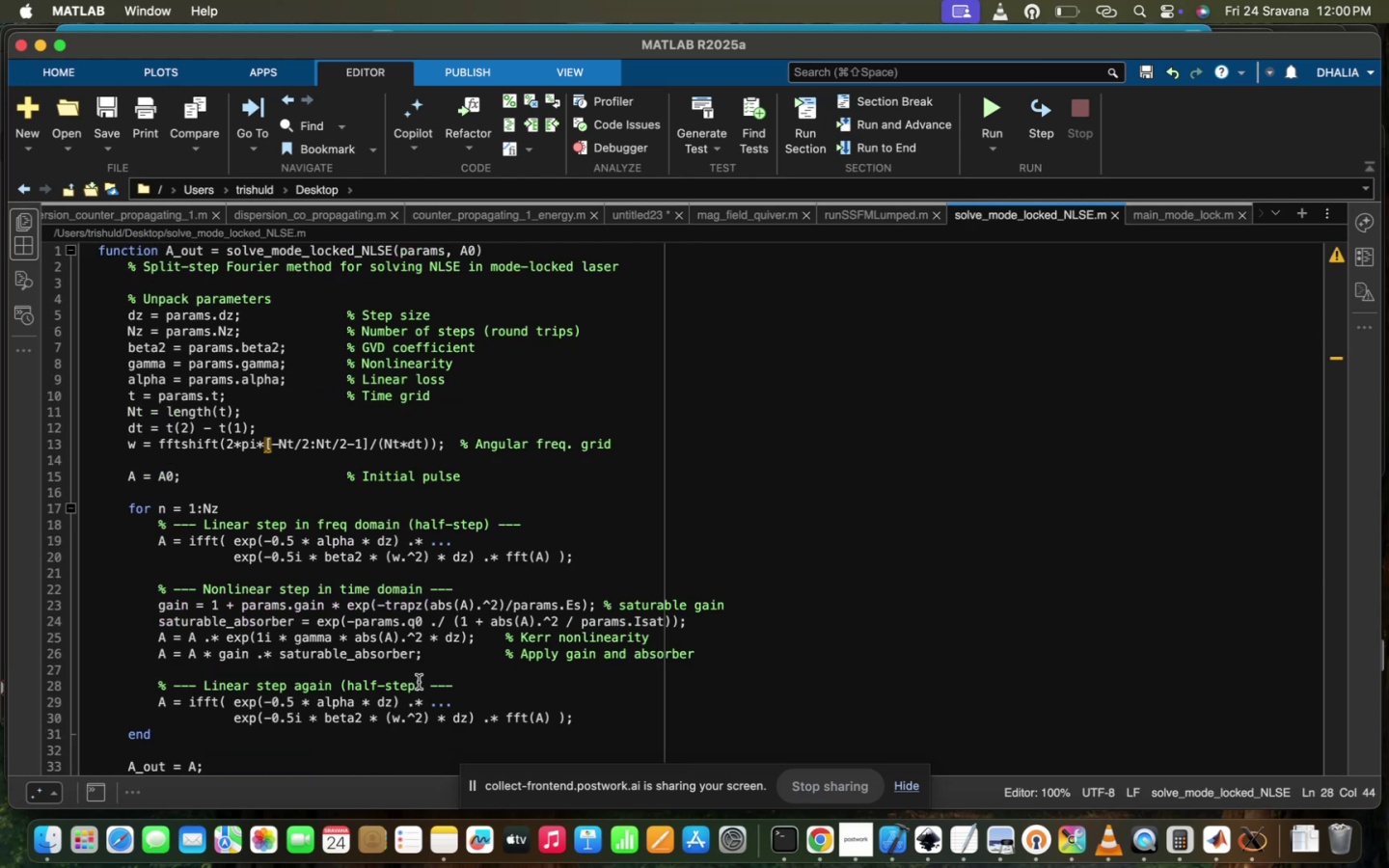 
scroll: coordinate [419, 682], scroll_direction: down, amount: 8.0
 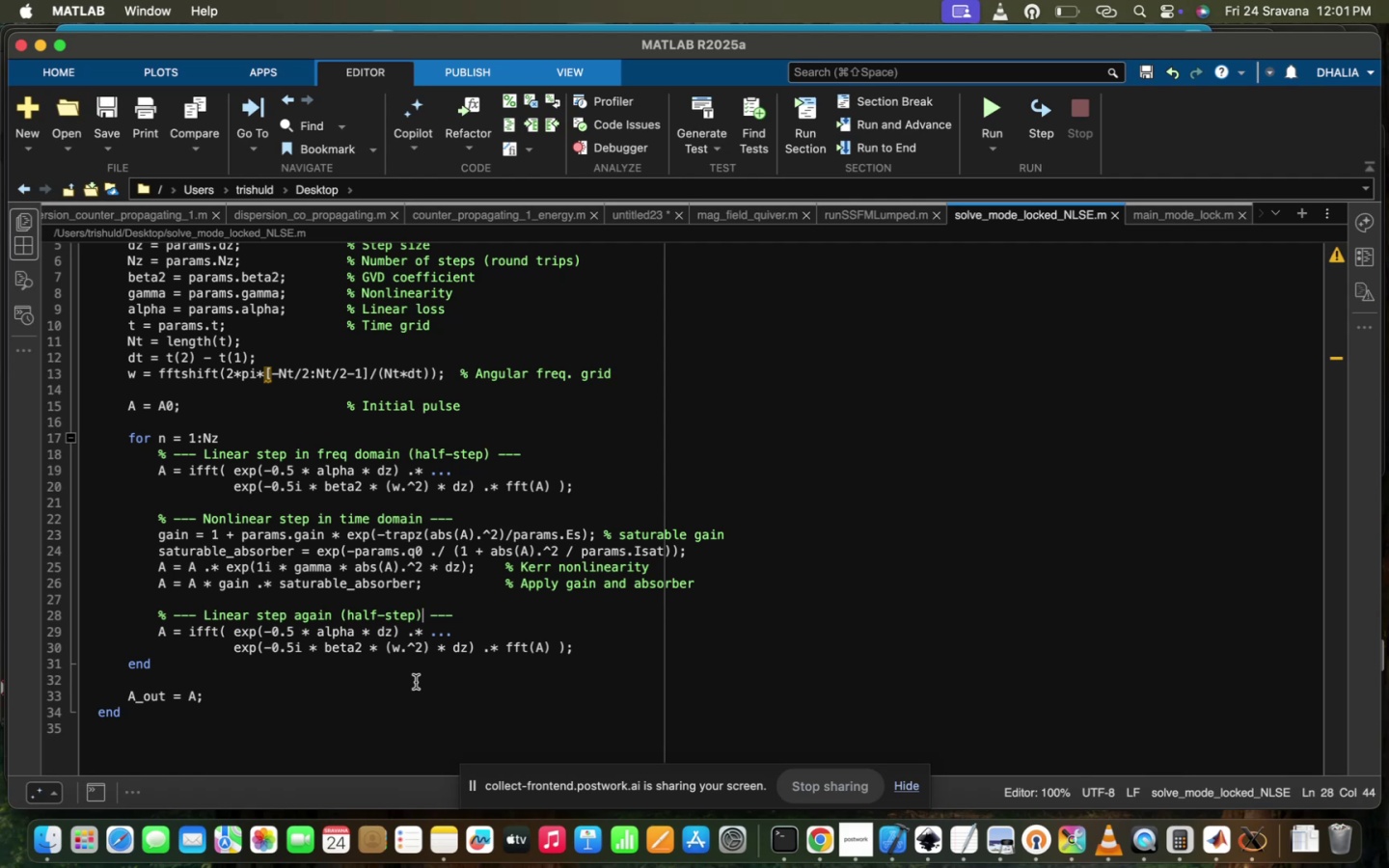 
wait(69.1)
 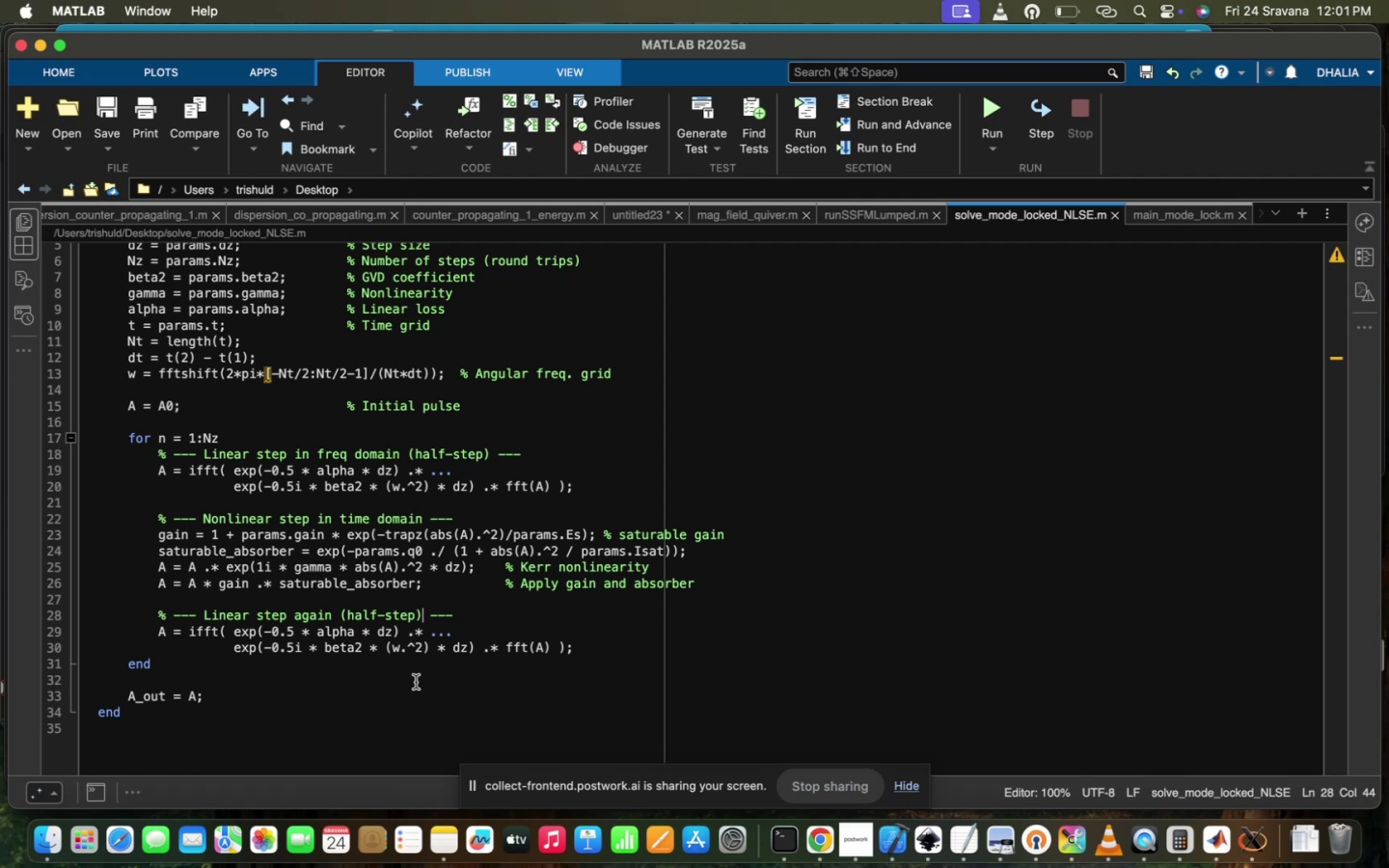 
scroll: coordinate [541, 586], scroll_direction: up, amount: 20.0
 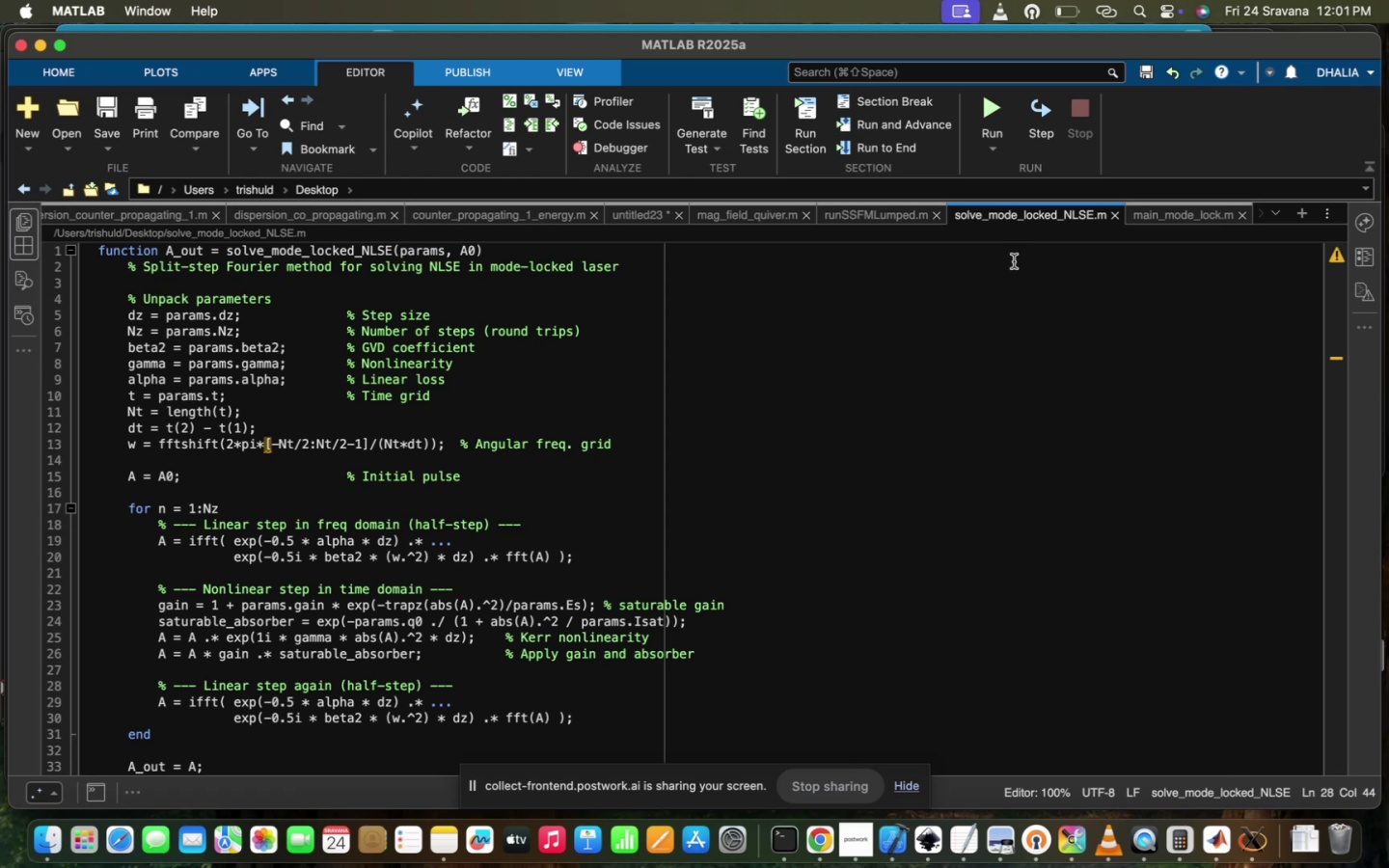 
left_click([1158, 210])
 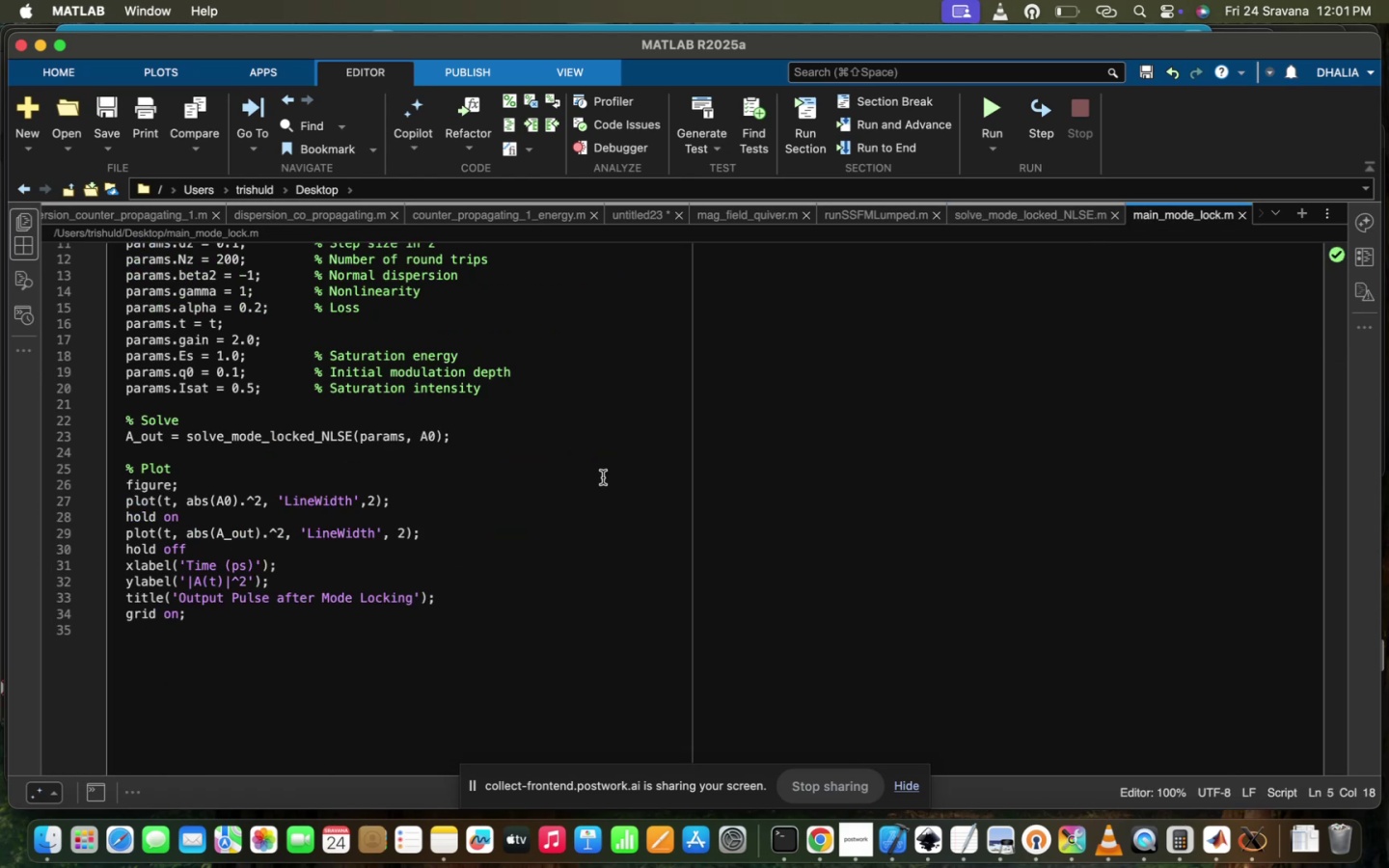 
scroll: coordinate [603, 477], scroll_direction: up, amount: 8.0
 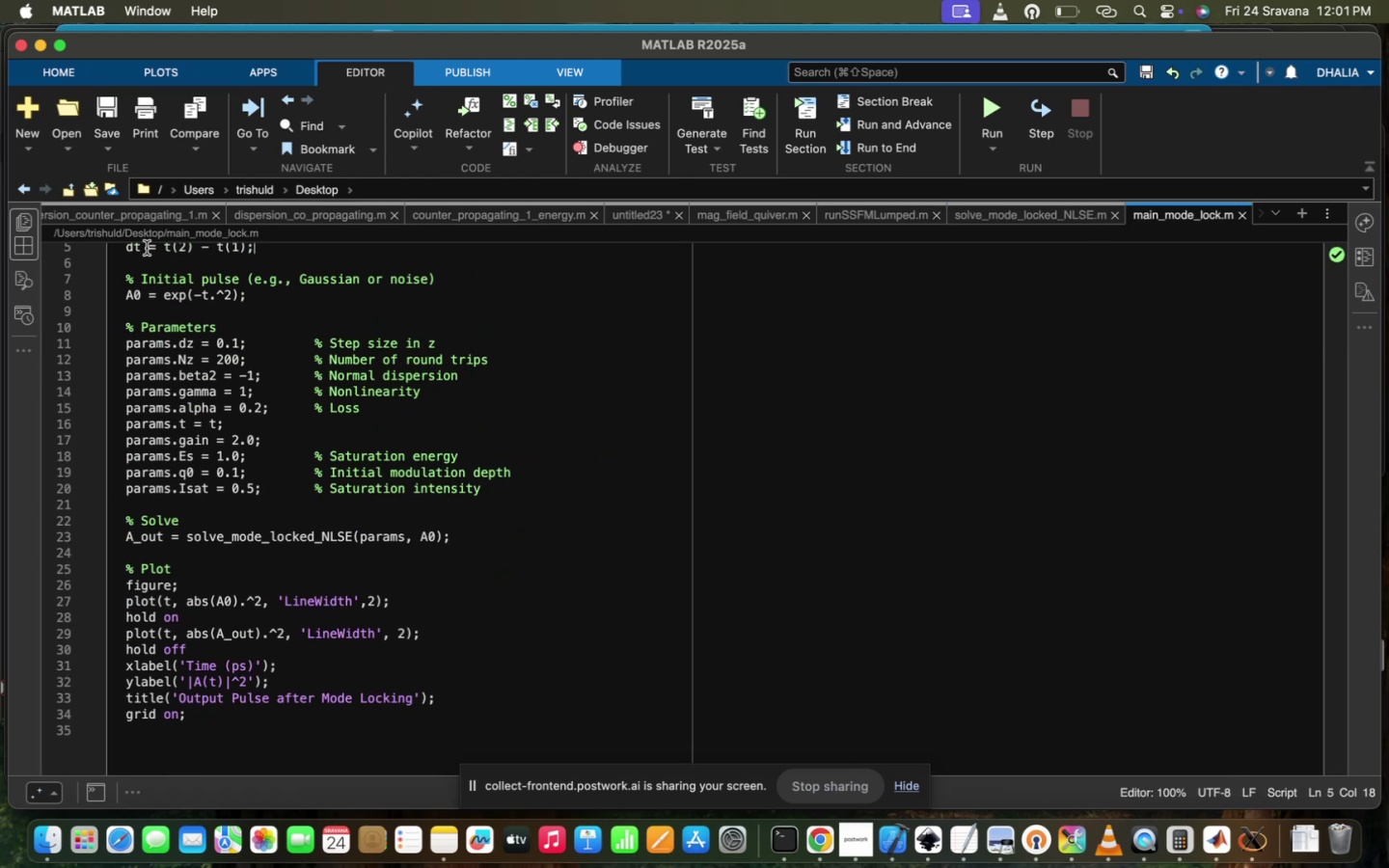 
wait(5.22)
 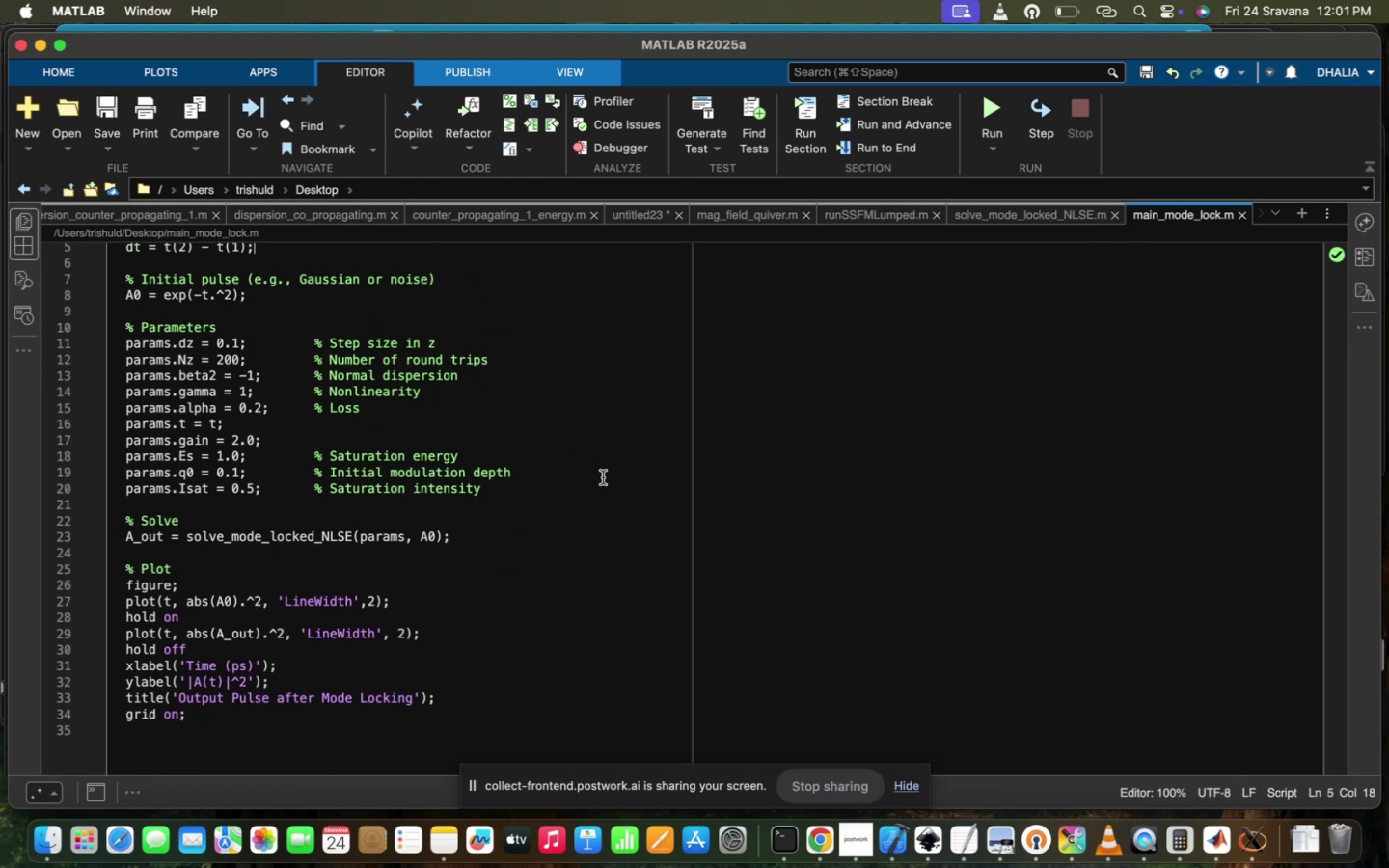 
left_click([85, 210])
 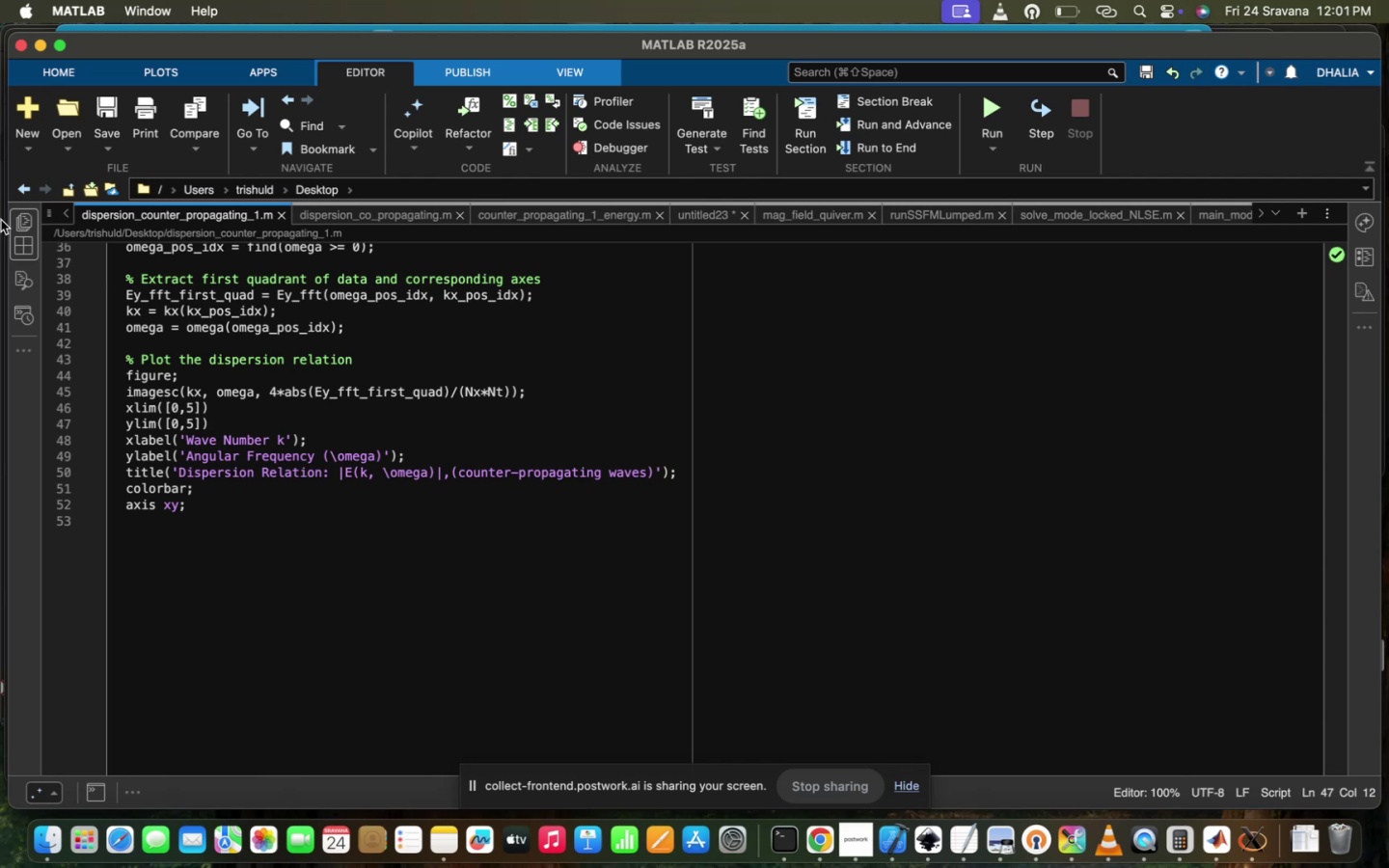 
left_click([27, 221])
 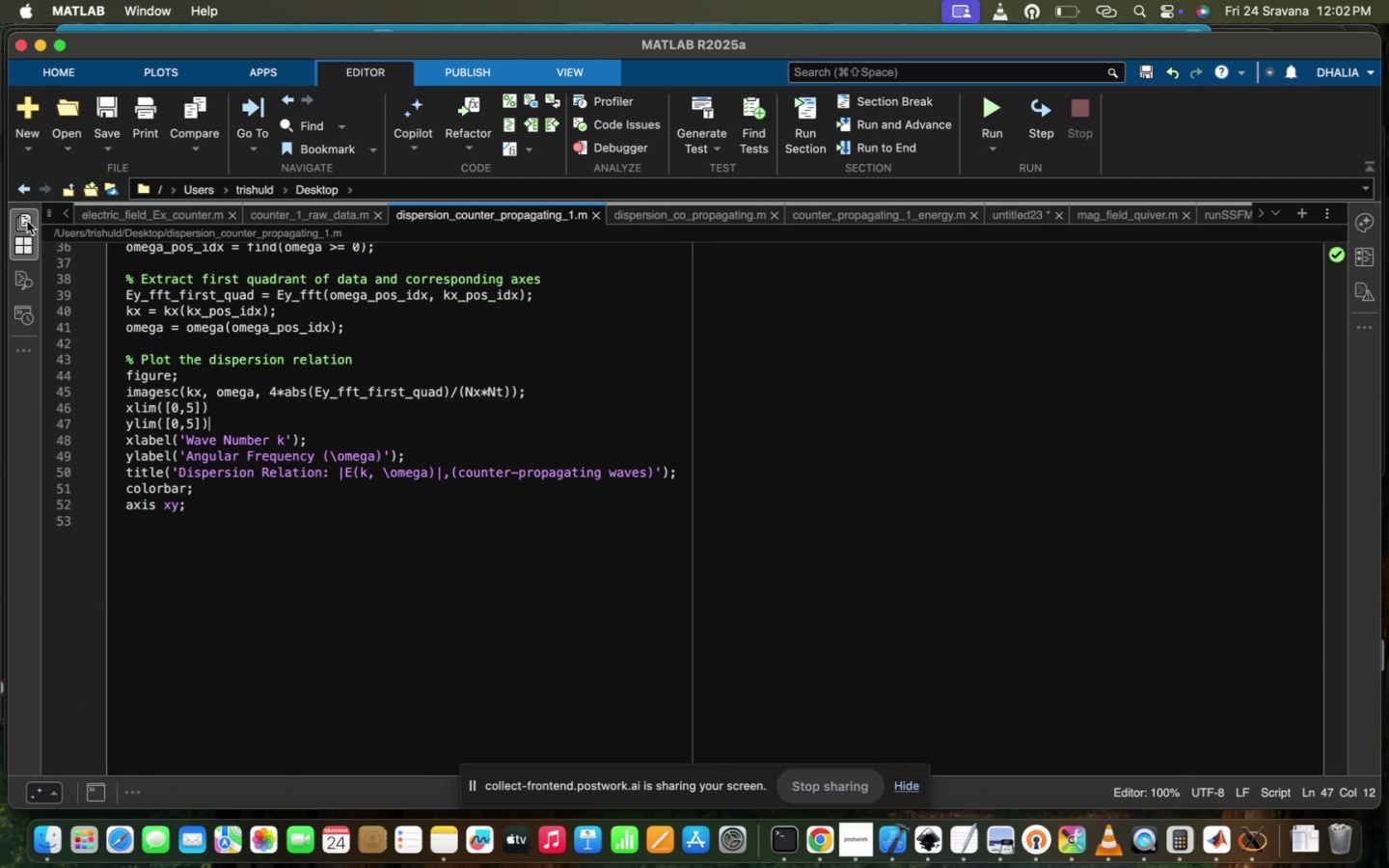 
left_click([27, 221])
 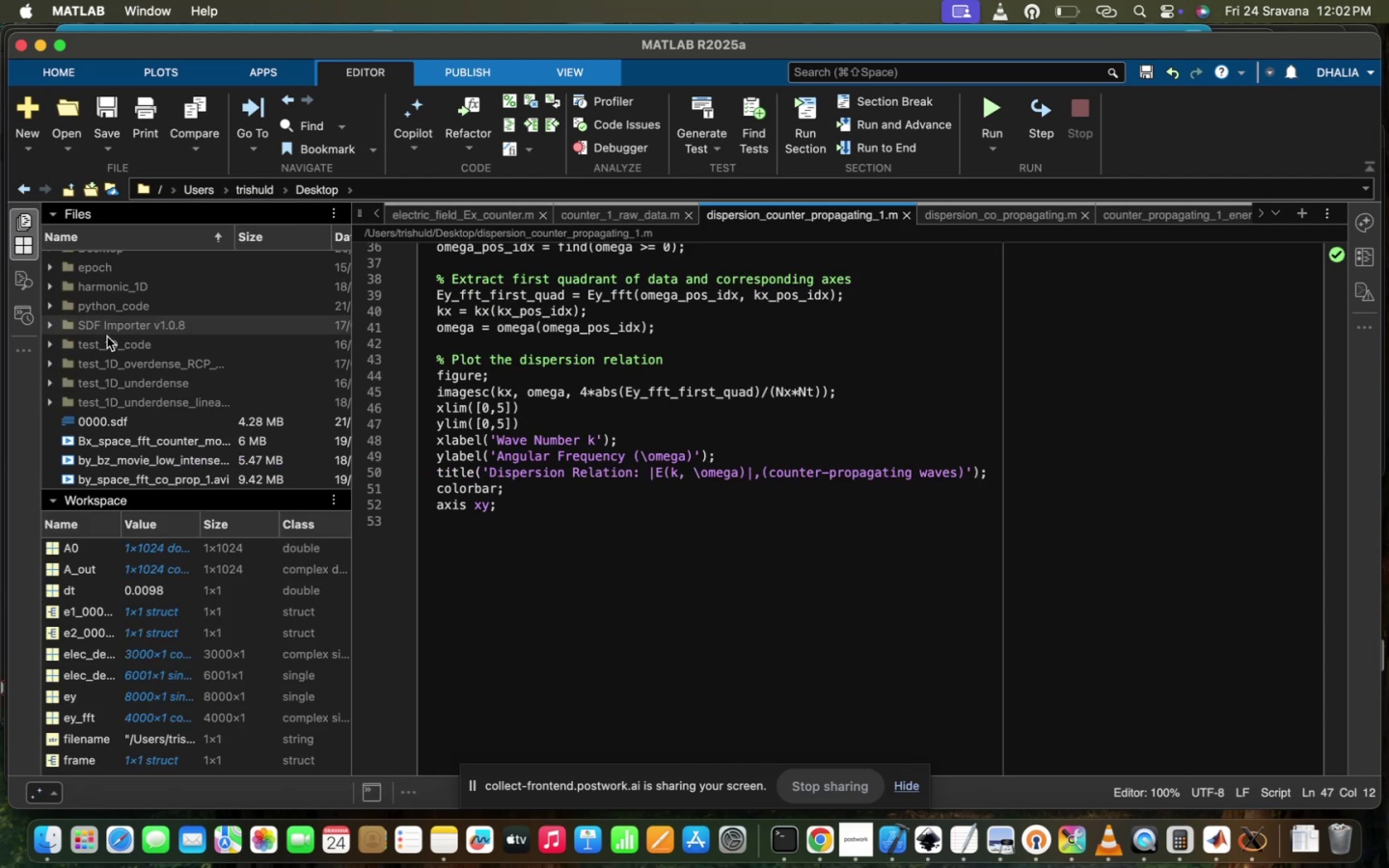 
scroll: coordinate [205, 431], scroll_direction: up, amount: 25.0
 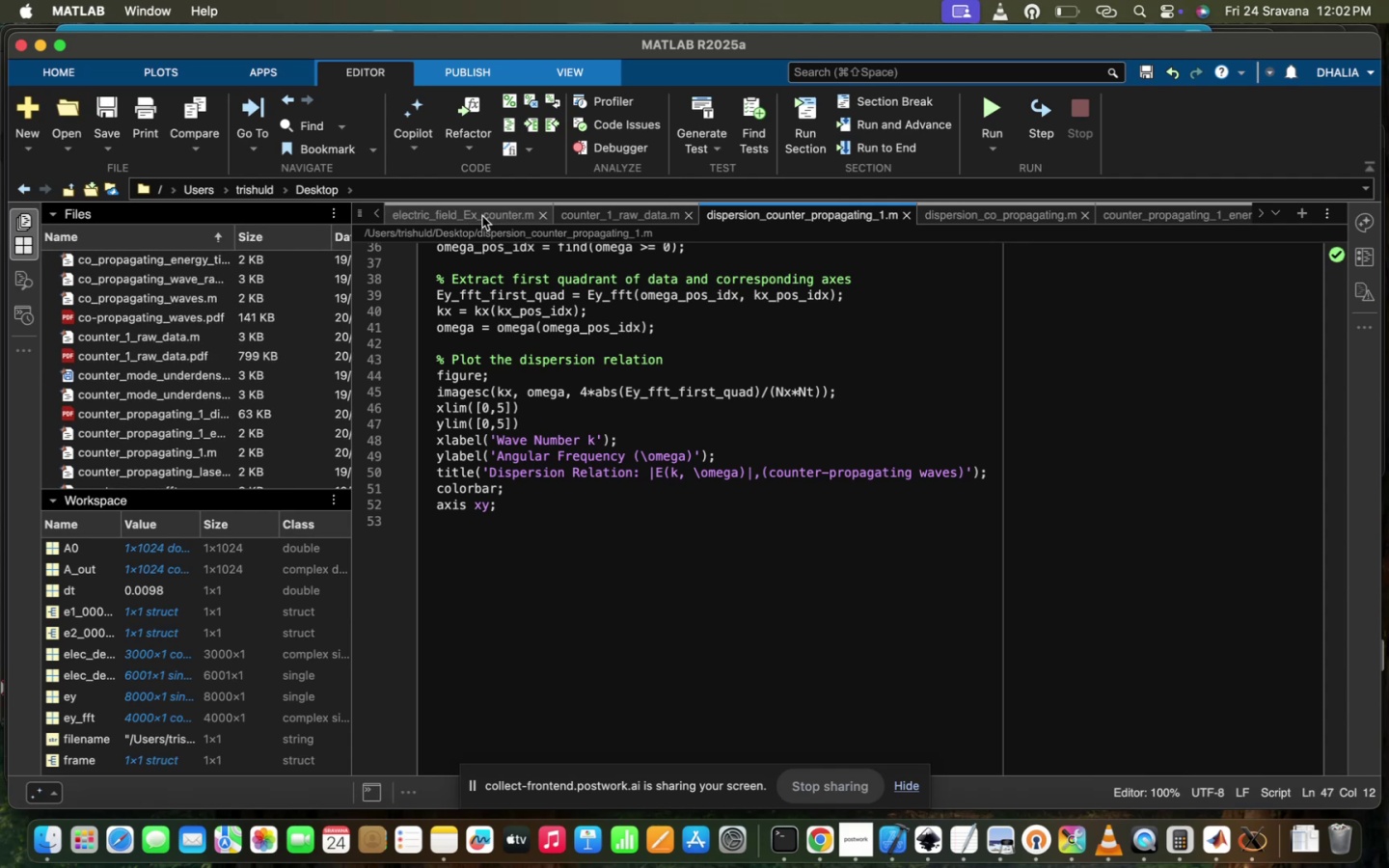 
left_click([477, 215])
 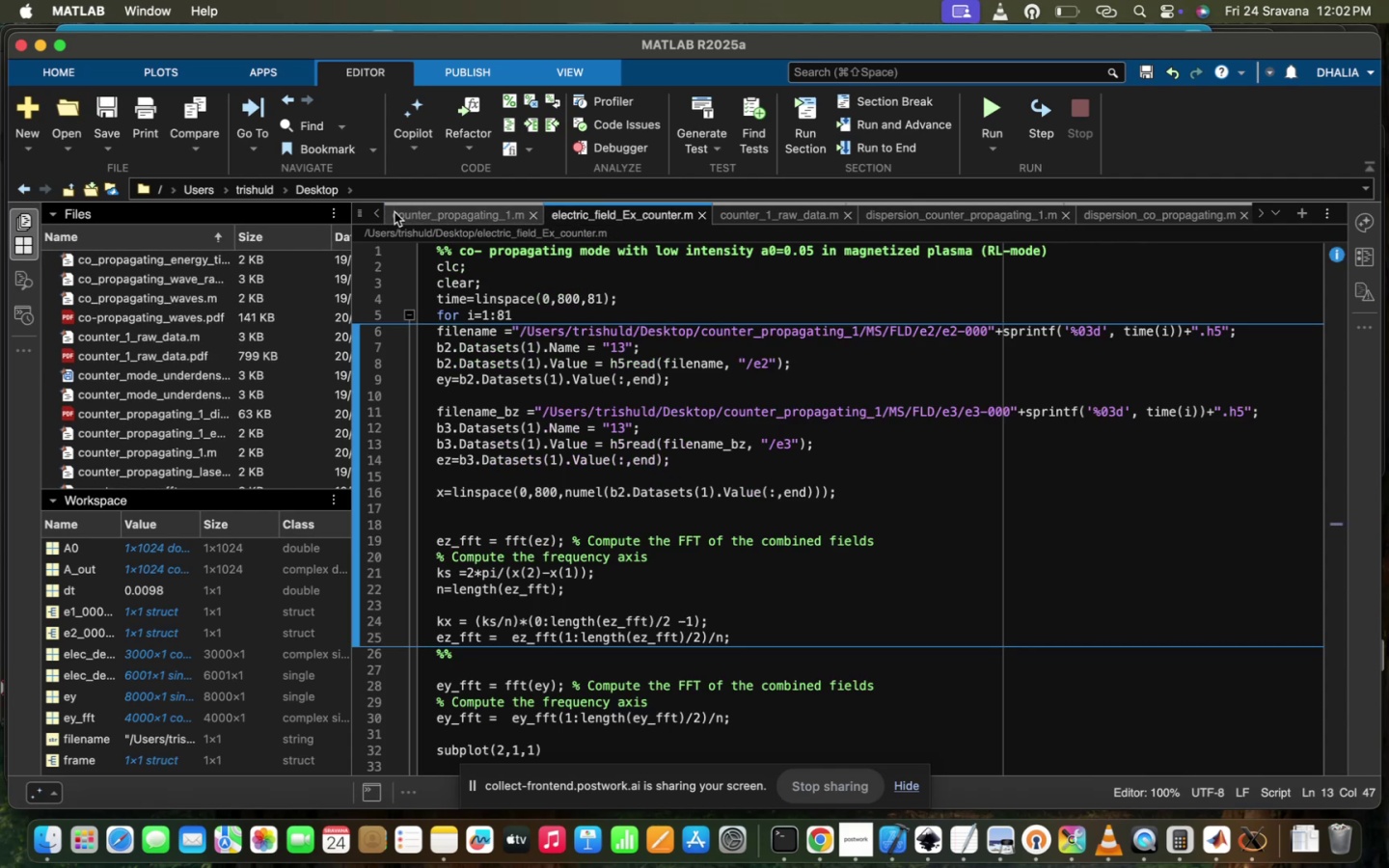 
left_click([355, 214])
 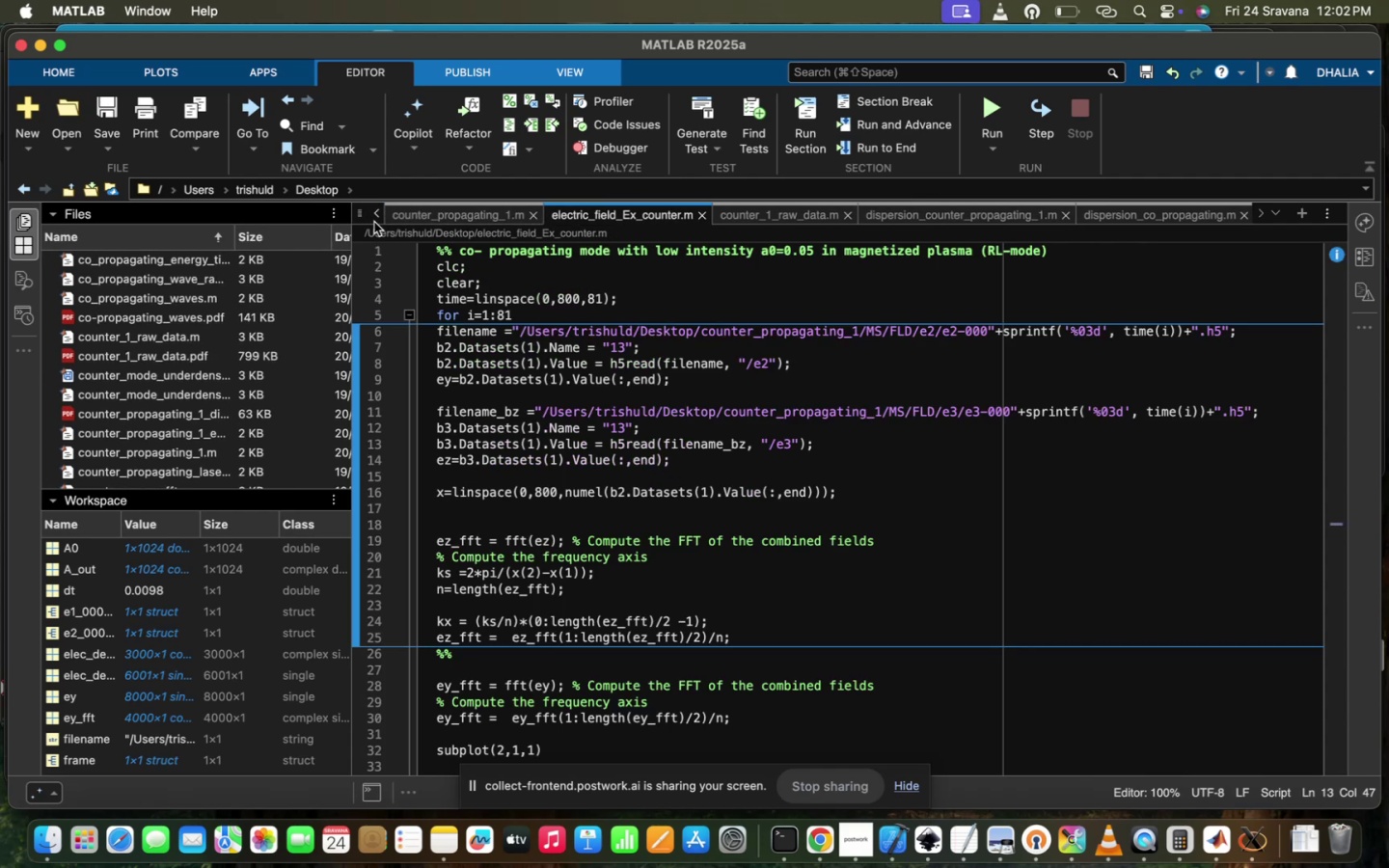 
double_click([374, 222])
 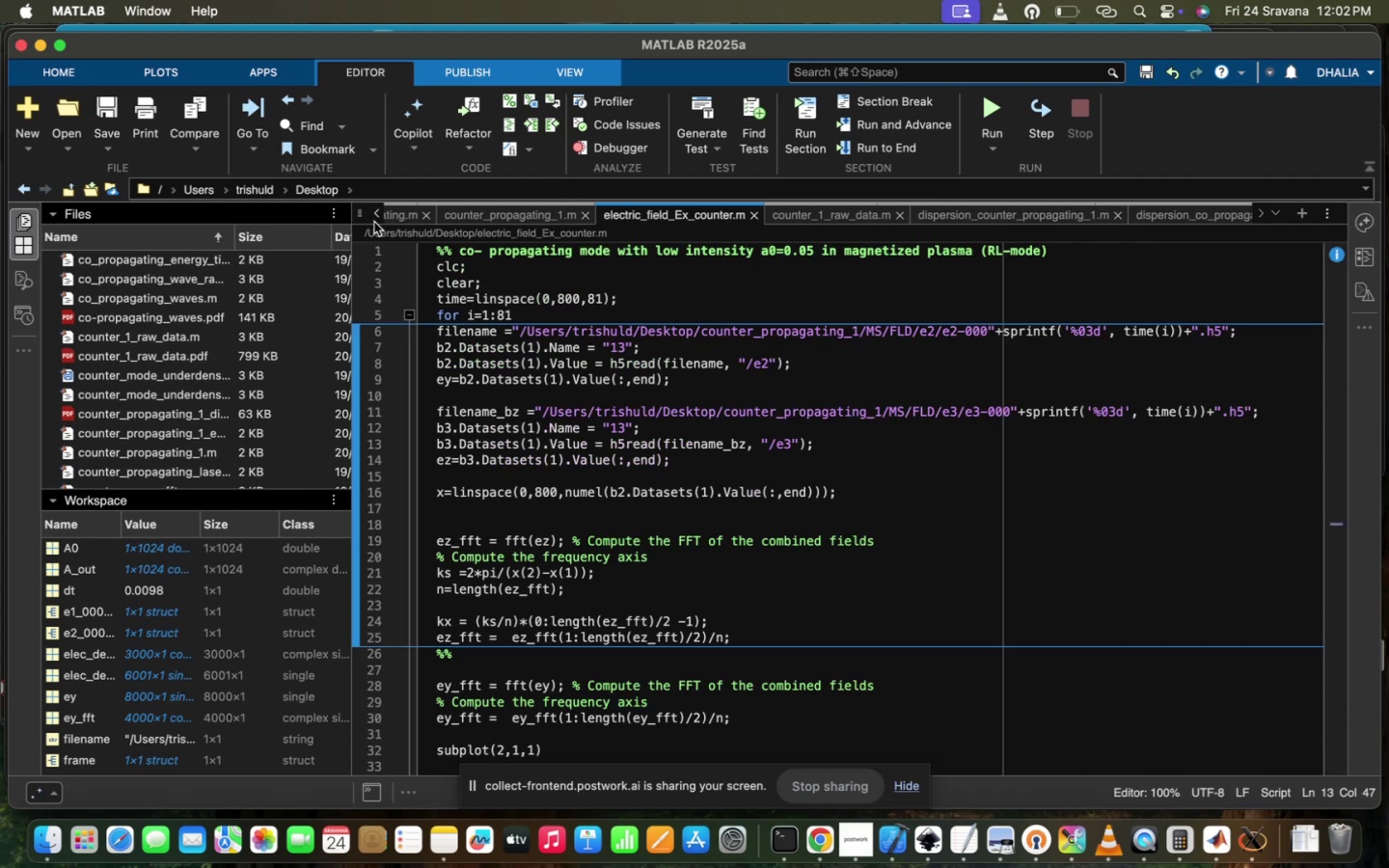 
triple_click([374, 222])
 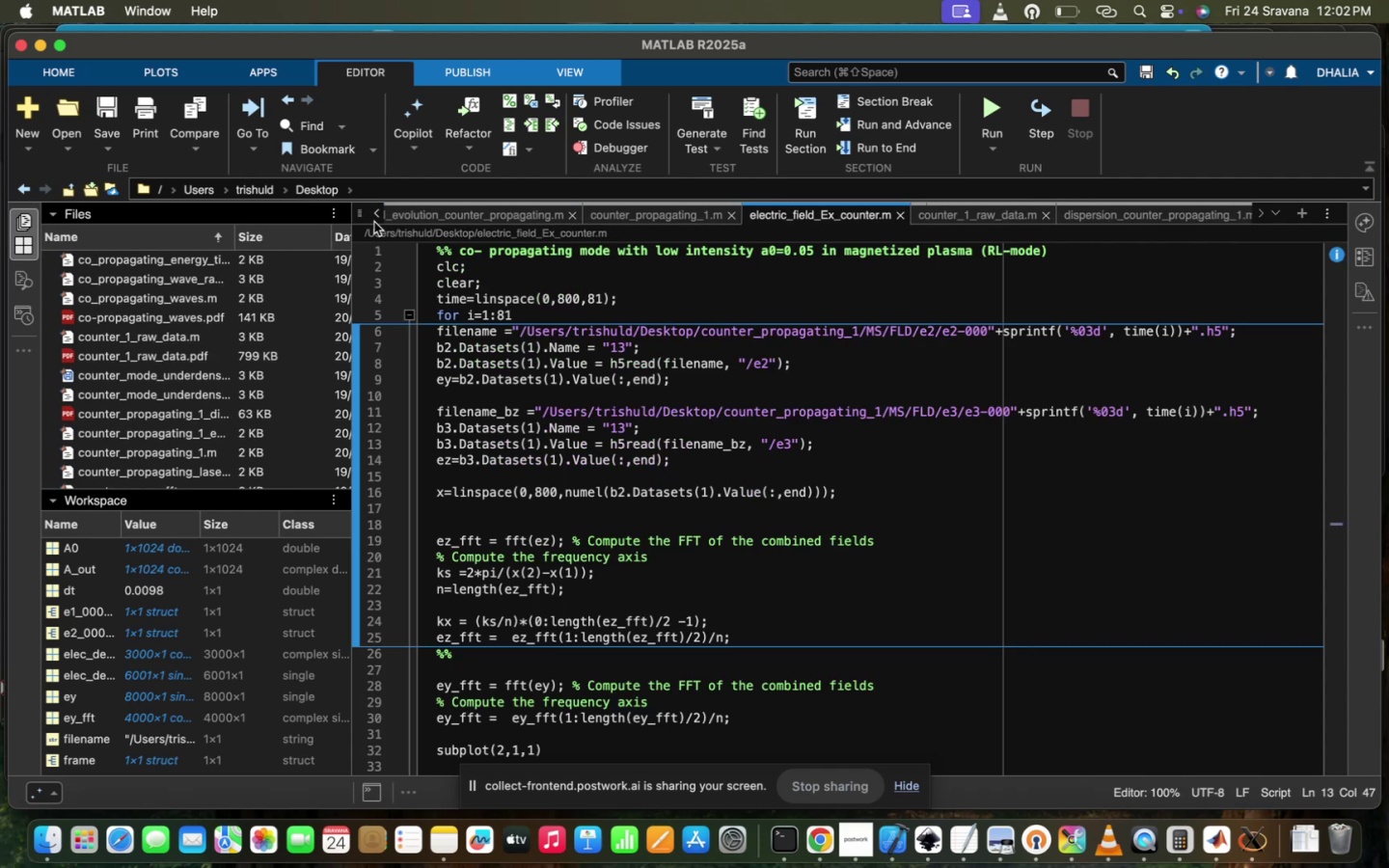 
triple_click([374, 222])
 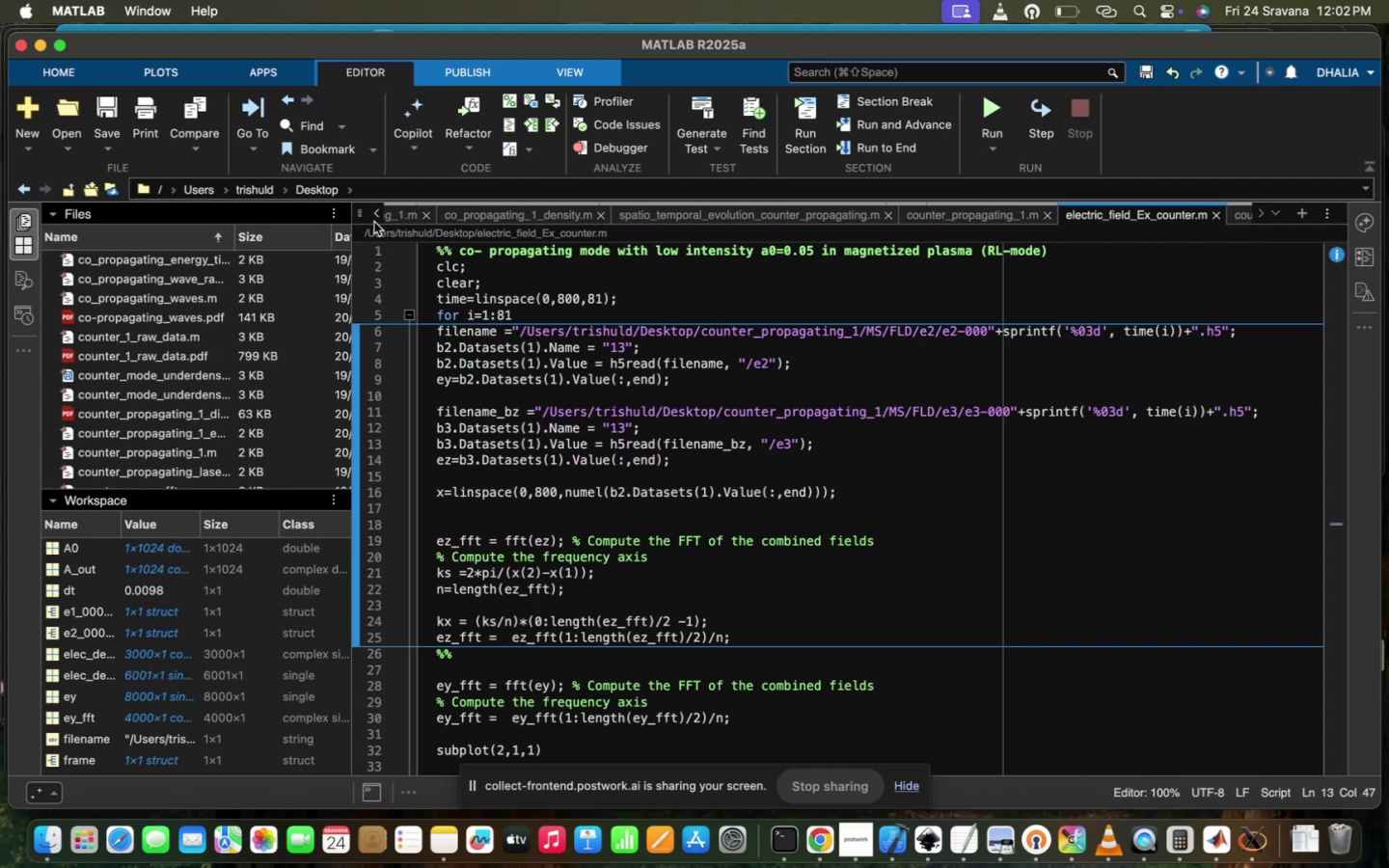 
triple_click([374, 222])
 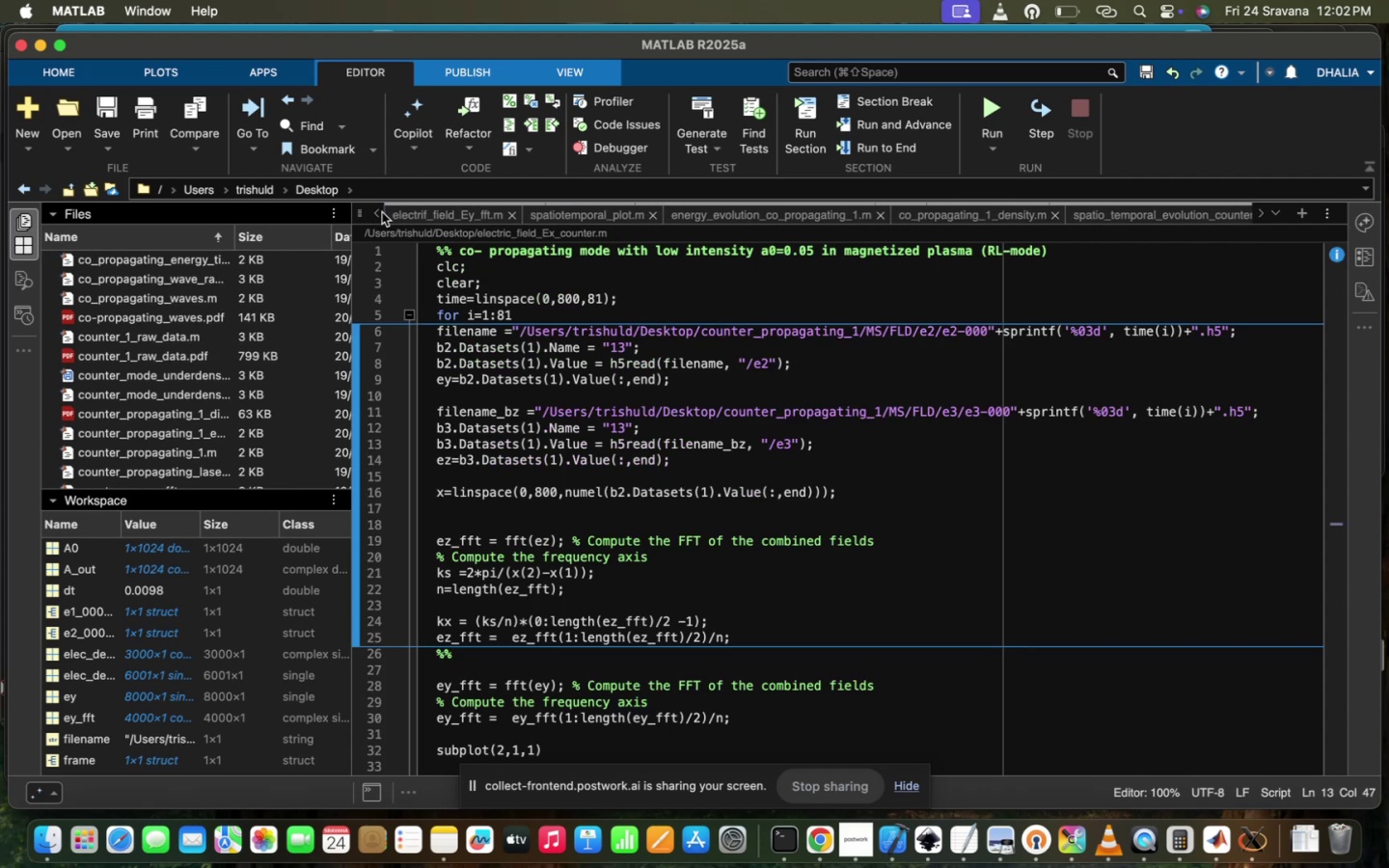 
triple_click([383, 212])
 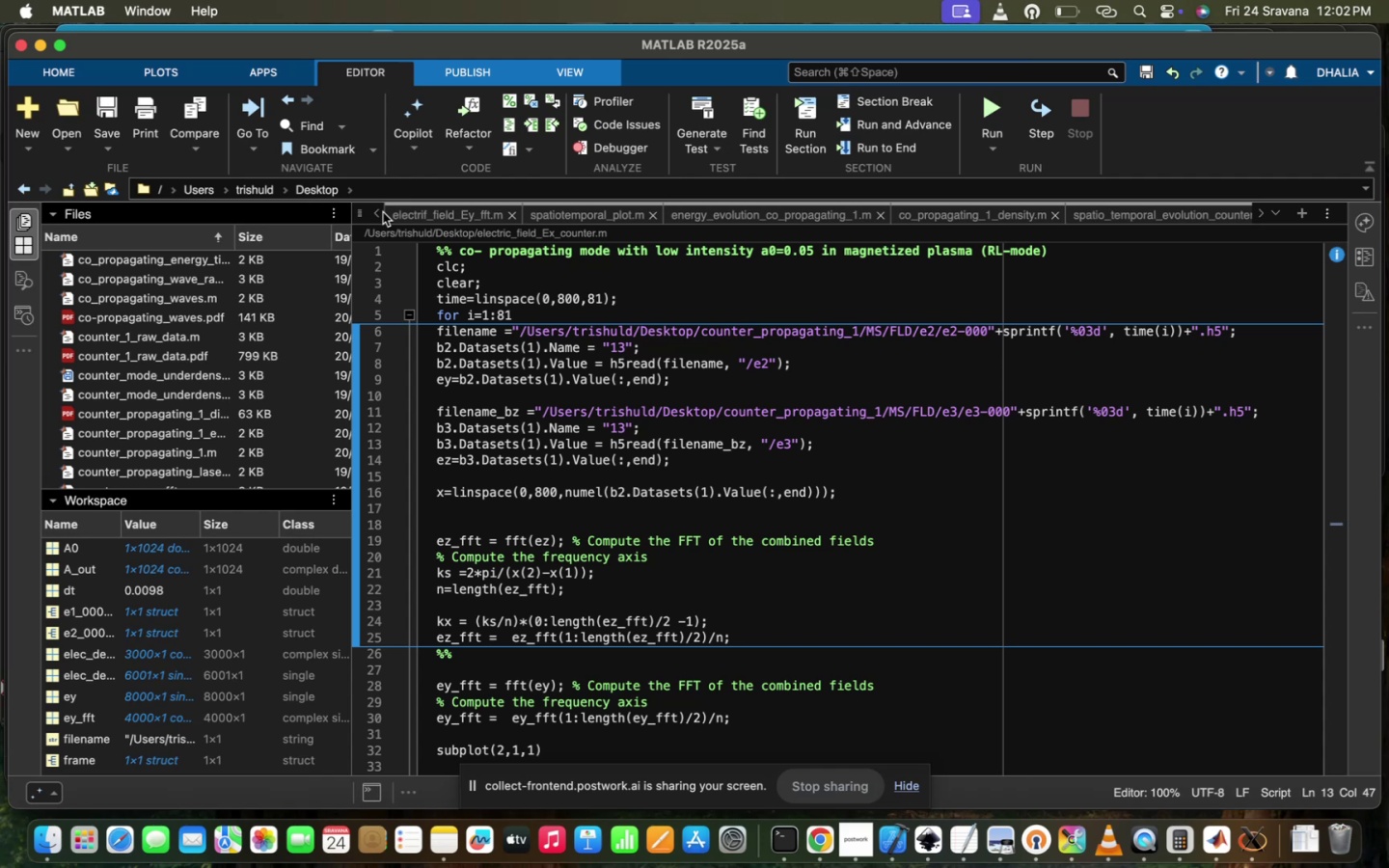 
double_click([383, 212])
 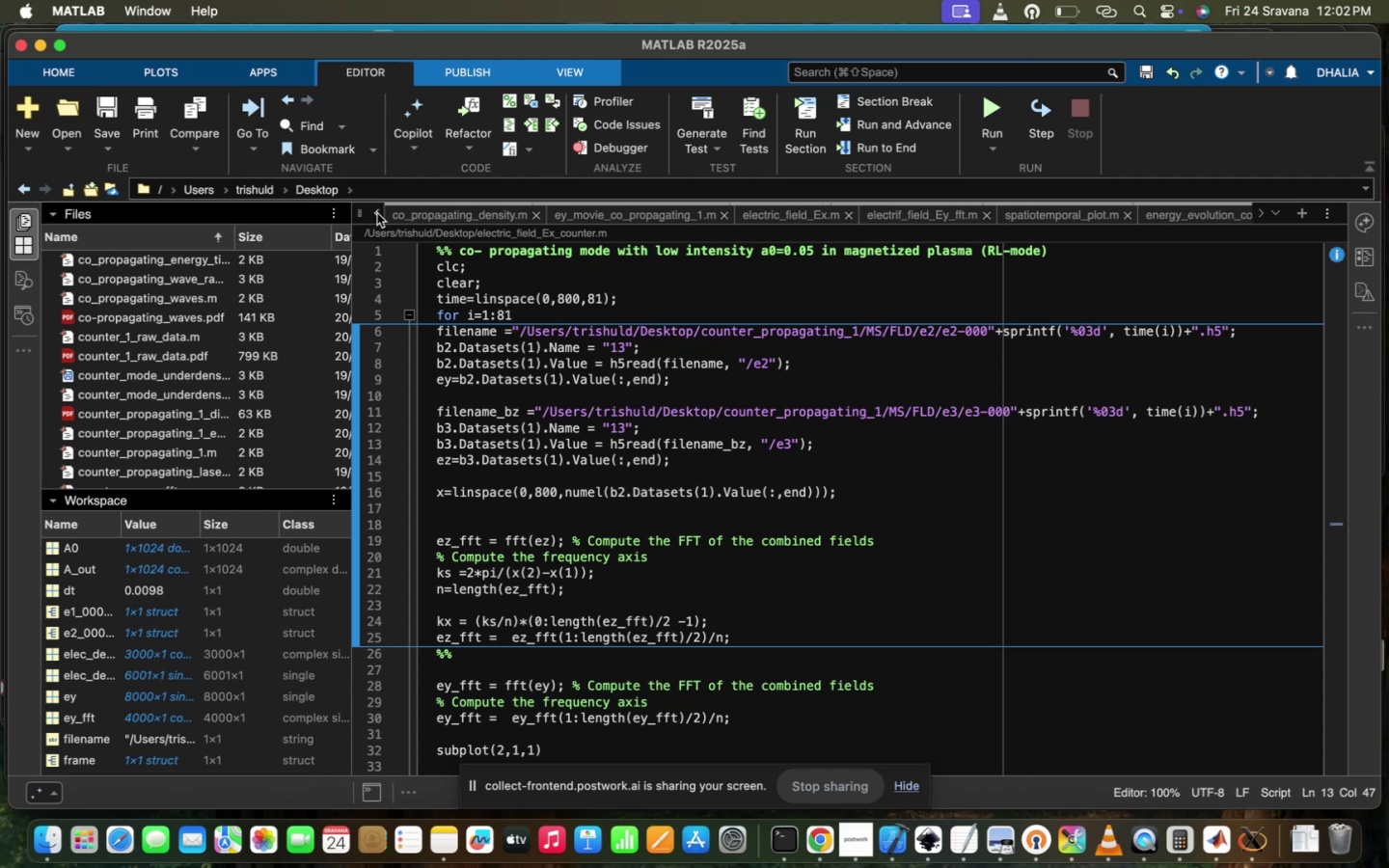 
double_click([379, 213])
 